 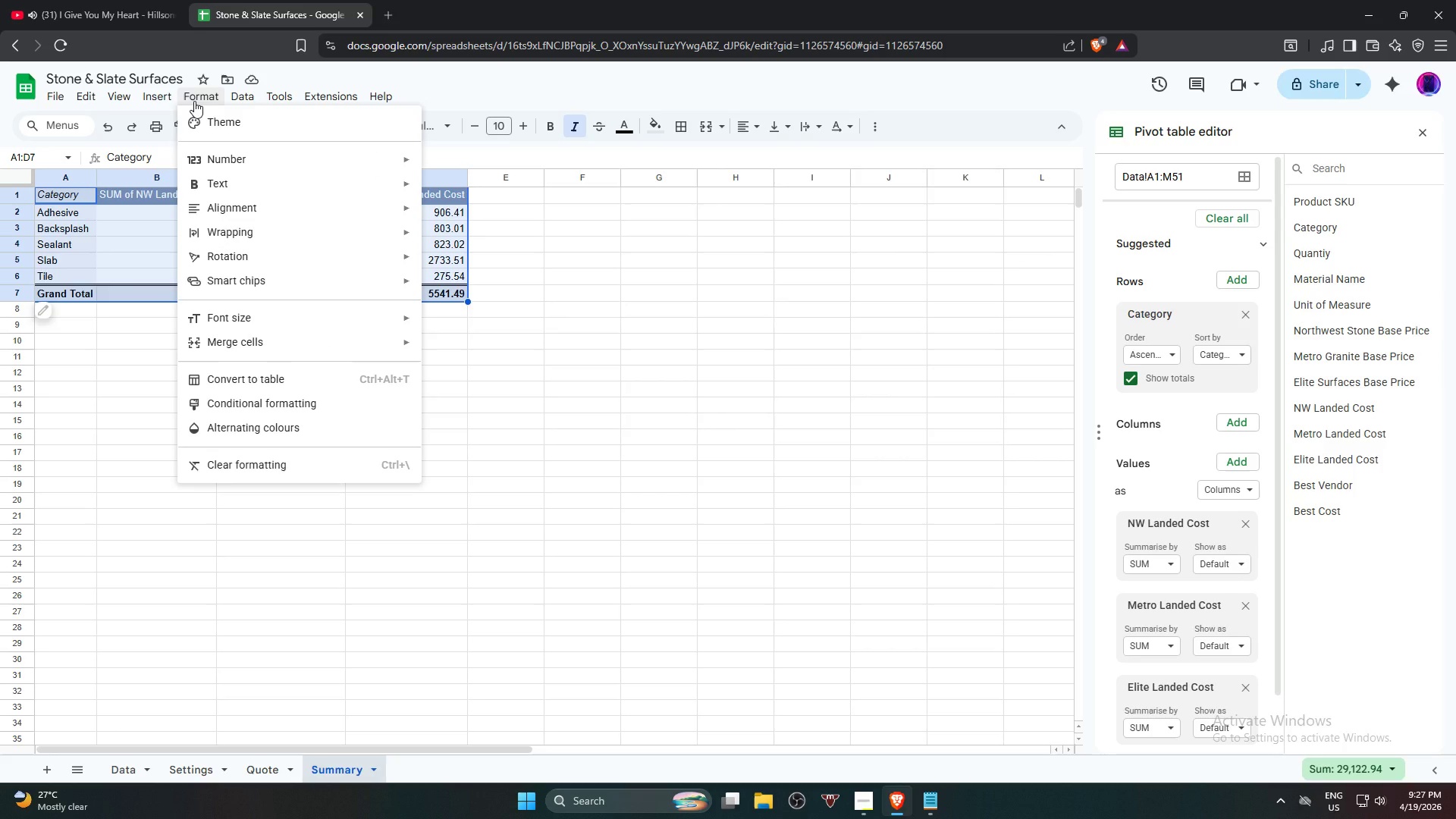 
left_click([217, 268])
 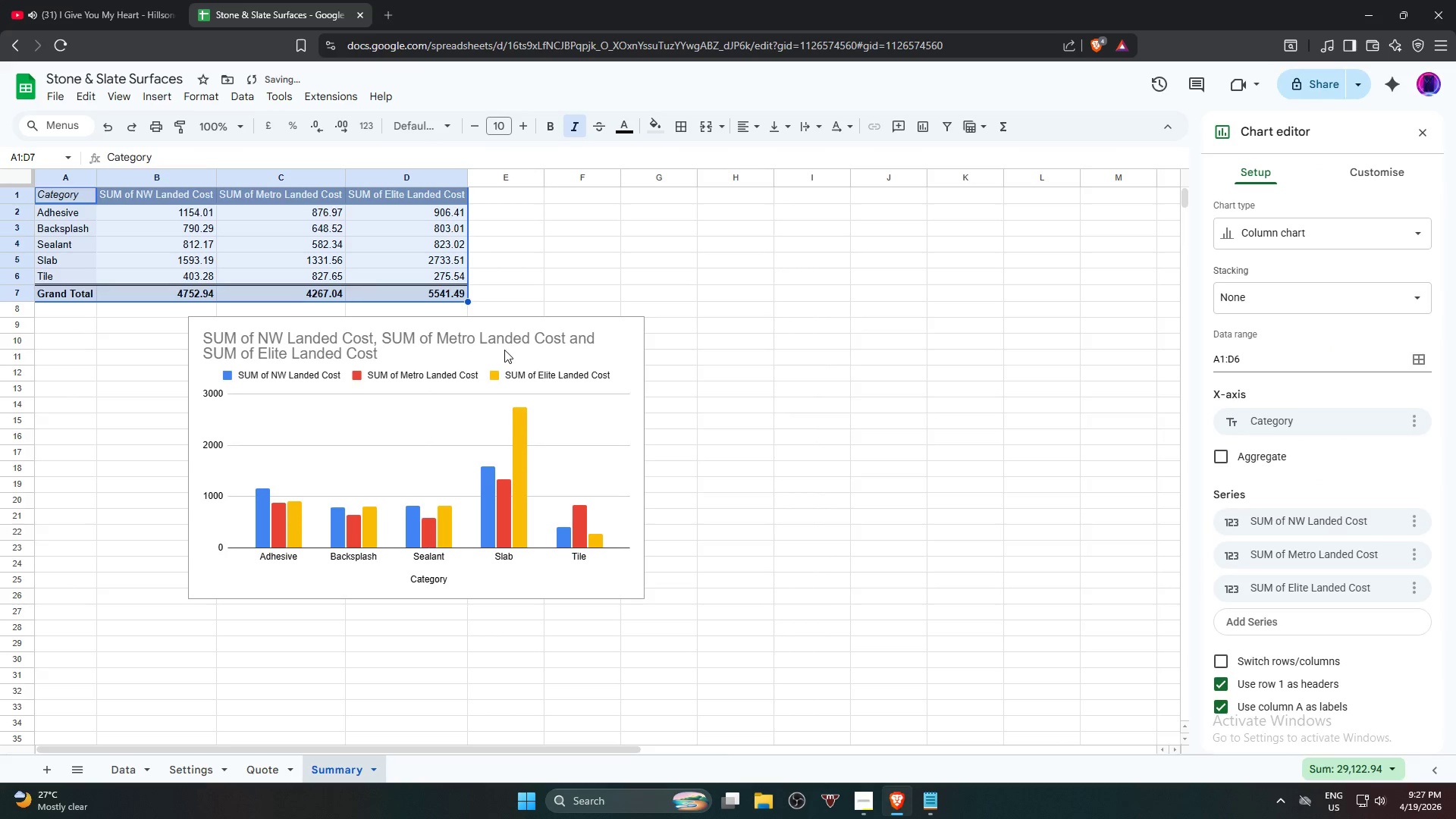 
left_click_drag(start_coordinate=[404, 438], to_coordinate=[457, 450])
 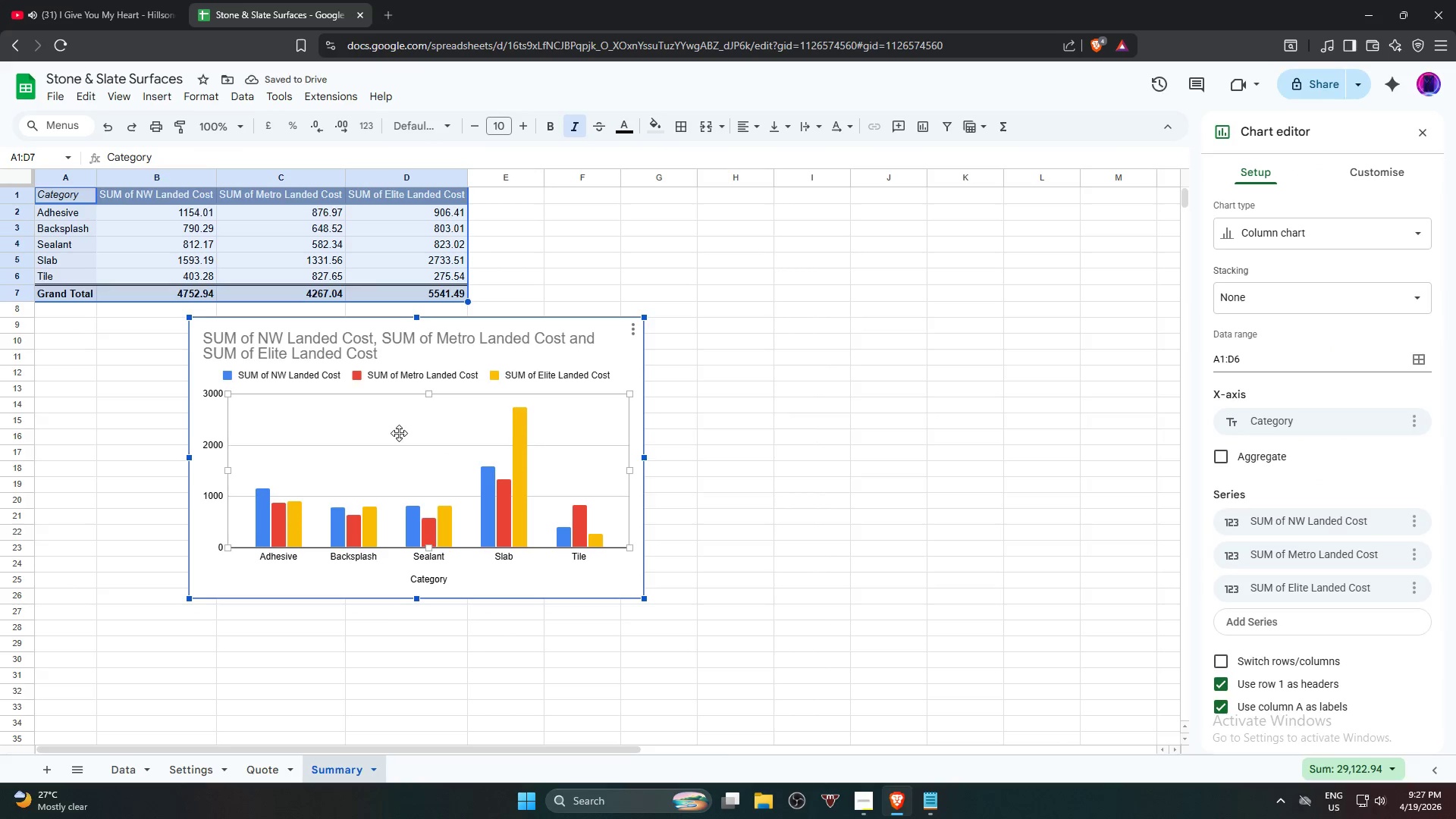 
left_click_drag(start_coordinate=[399, 433], to_coordinate=[534, 447])
 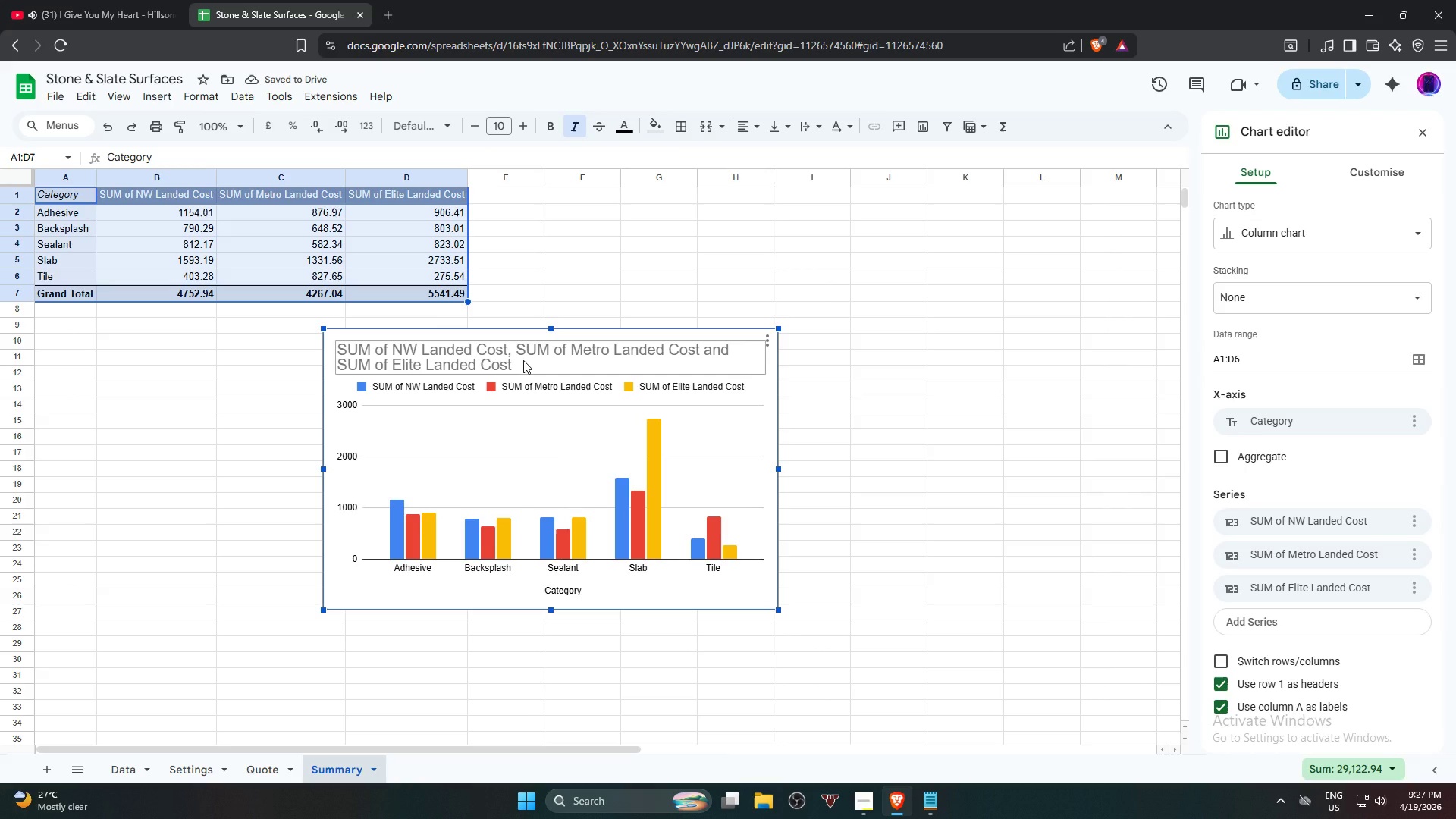 
left_click([522, 365])
 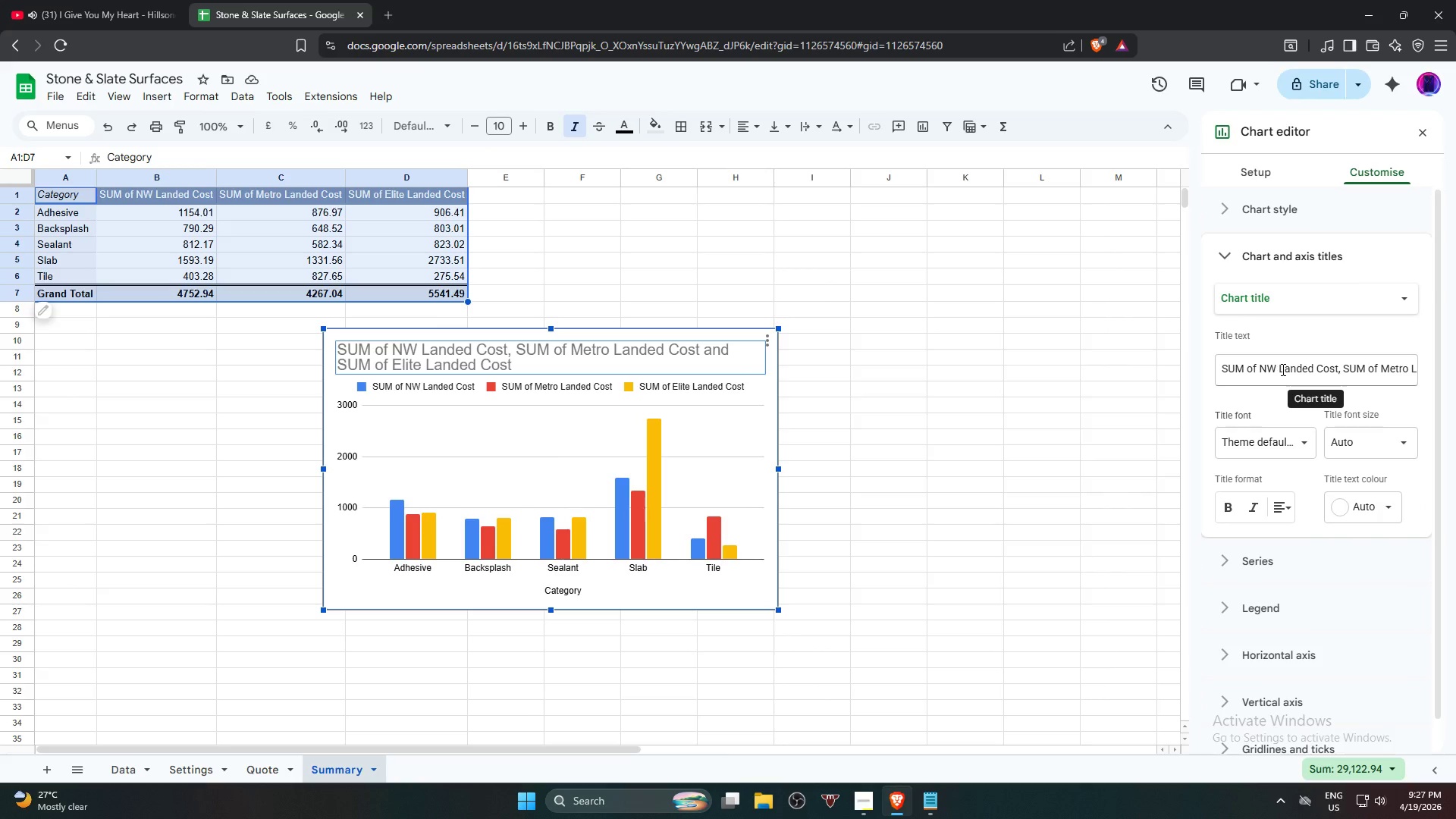 
left_click_drag(start_coordinate=[1278, 369], to_coordinate=[1194, 370])
 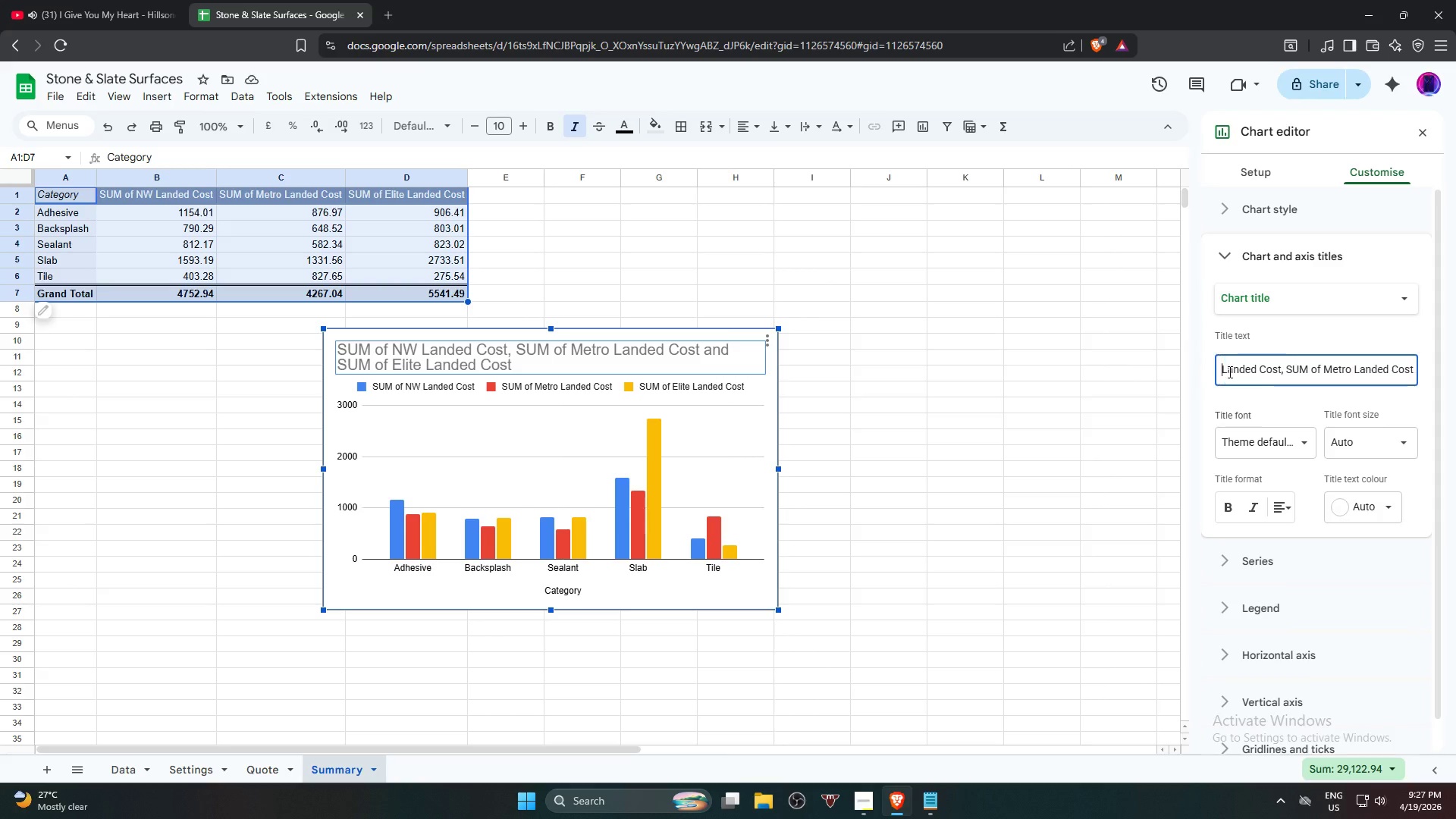 
key(Backspace)
 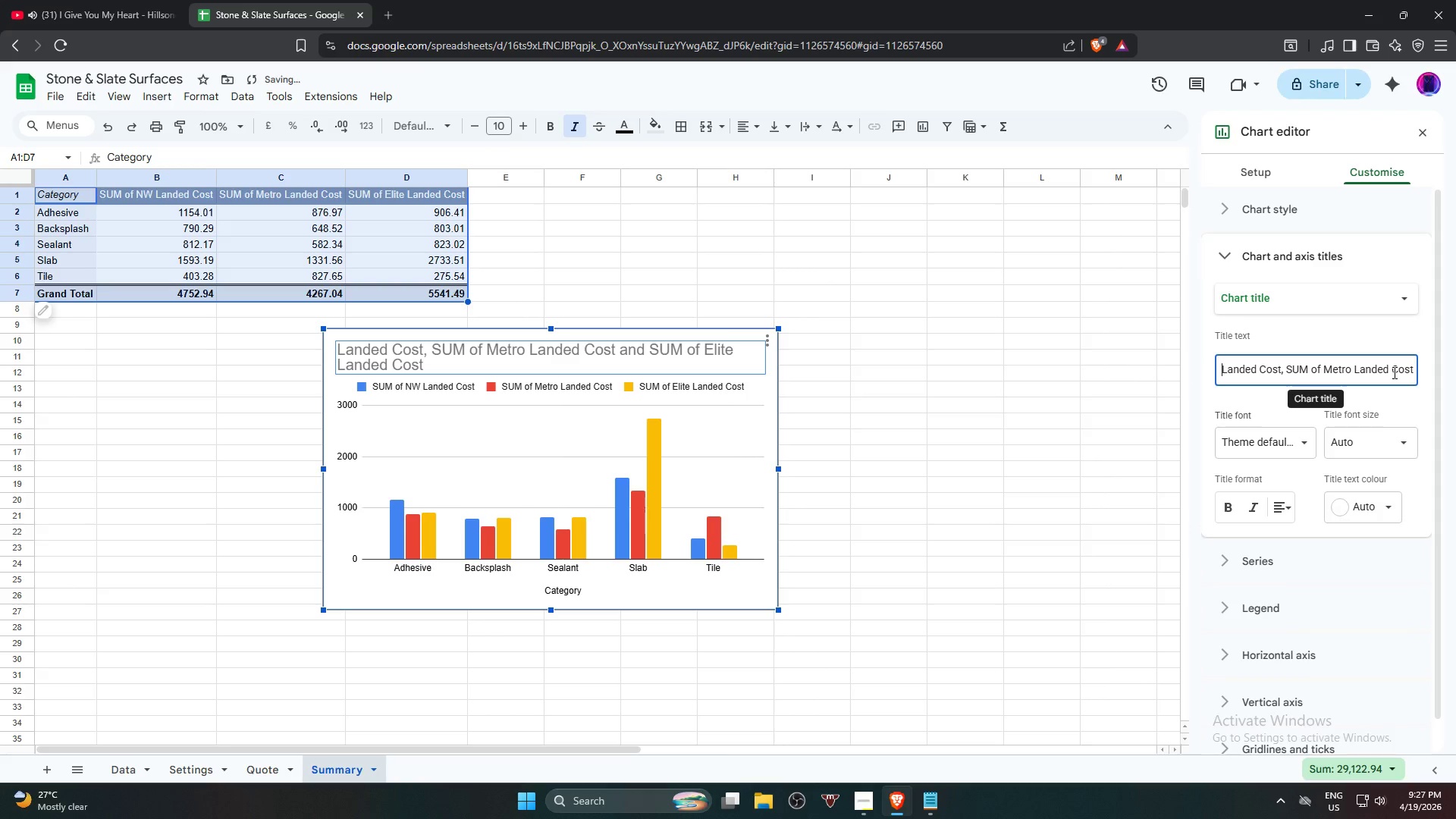 
left_click_drag(start_coordinate=[1395, 371], to_coordinate=[1282, 378])
 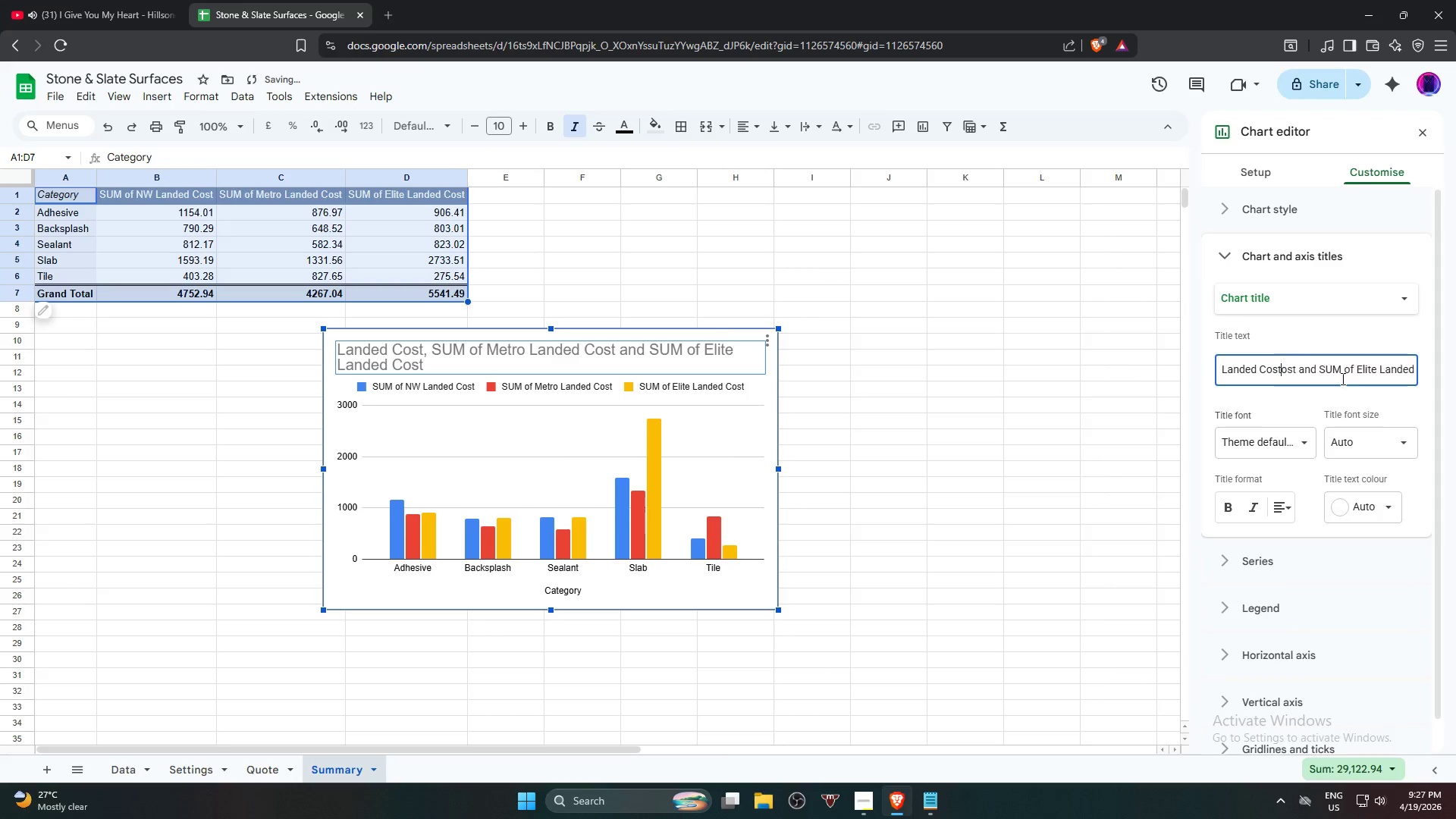 
key(Backspace)
 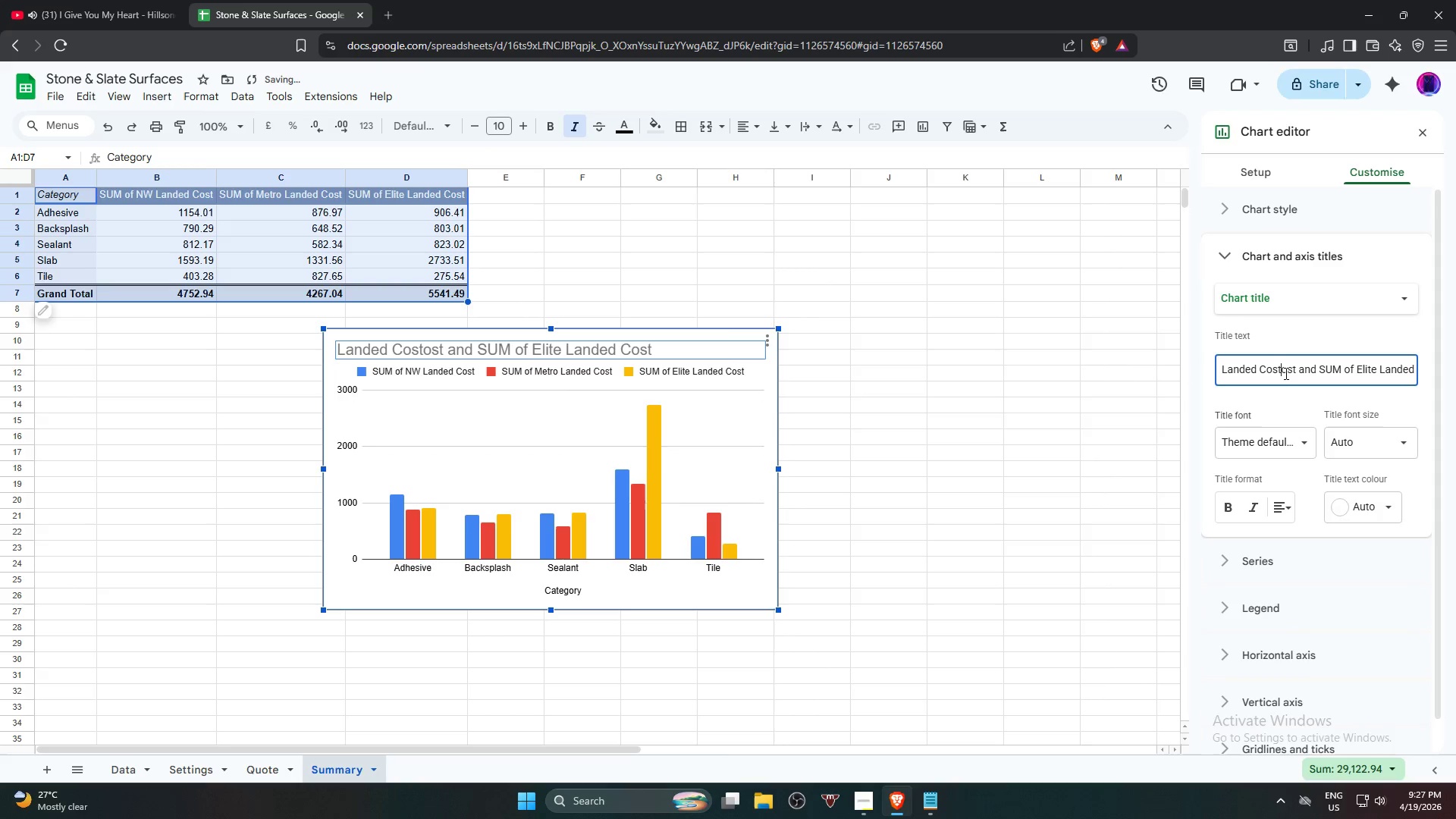 
left_click_drag(start_coordinate=[1282, 372], to_coordinate=[1417, 380])
 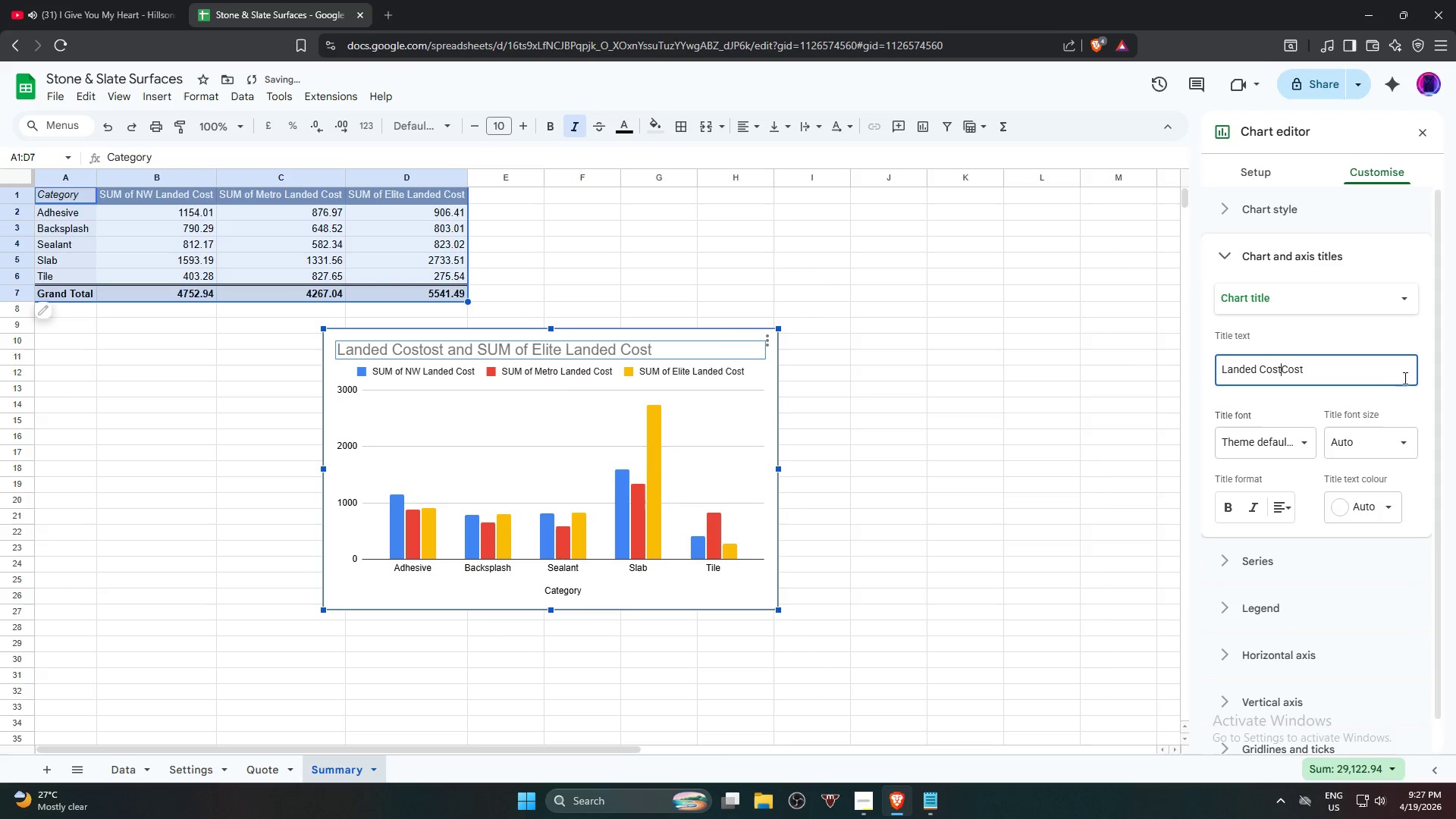 
key(Backspace)
 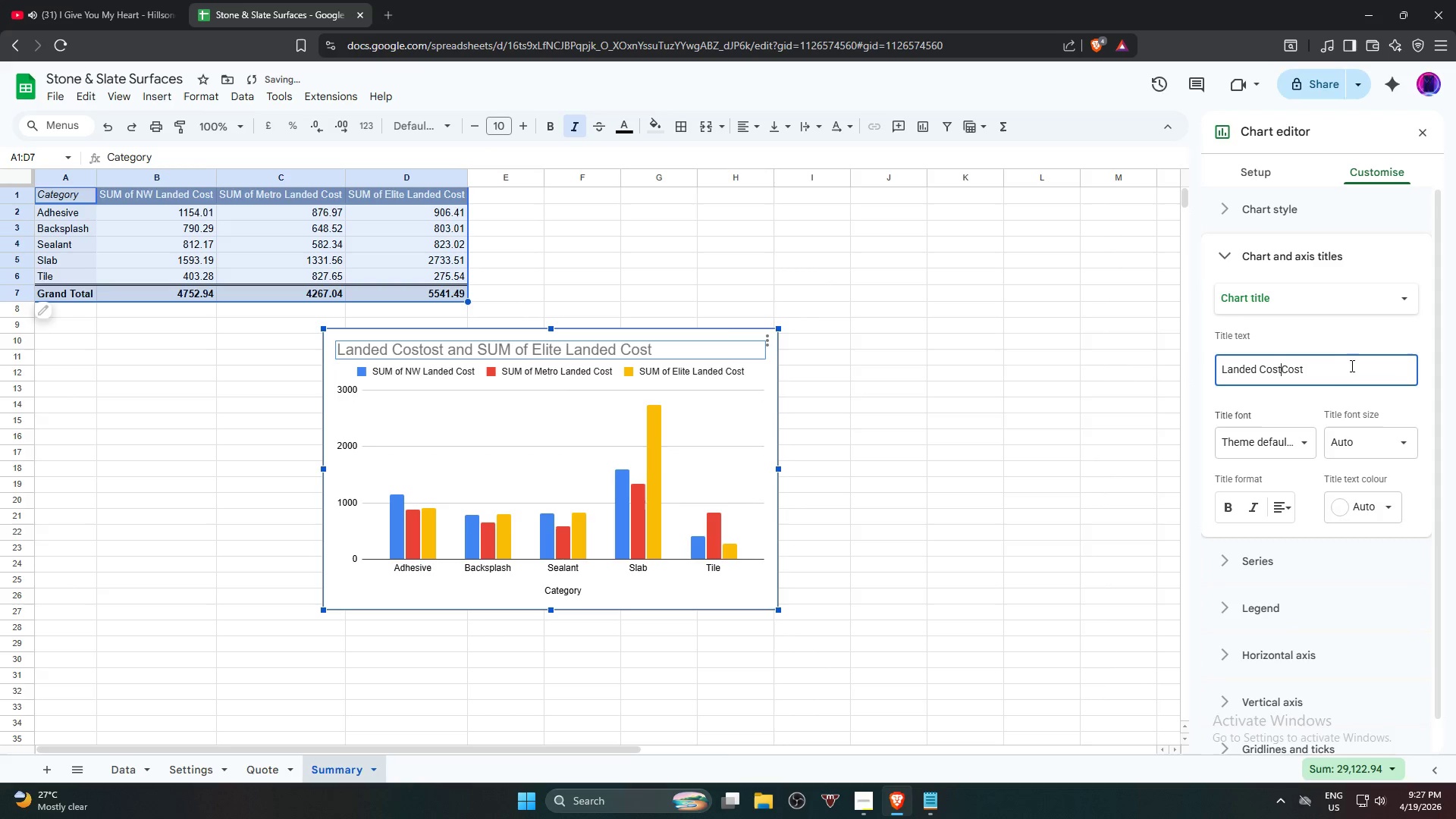 
left_click([1346, 365])
 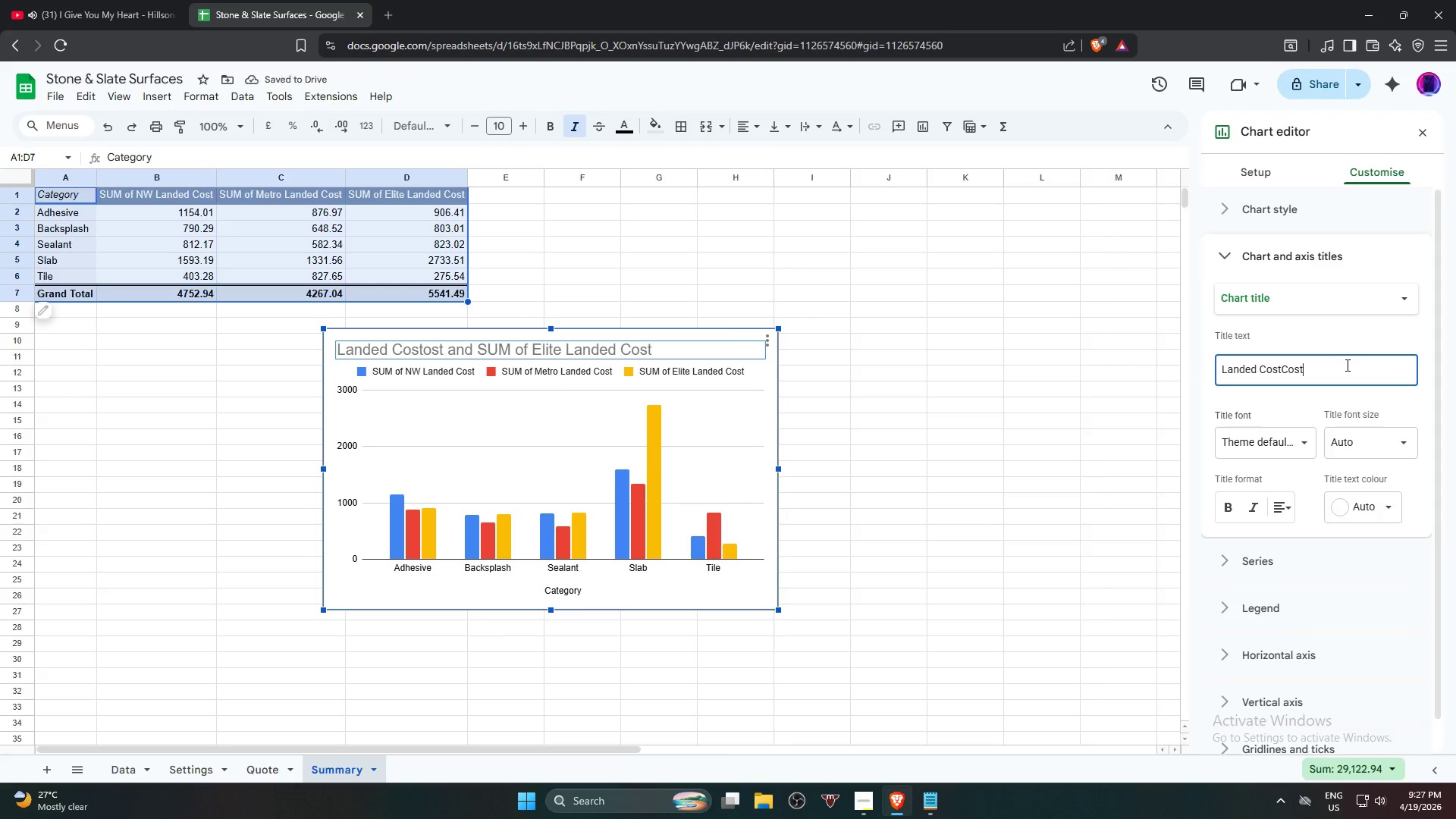 
hold_key(key=Backspace, duration=0.39)
 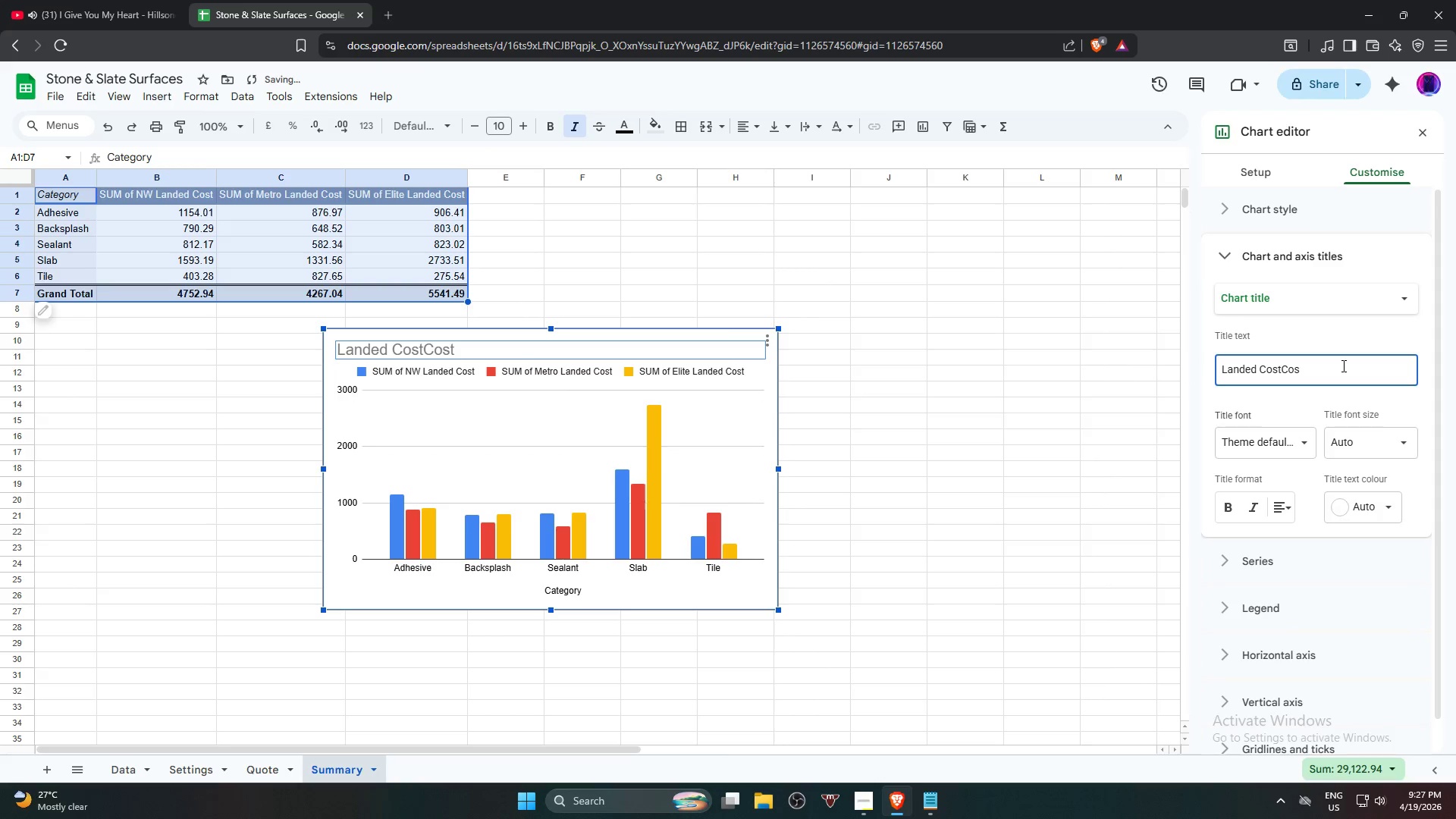 
key(Backspace)
 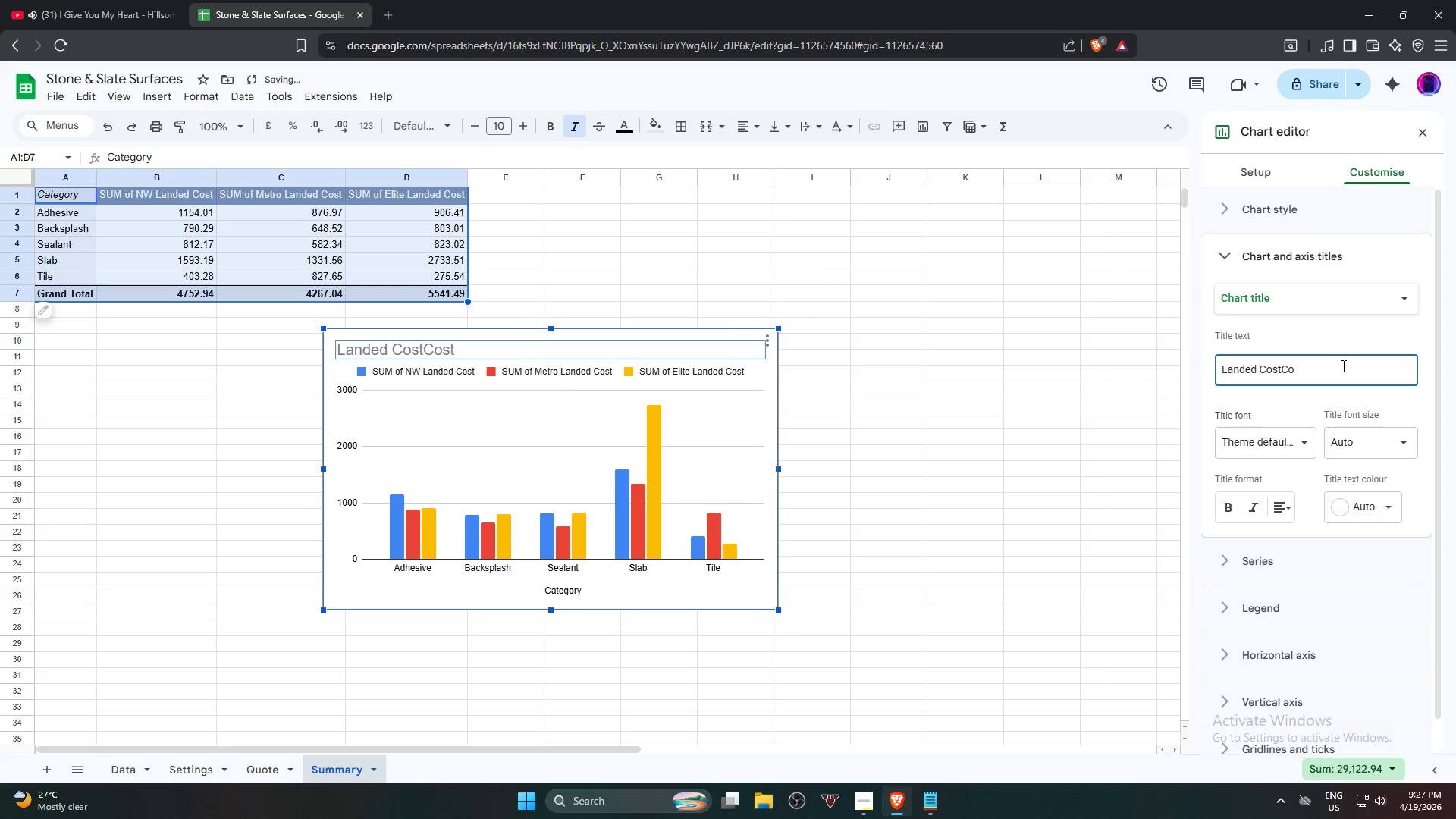 
key(Backspace)
 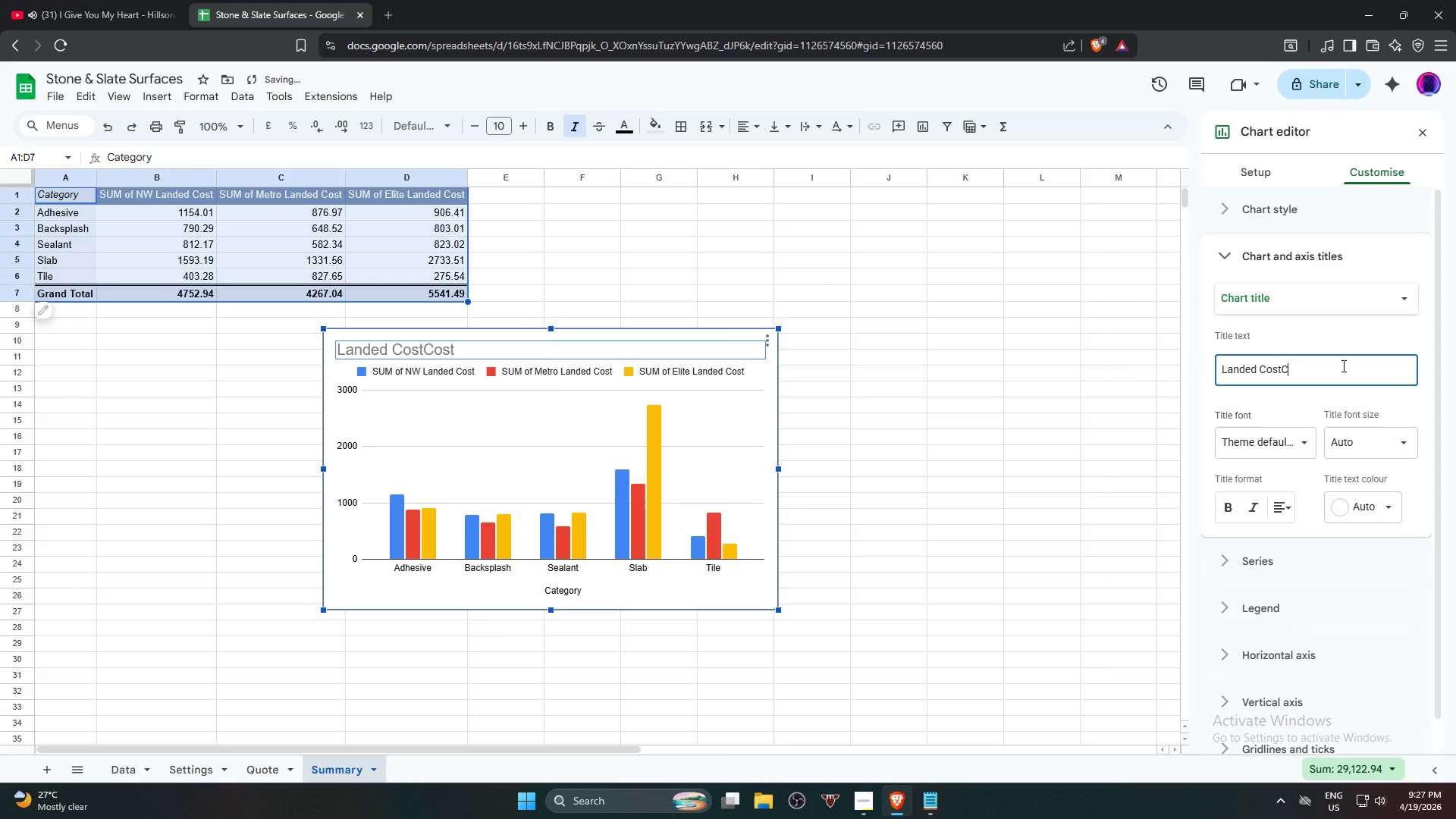 
key(Backspace)
 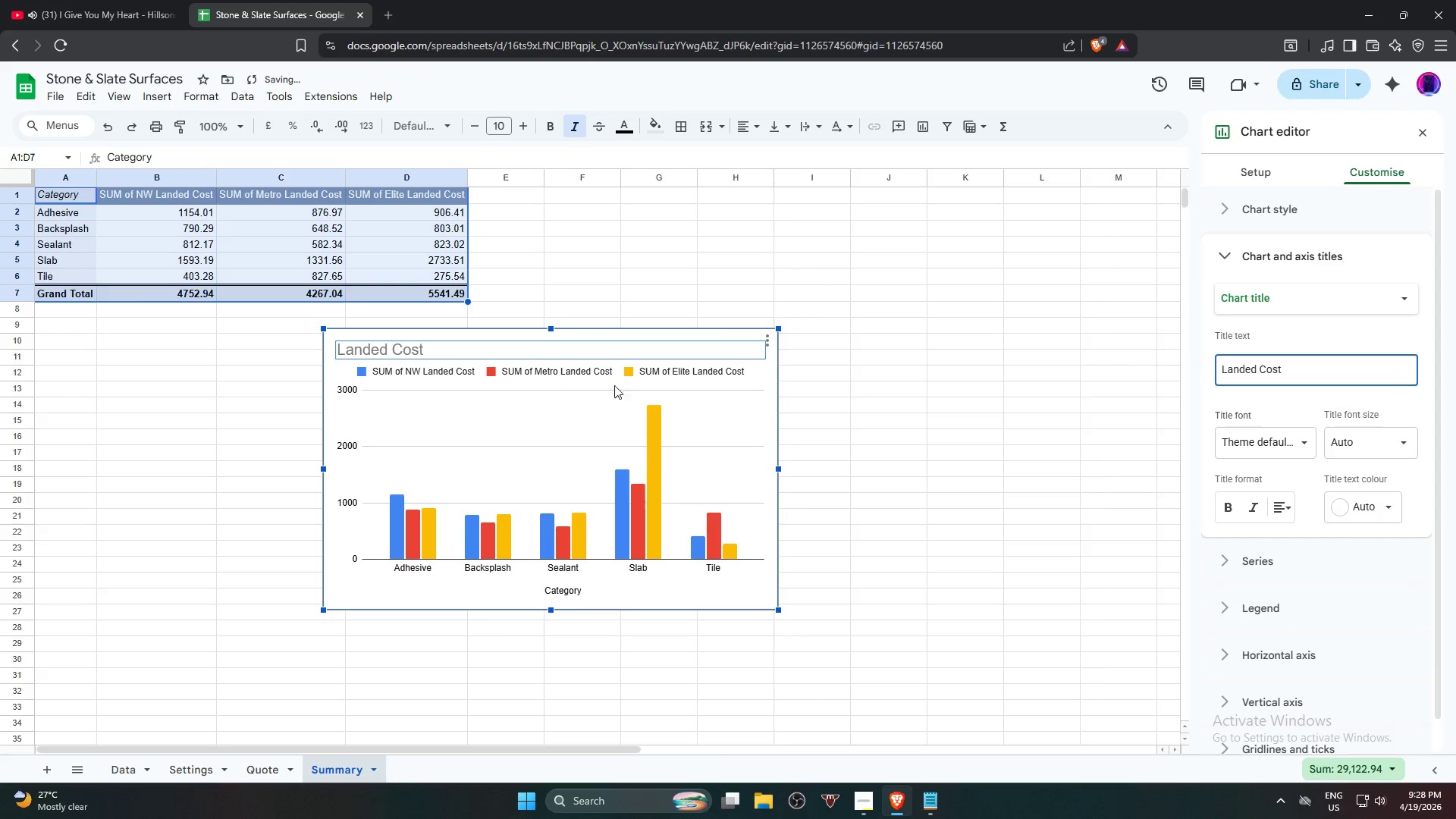 
left_click([1375, 445])
 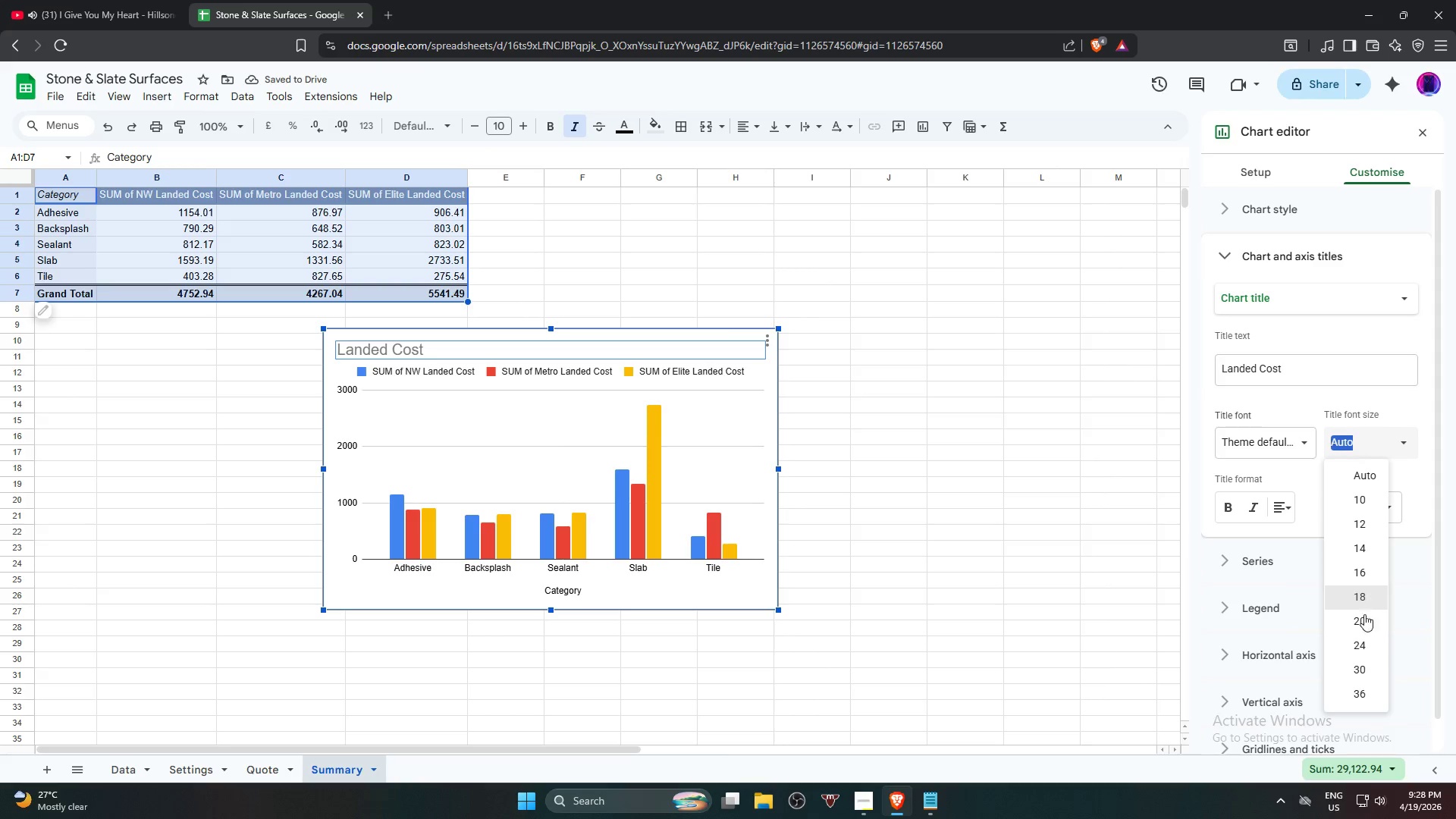 
left_click([1365, 646])
 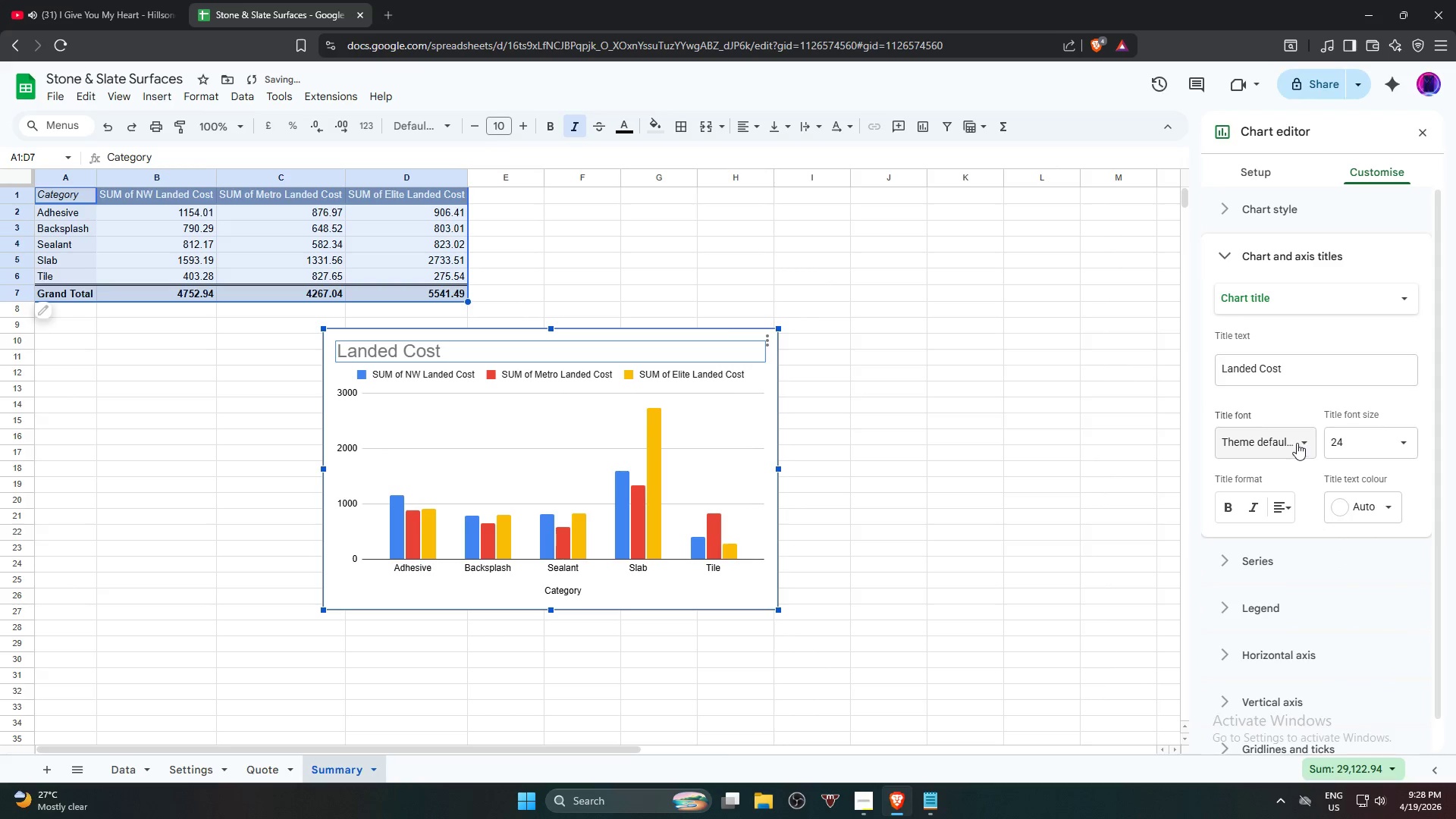 
left_click([1287, 442])
 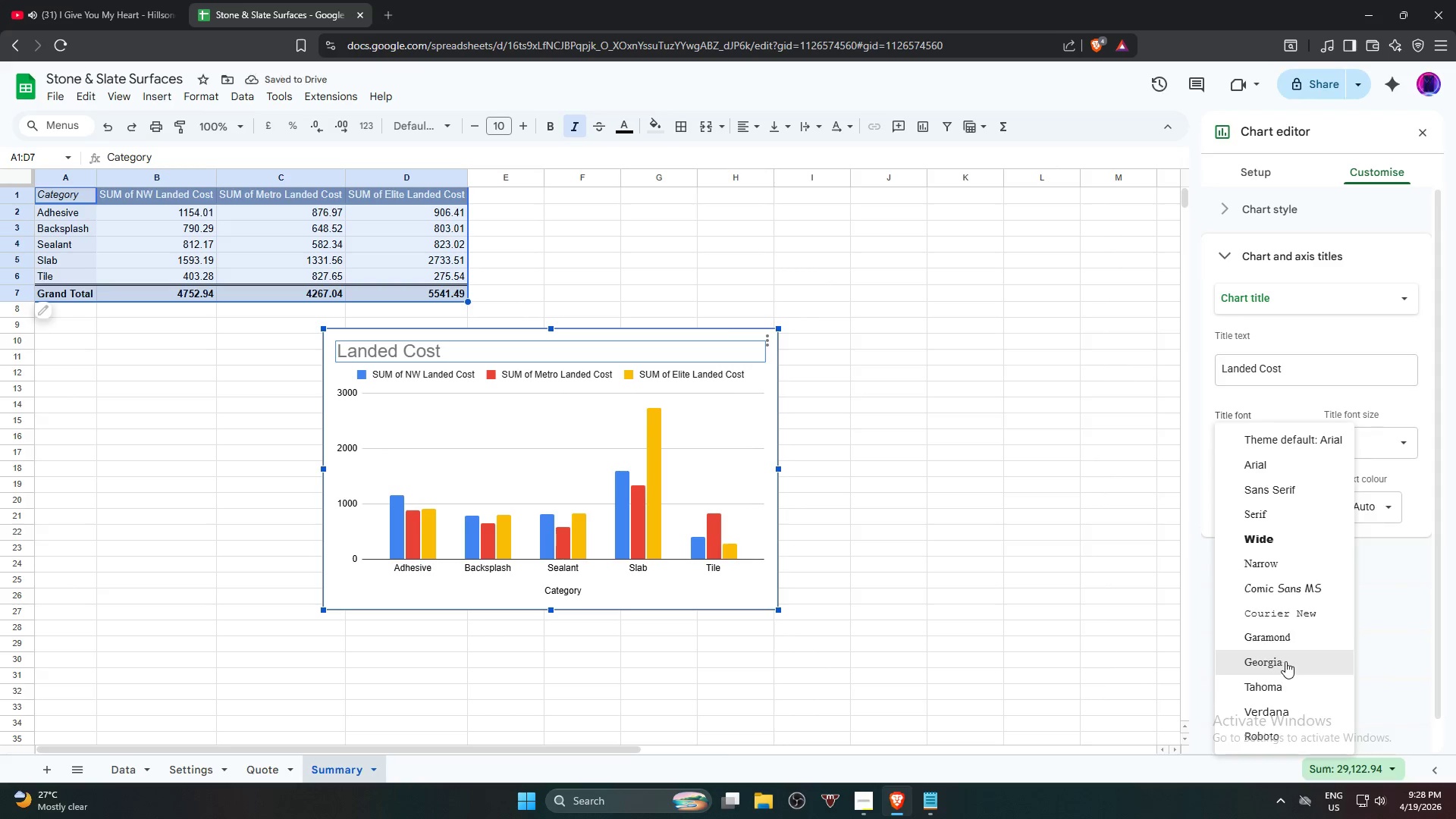 
left_click([1285, 661])
 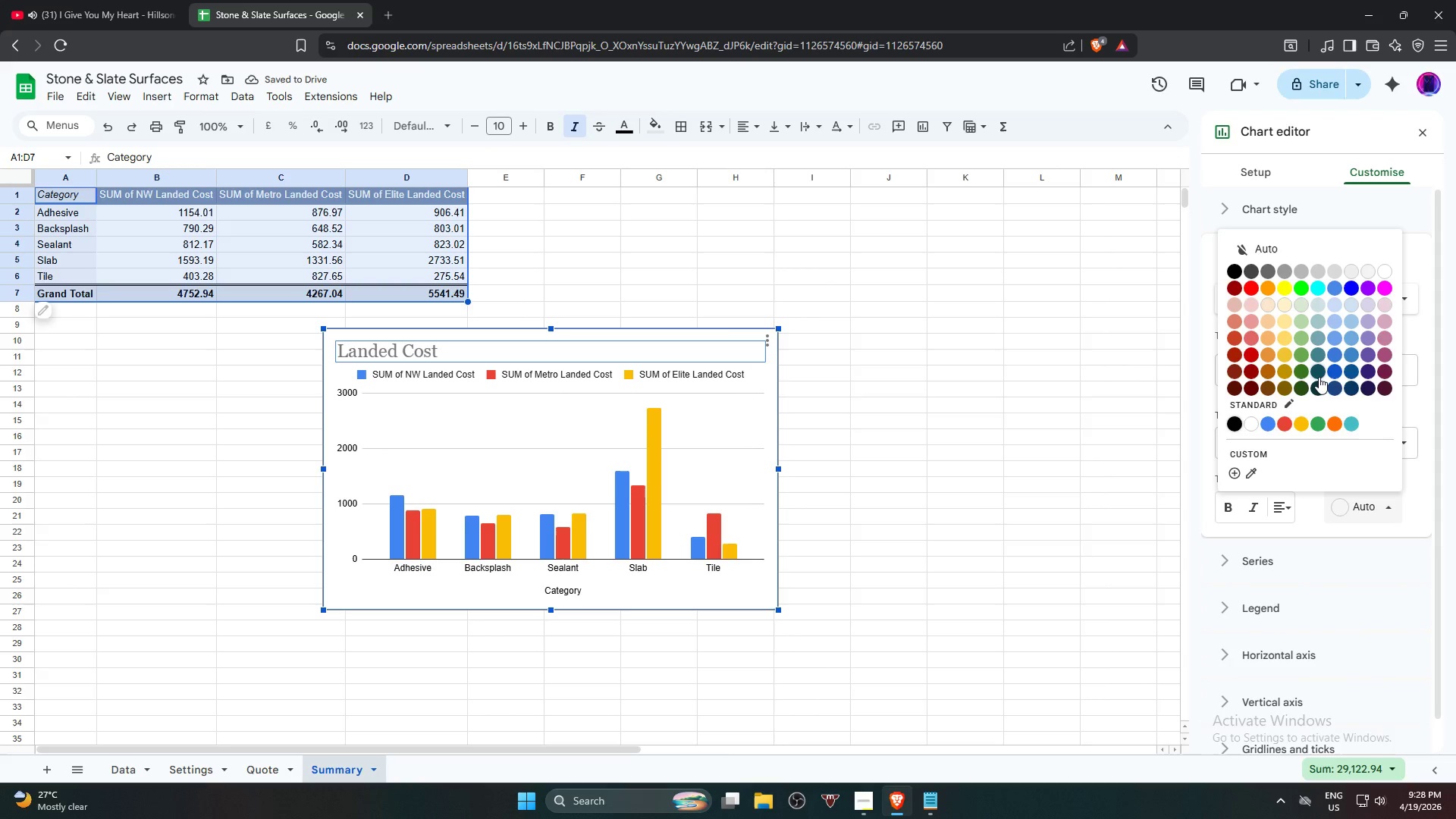 
wait(6.66)
 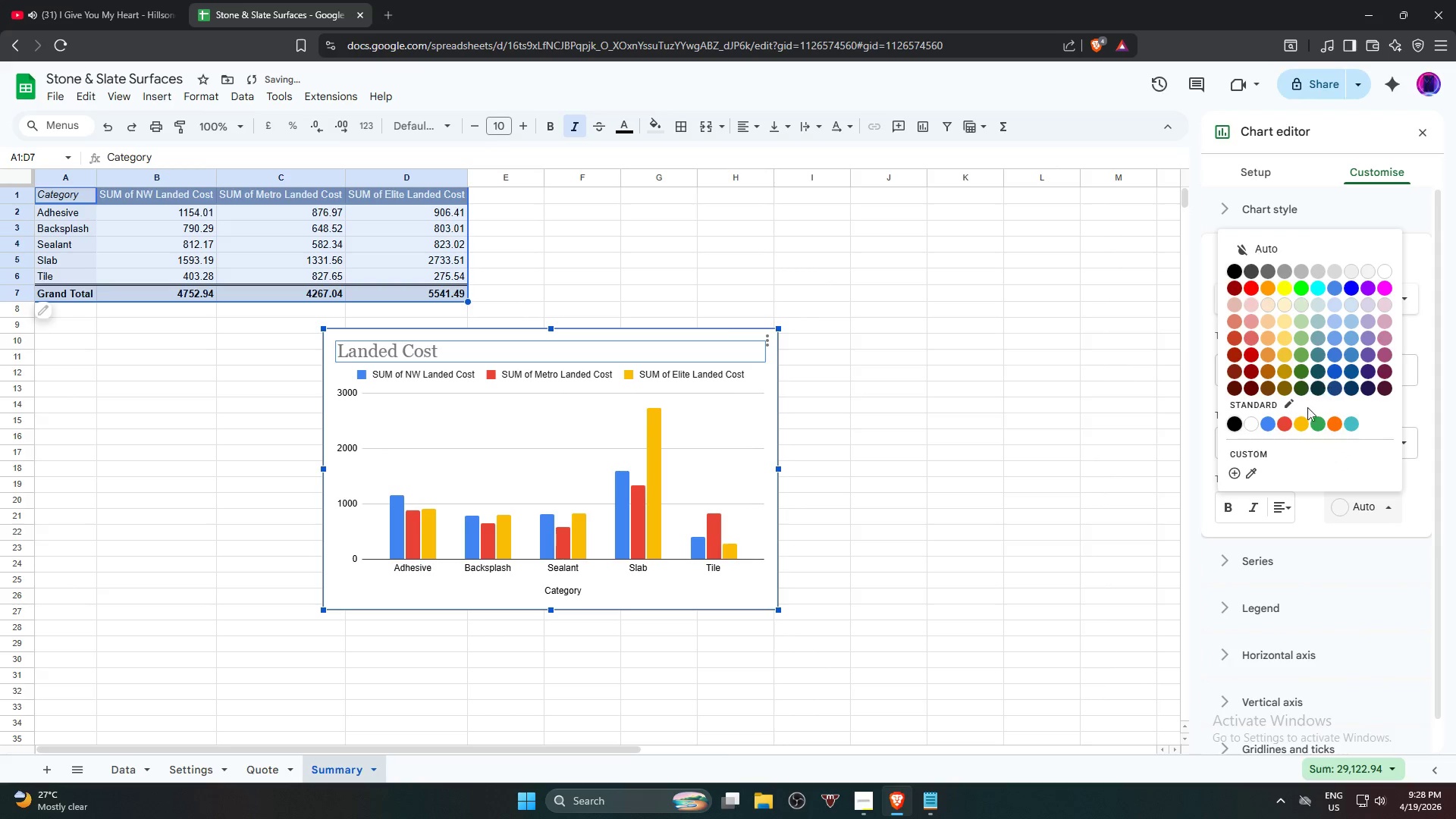 
left_click([1335, 368])
 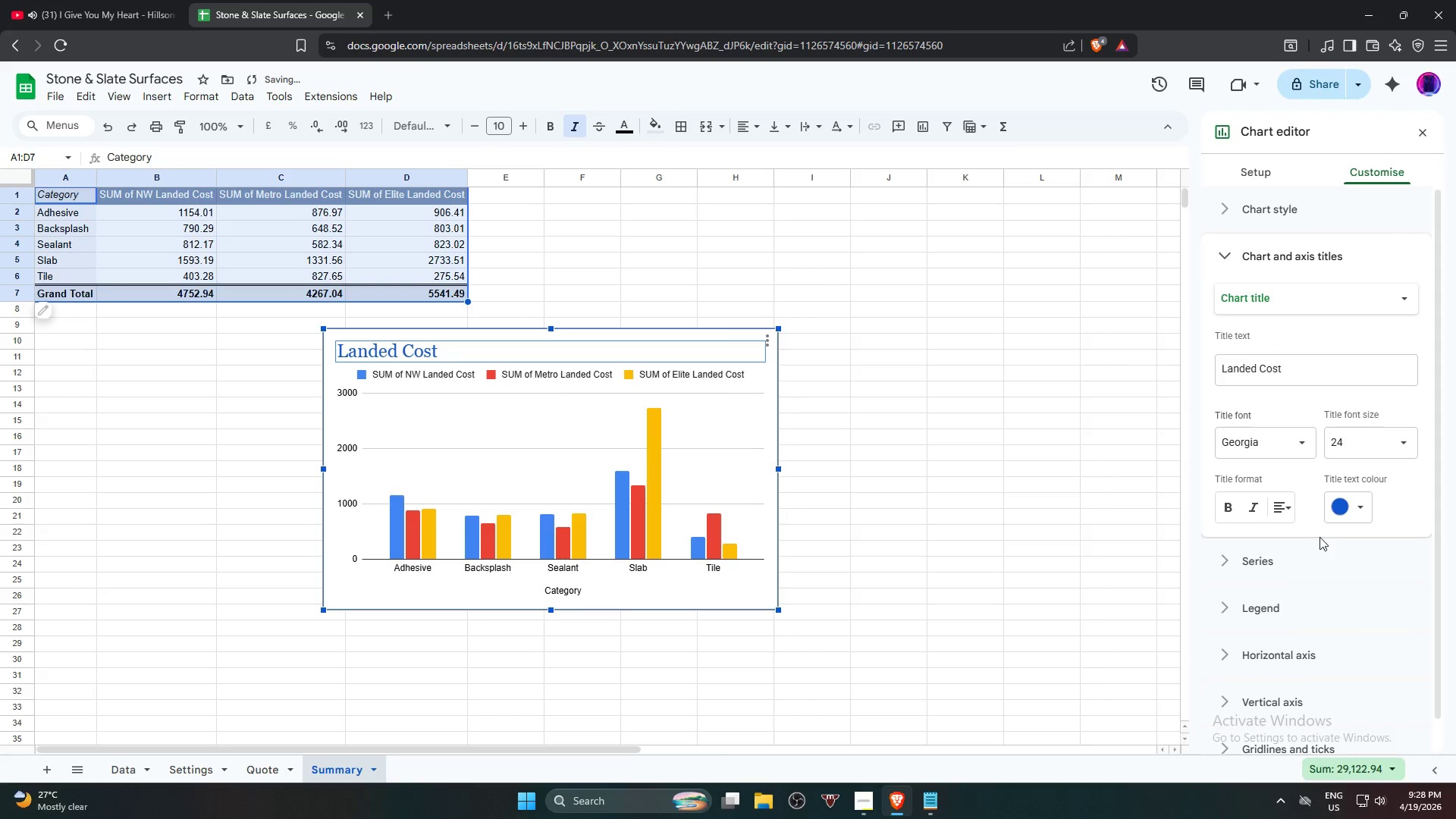 
left_click([1254, 506])
 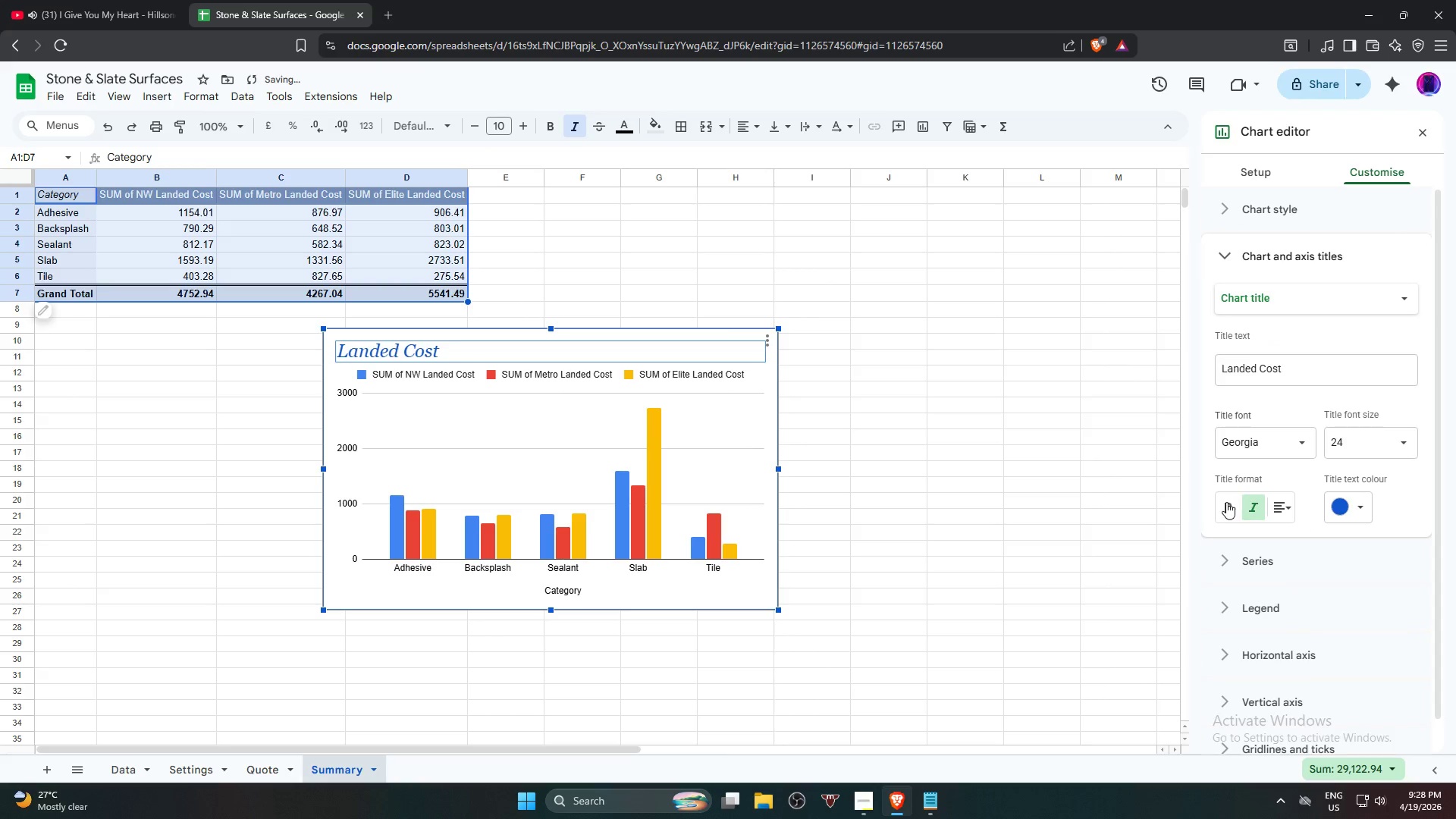 
left_click([1226, 502])
 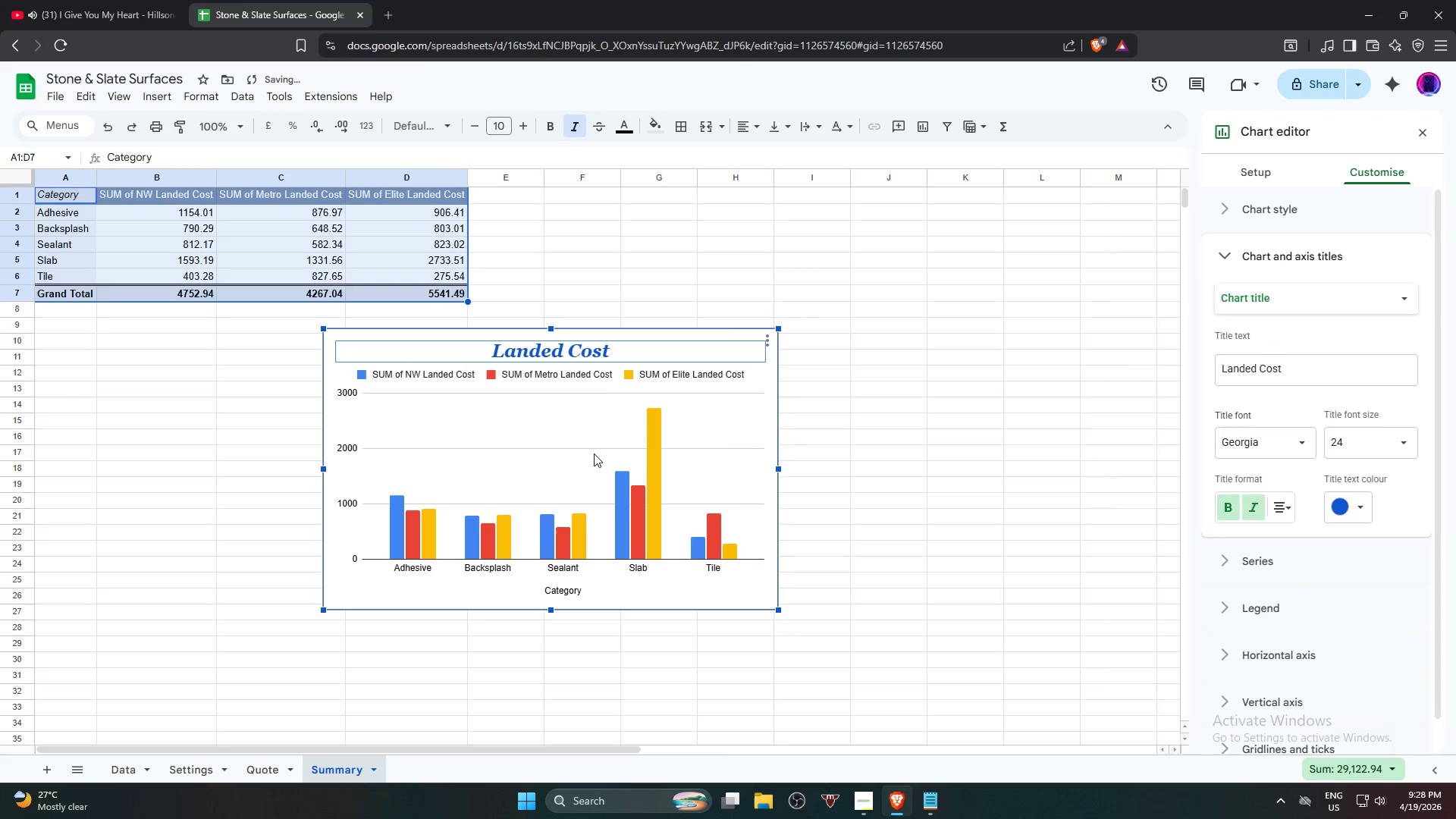 
wait(6.67)
 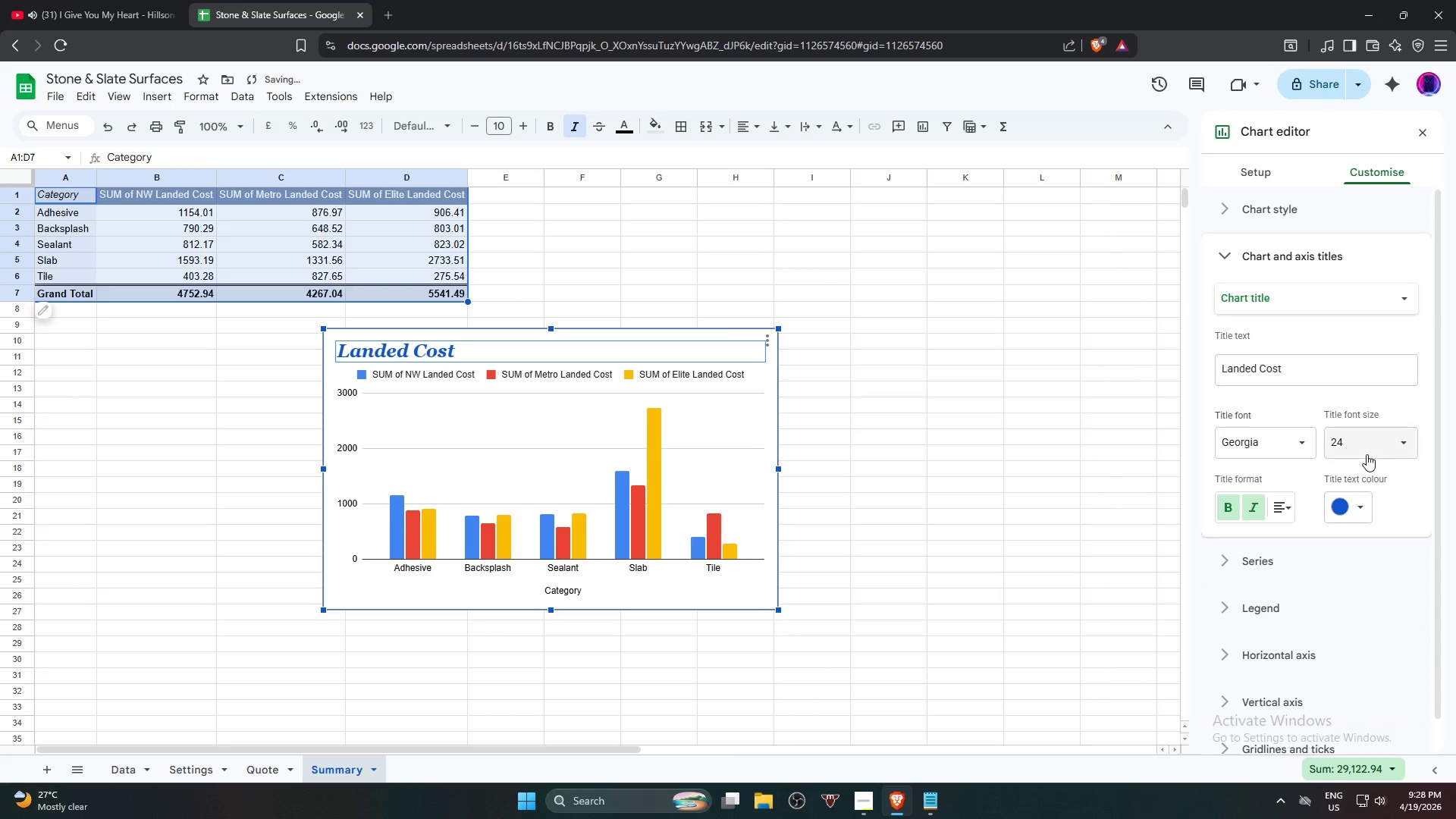 
left_click([413, 373])
 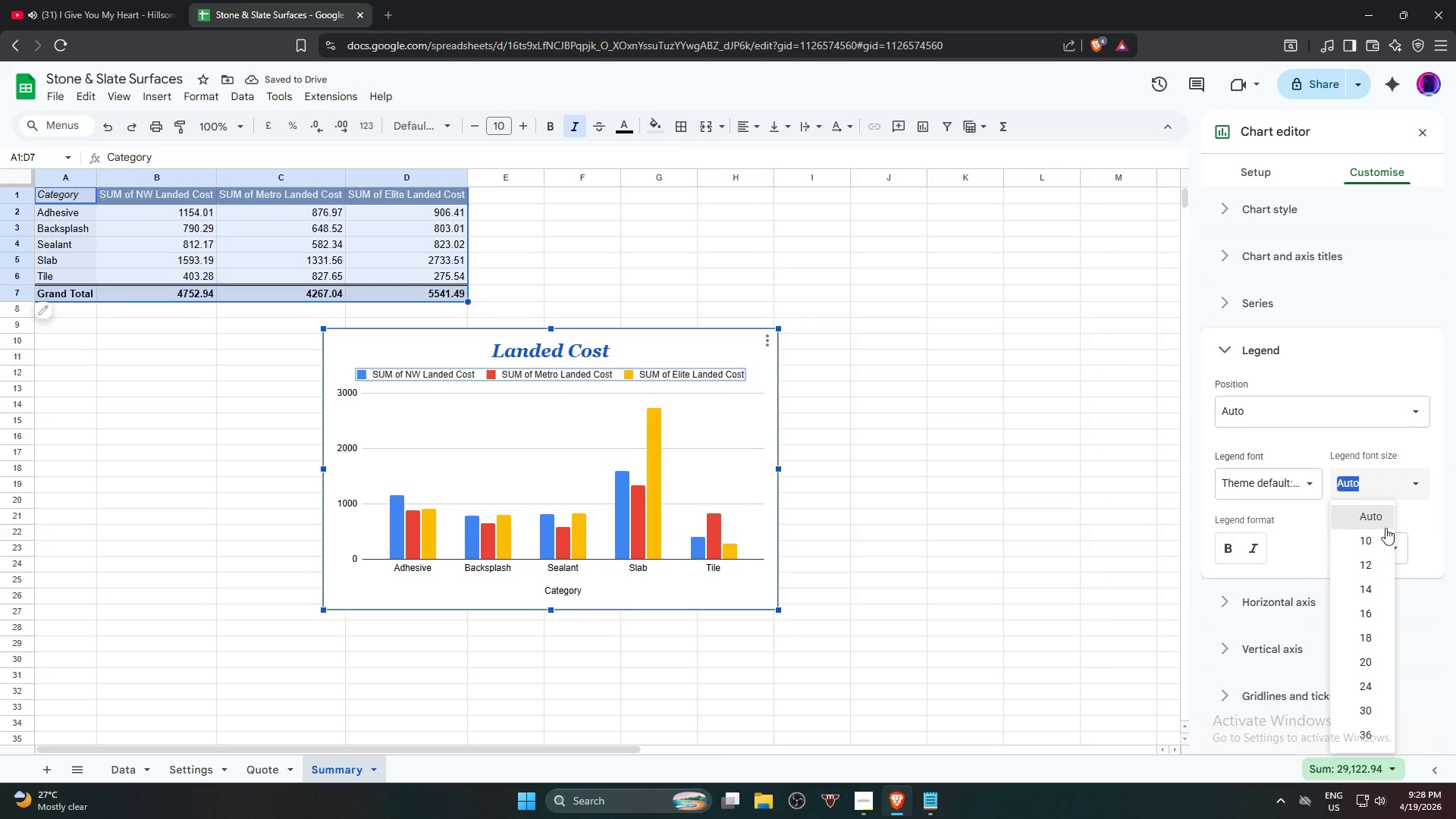 
left_click([1375, 595])
 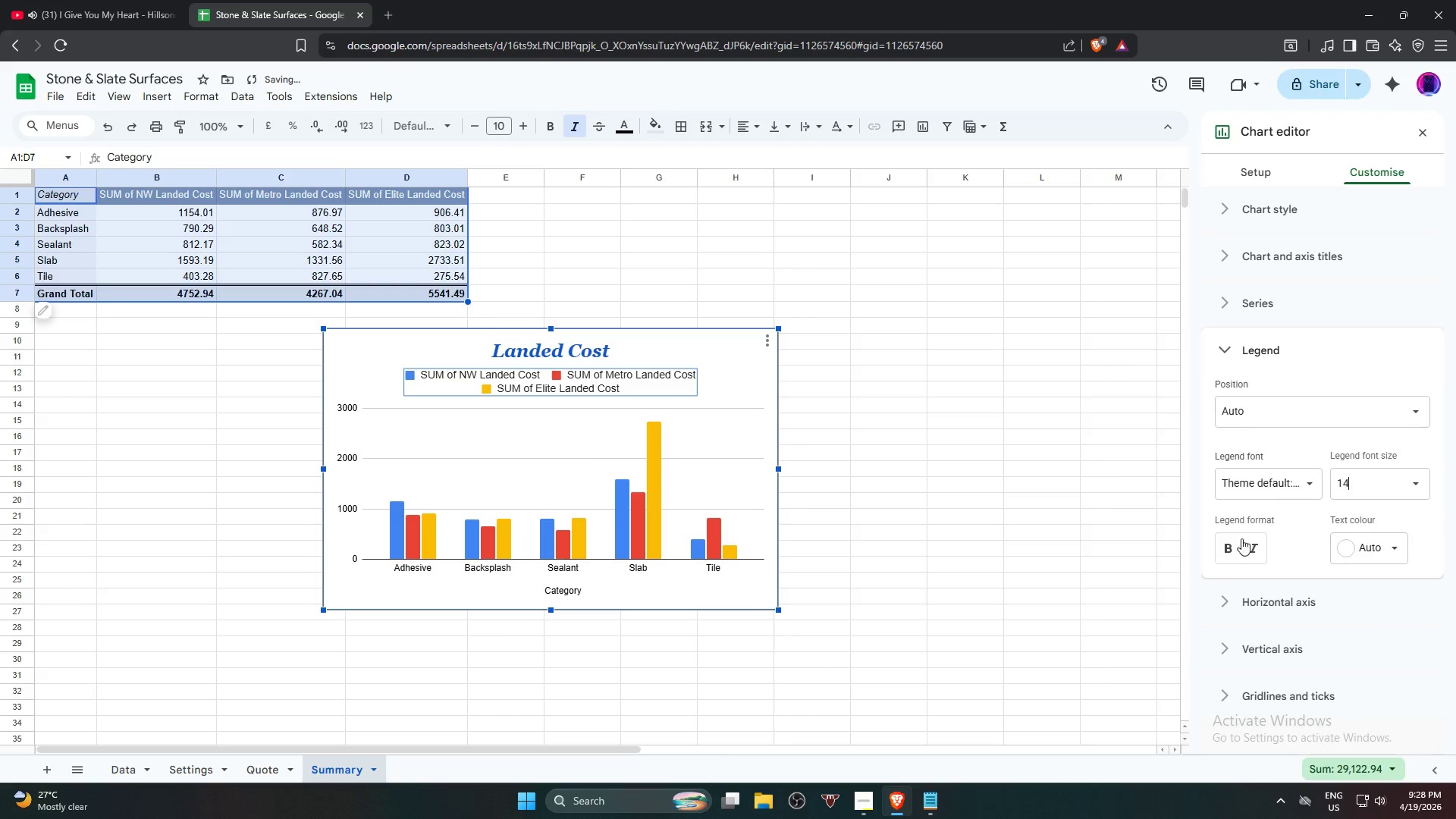 
left_click([1264, 487])
 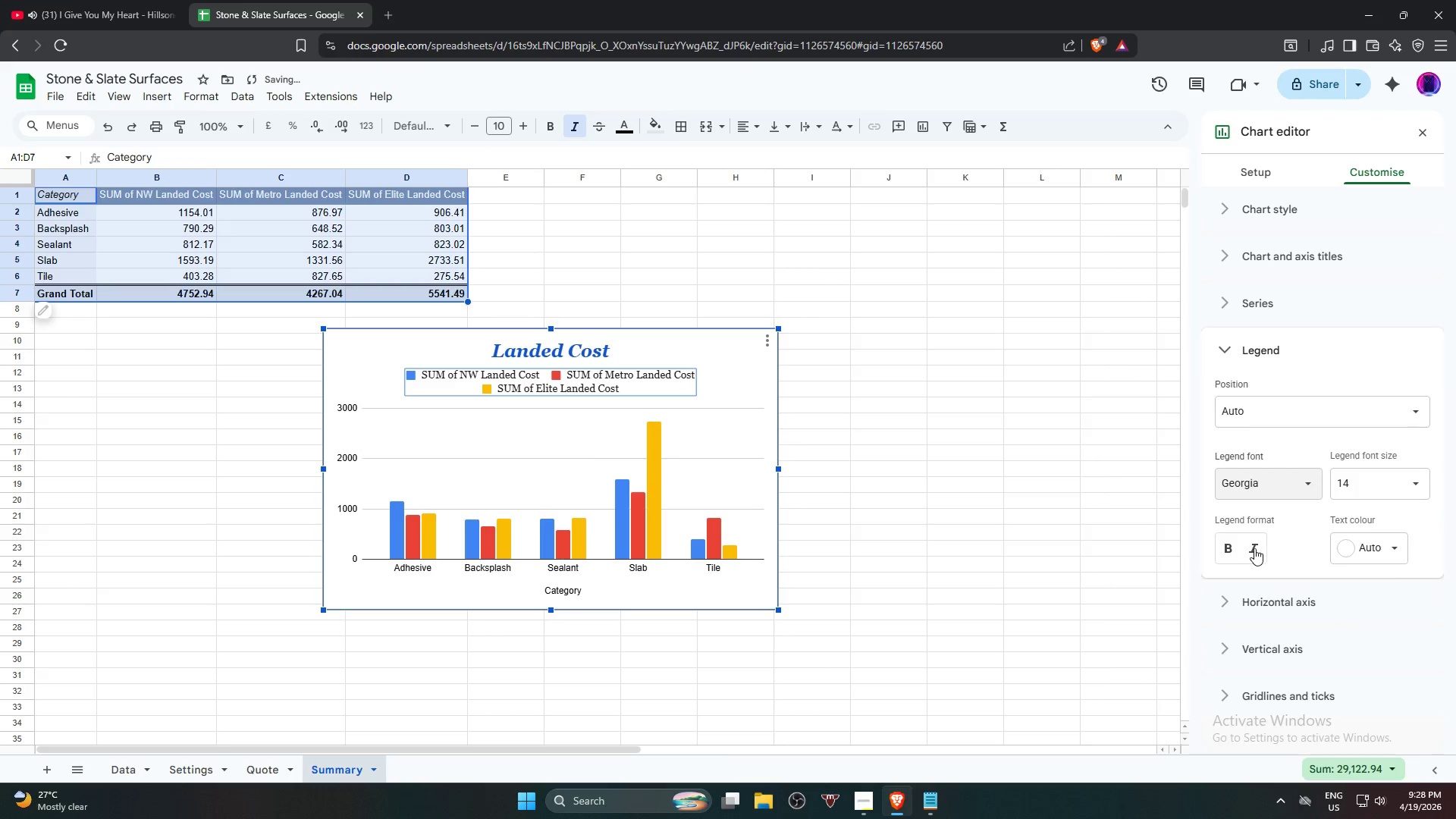 
double_click([1257, 550])
 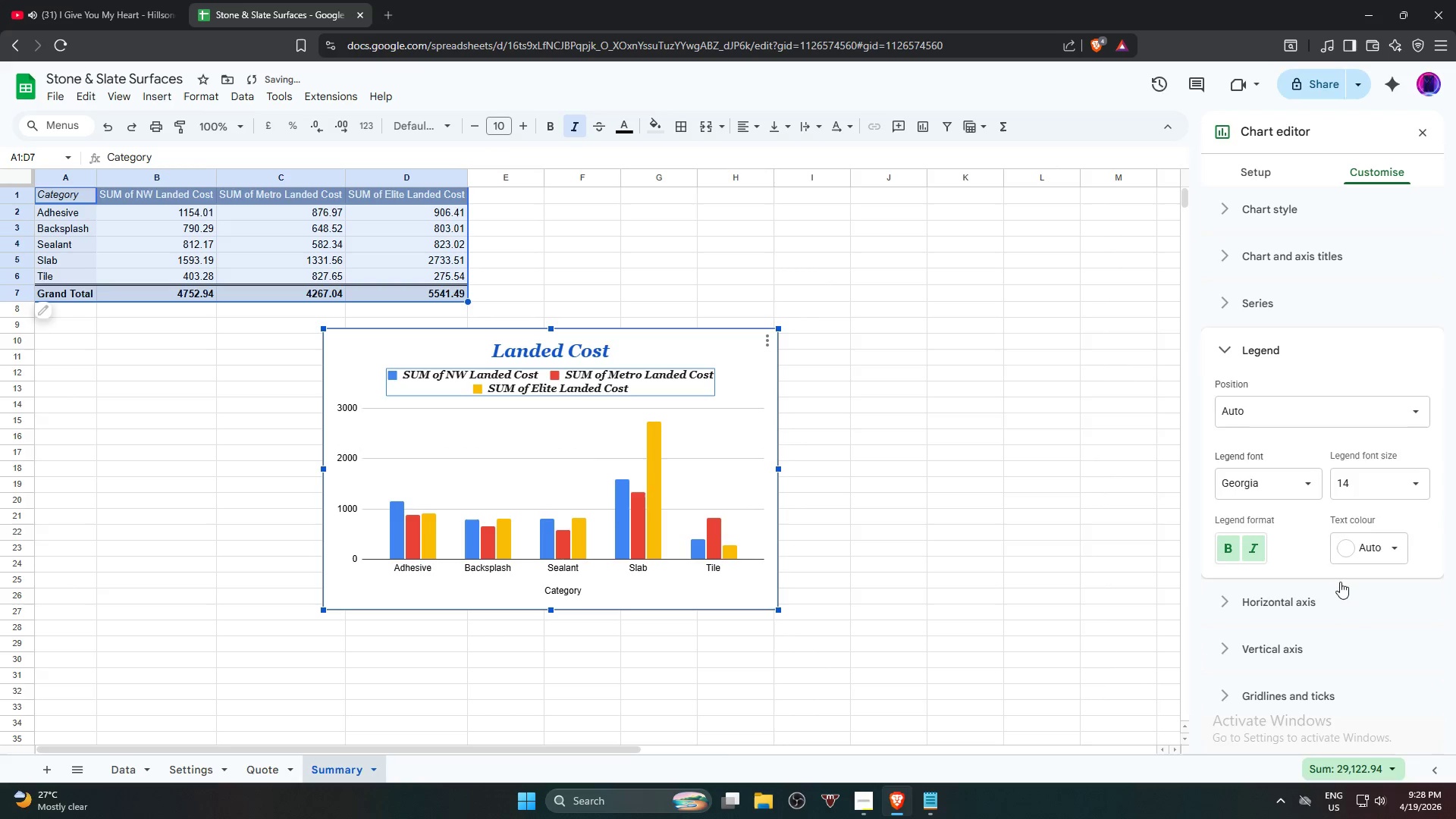 
left_click([1379, 552])
 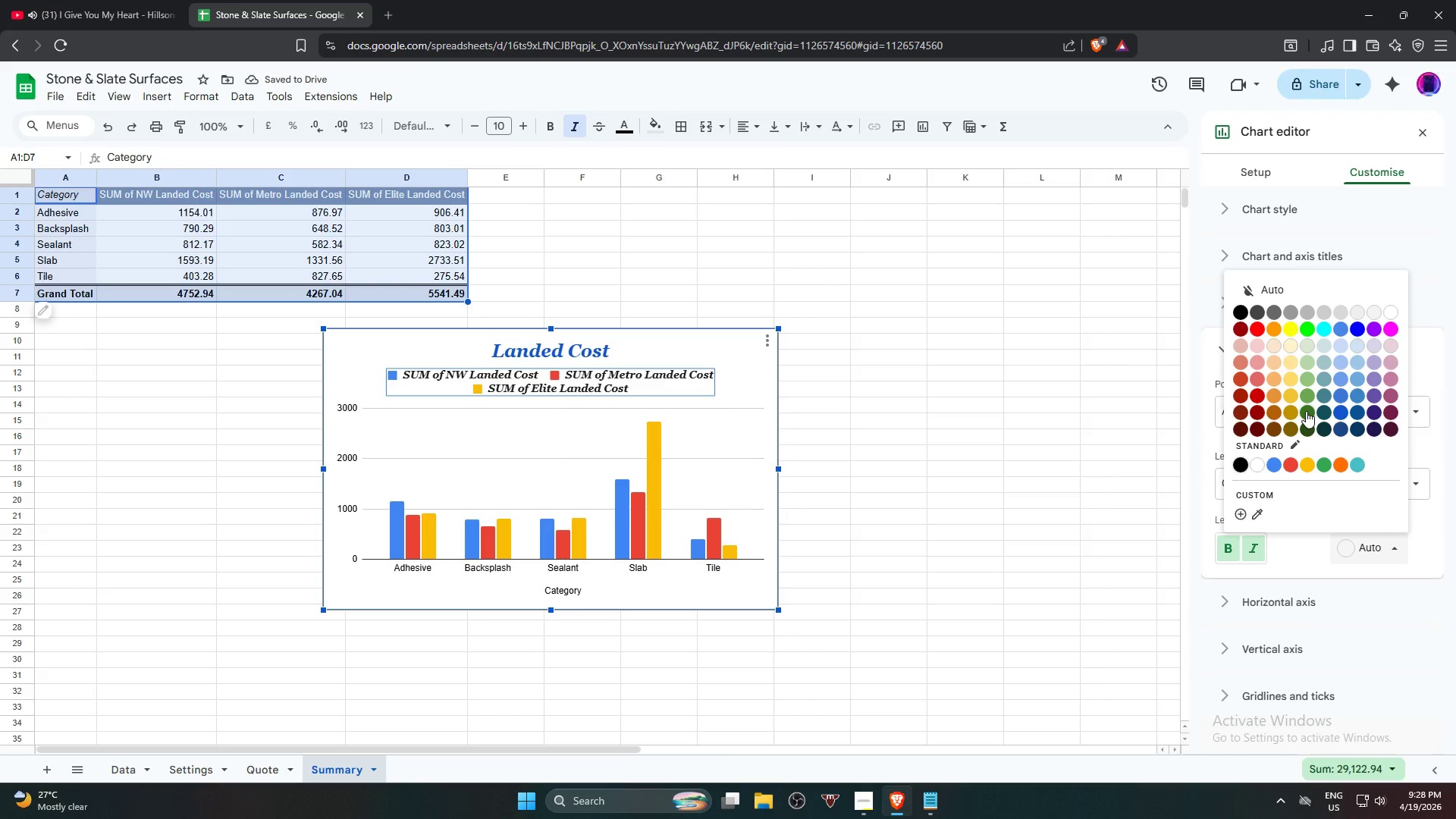 
left_click([1306, 411])
 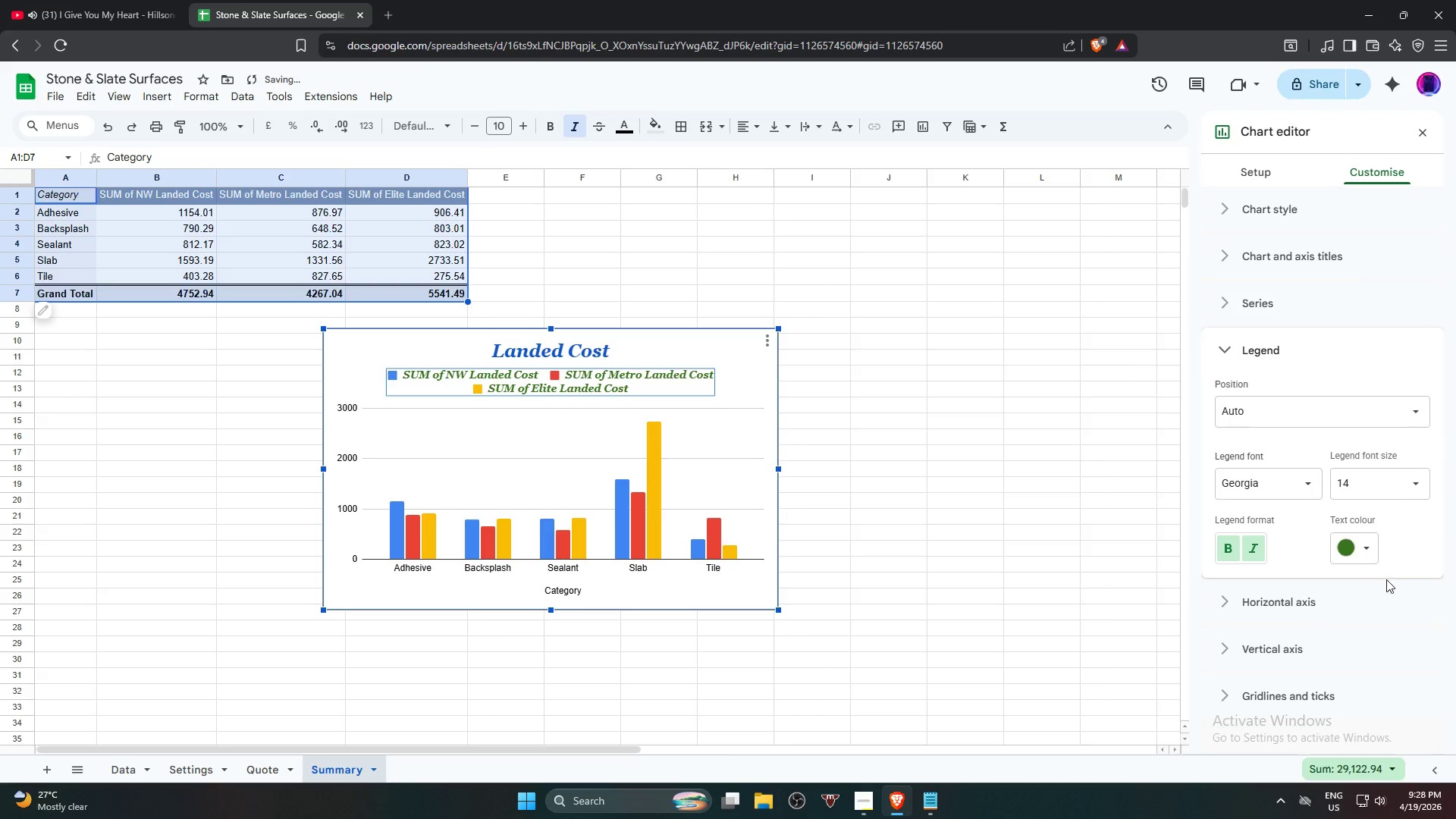 
left_click([1364, 551])
 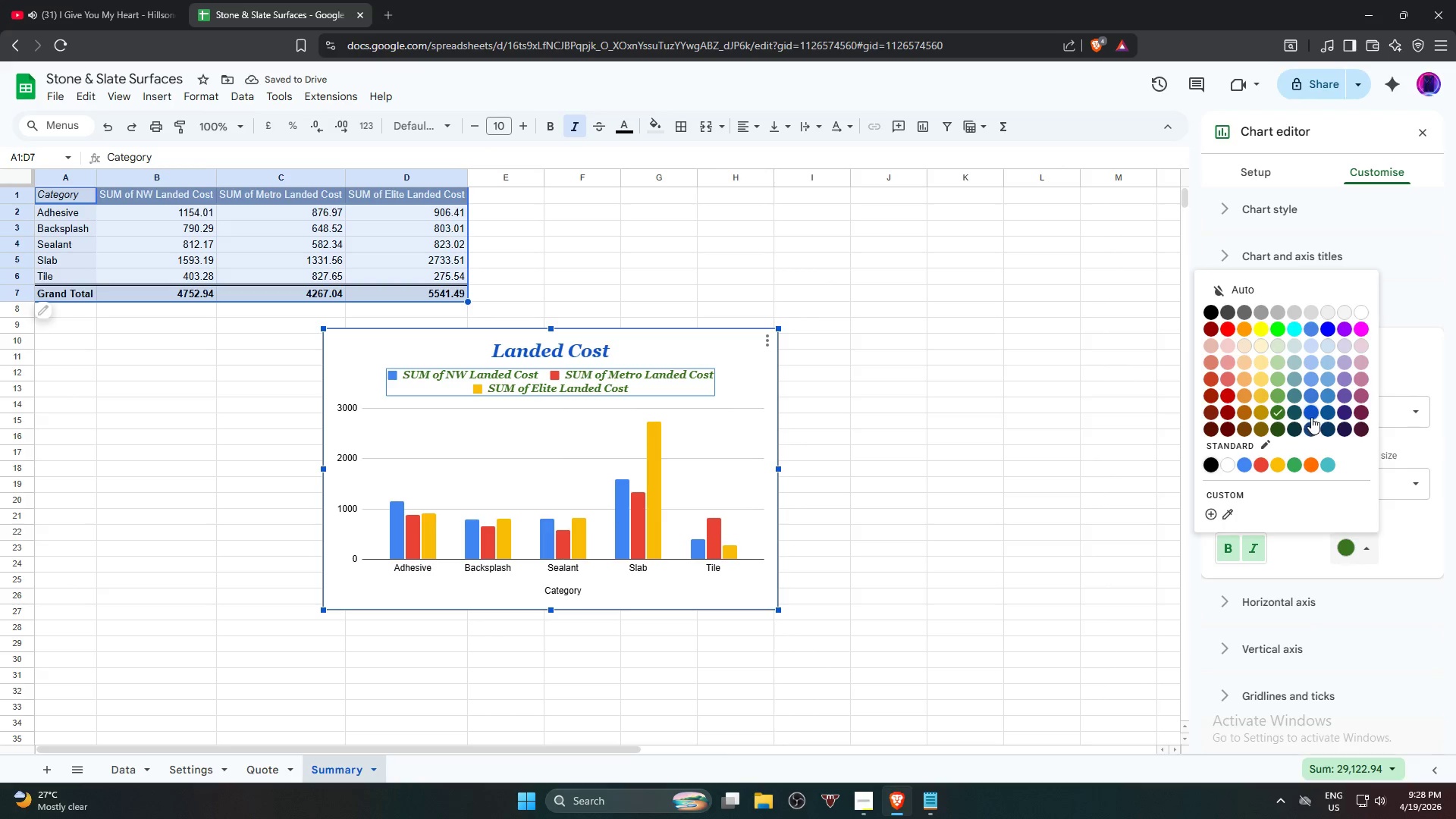 
left_click([1311, 413])
 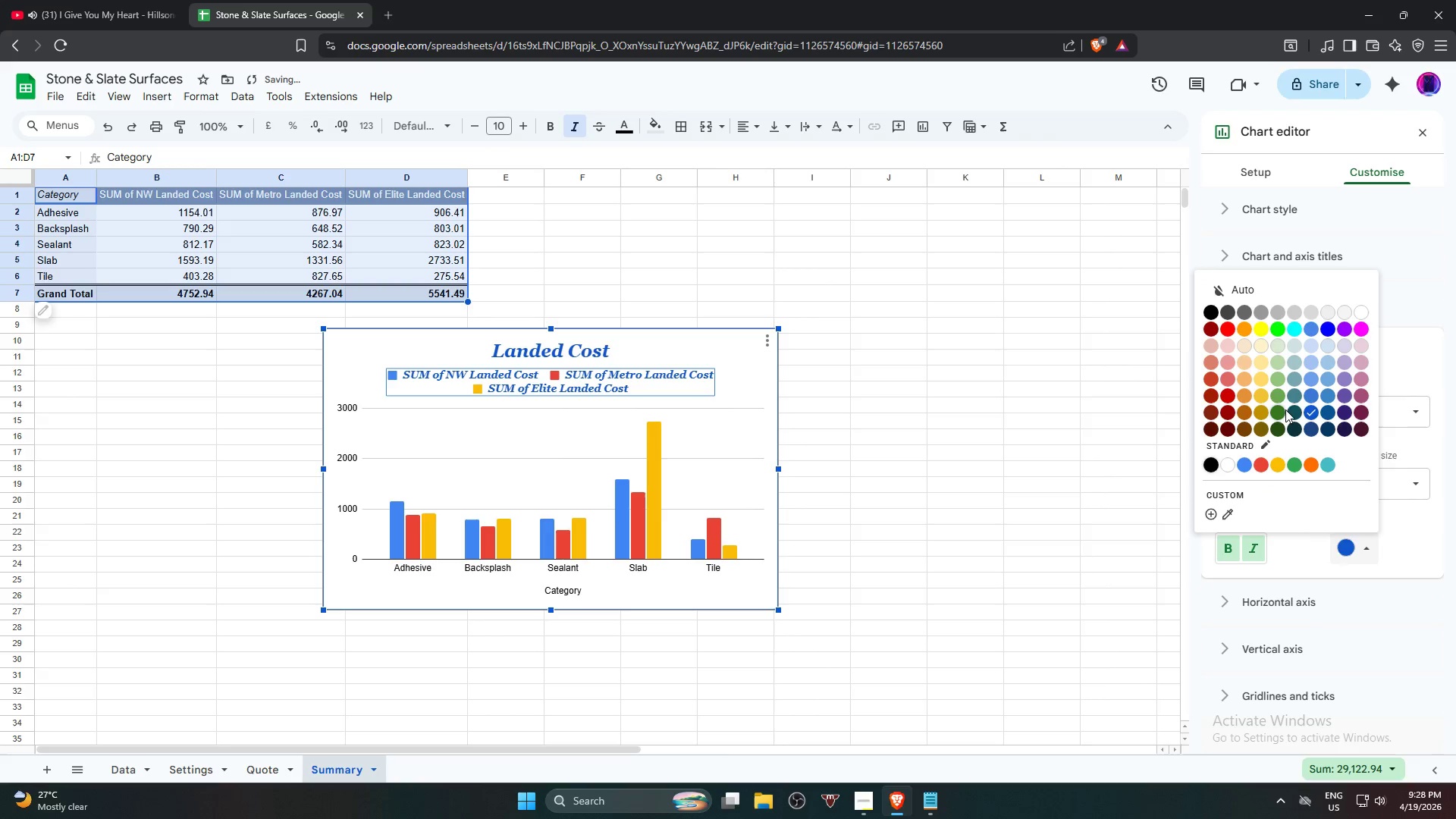 
left_click([1279, 398])
 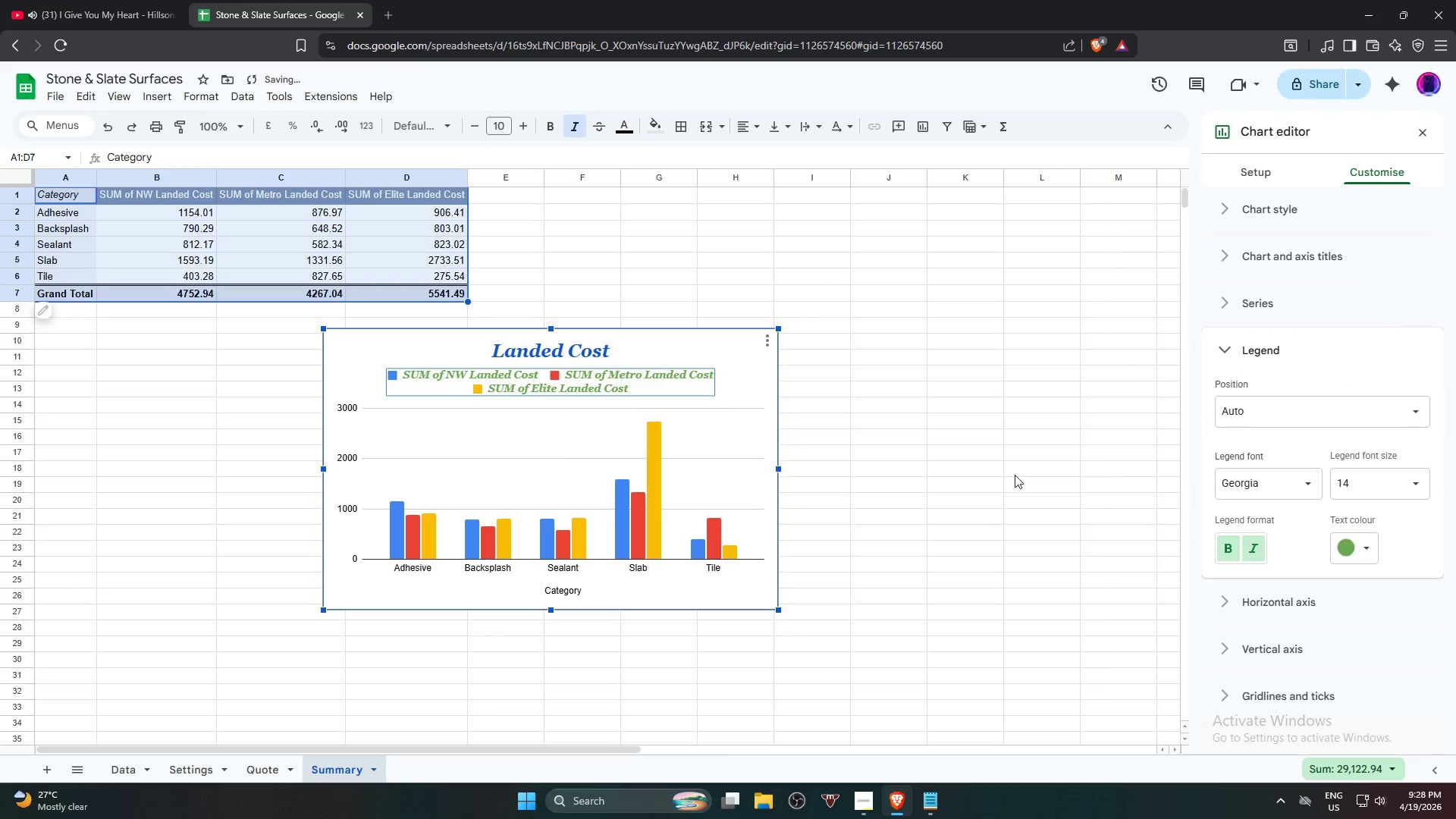 
left_click([1015, 474])
 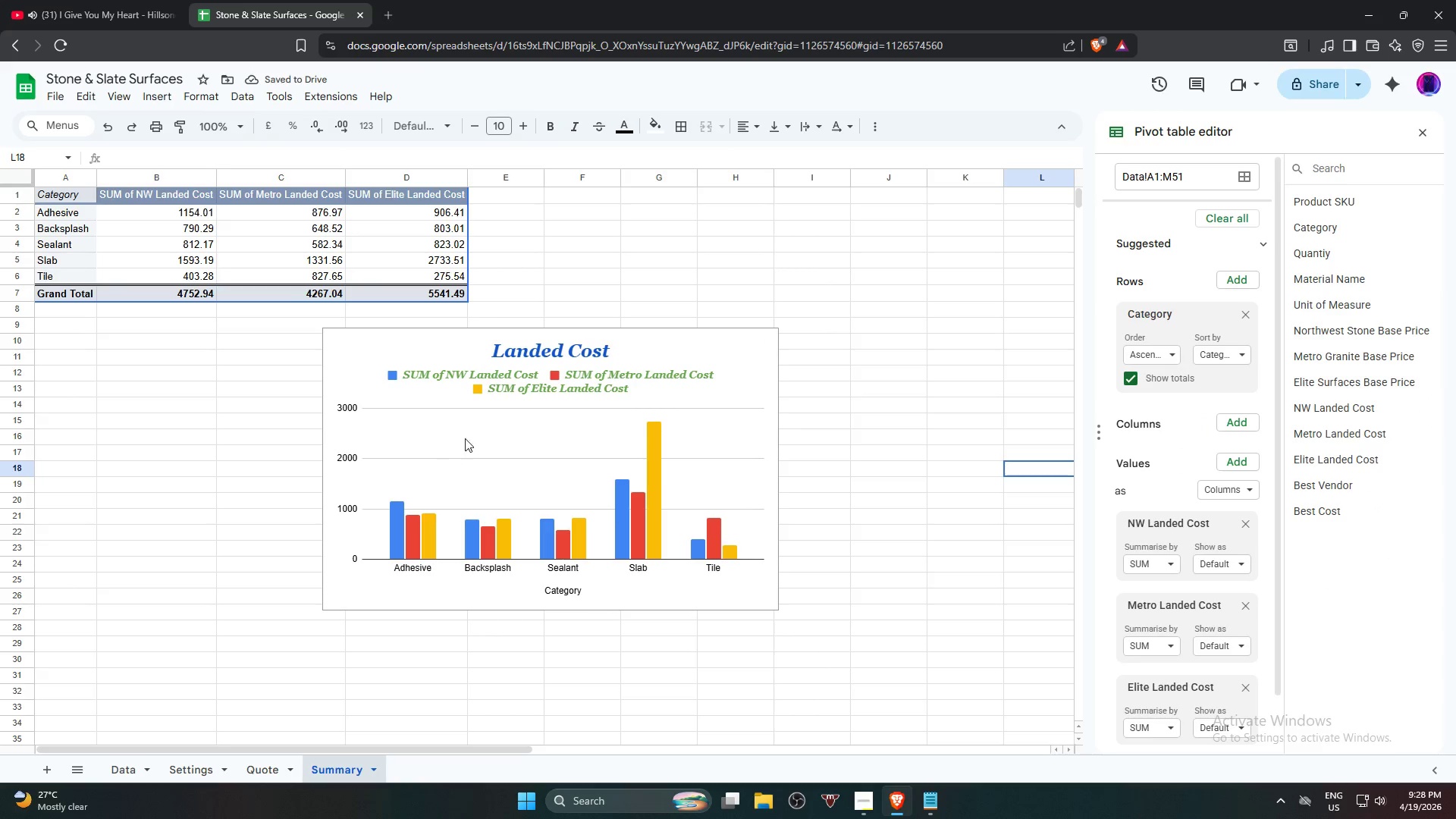 
left_click([551, 388])
 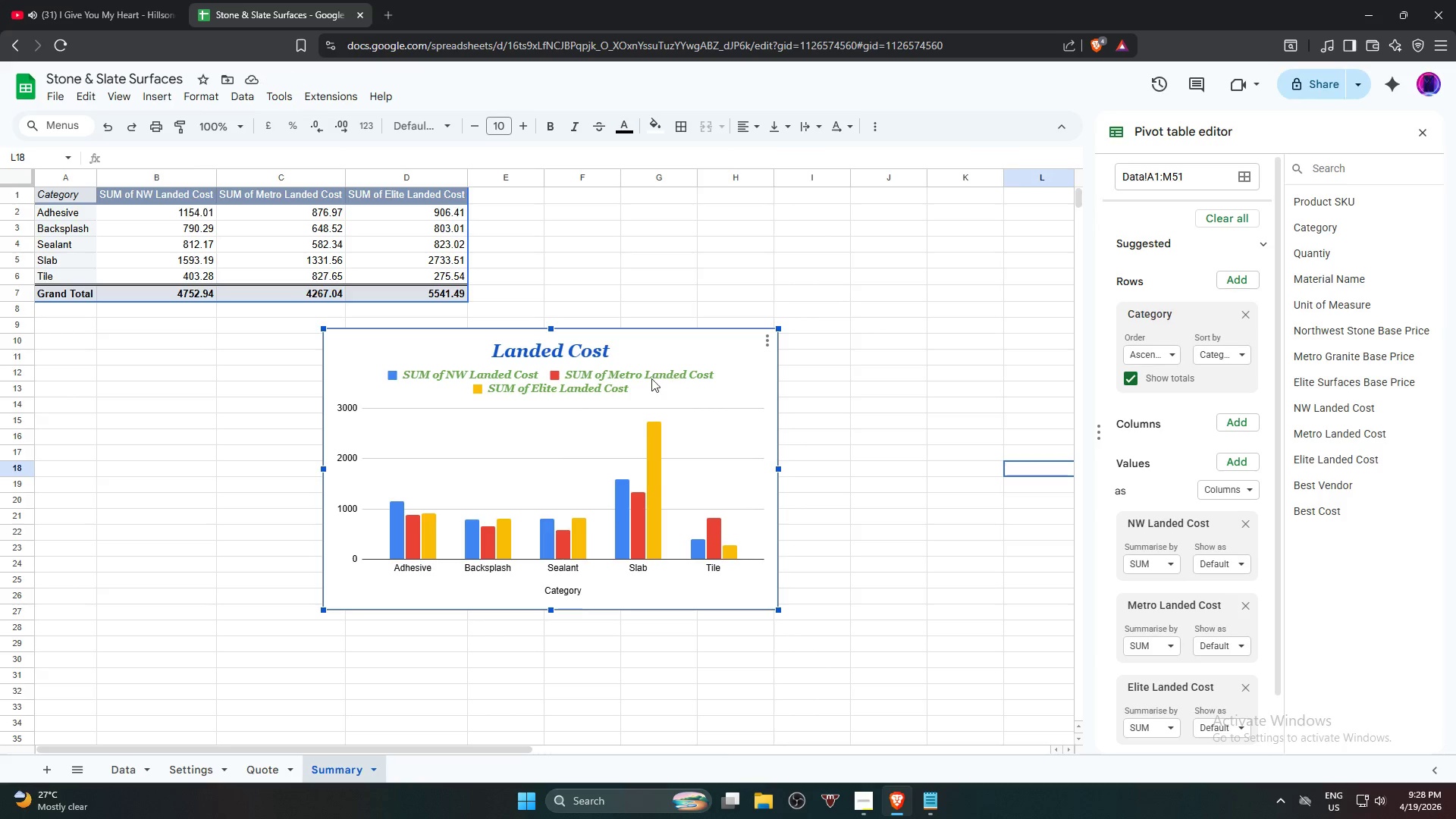 
double_click([629, 375])
 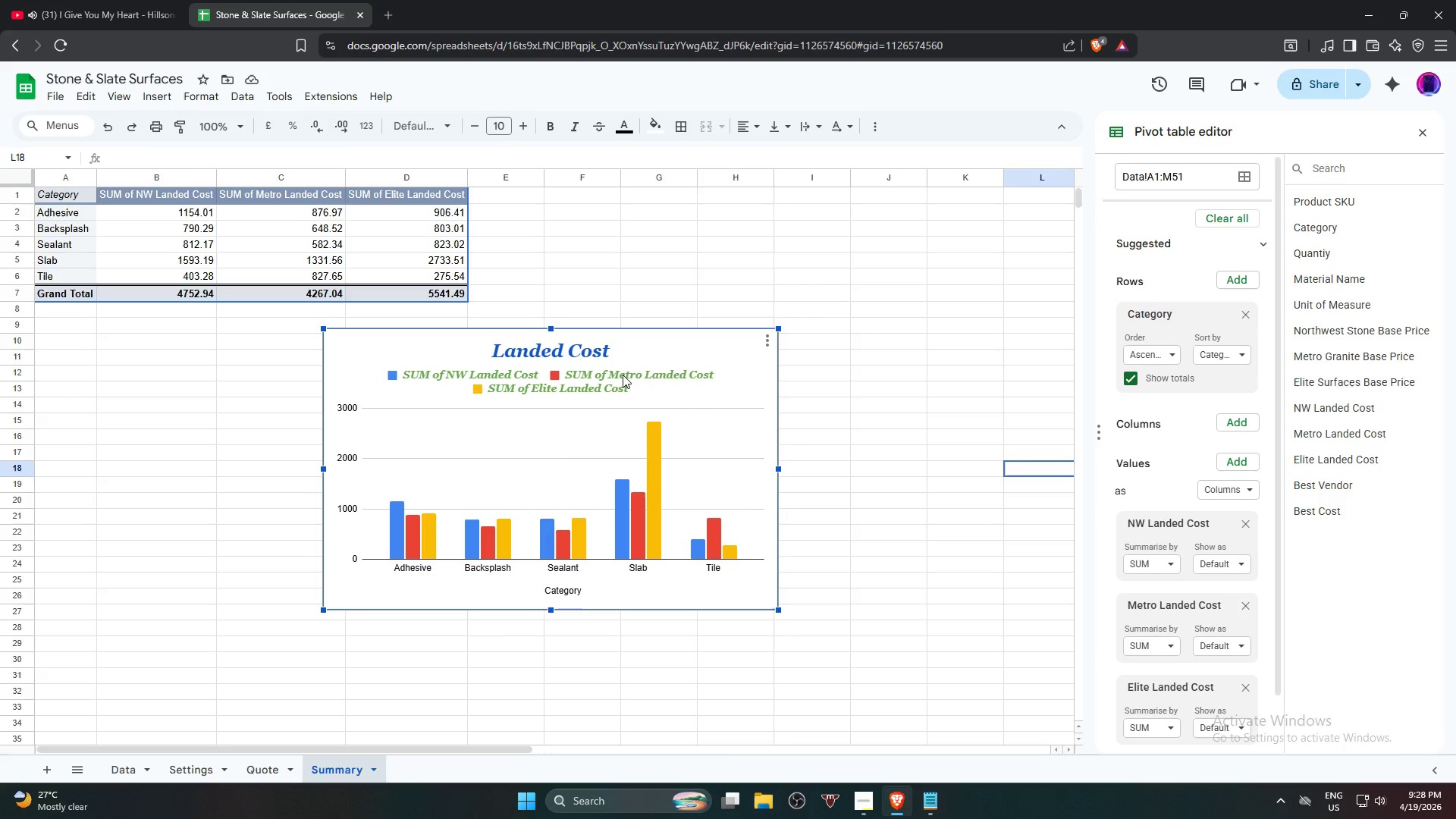 
double_click([623, 375])
 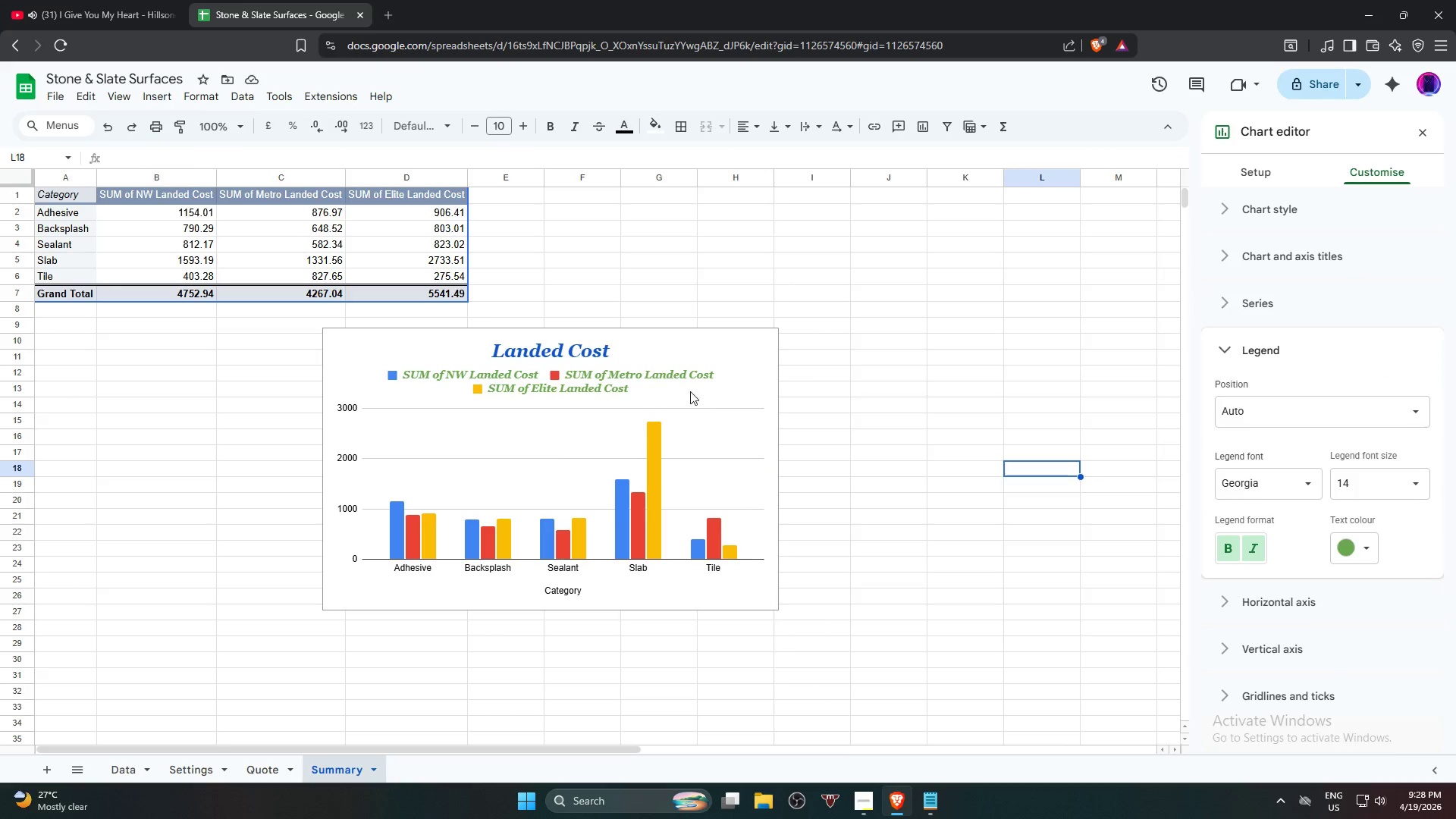 
left_click([613, 375])
 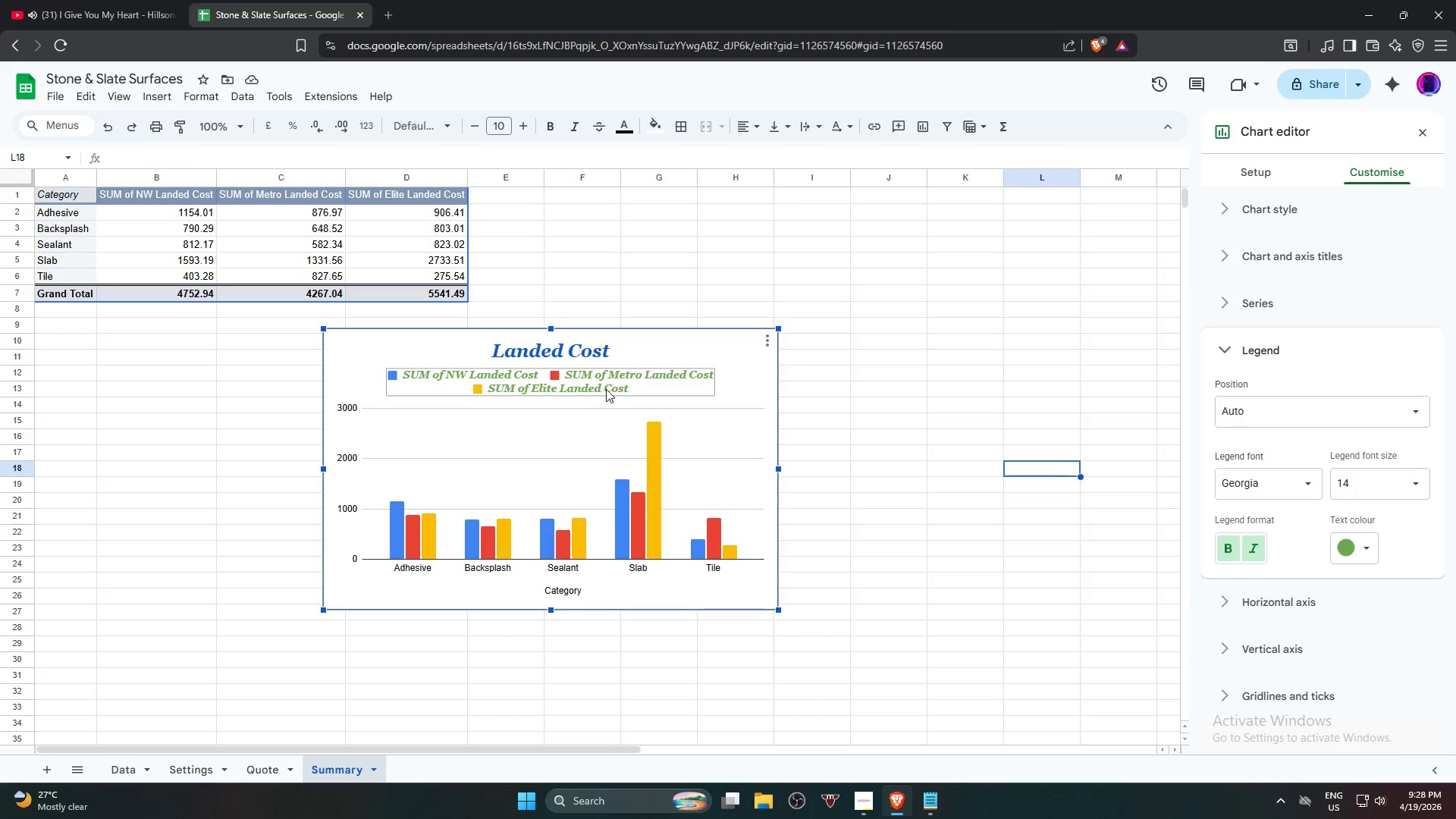 
double_click([606, 389])
 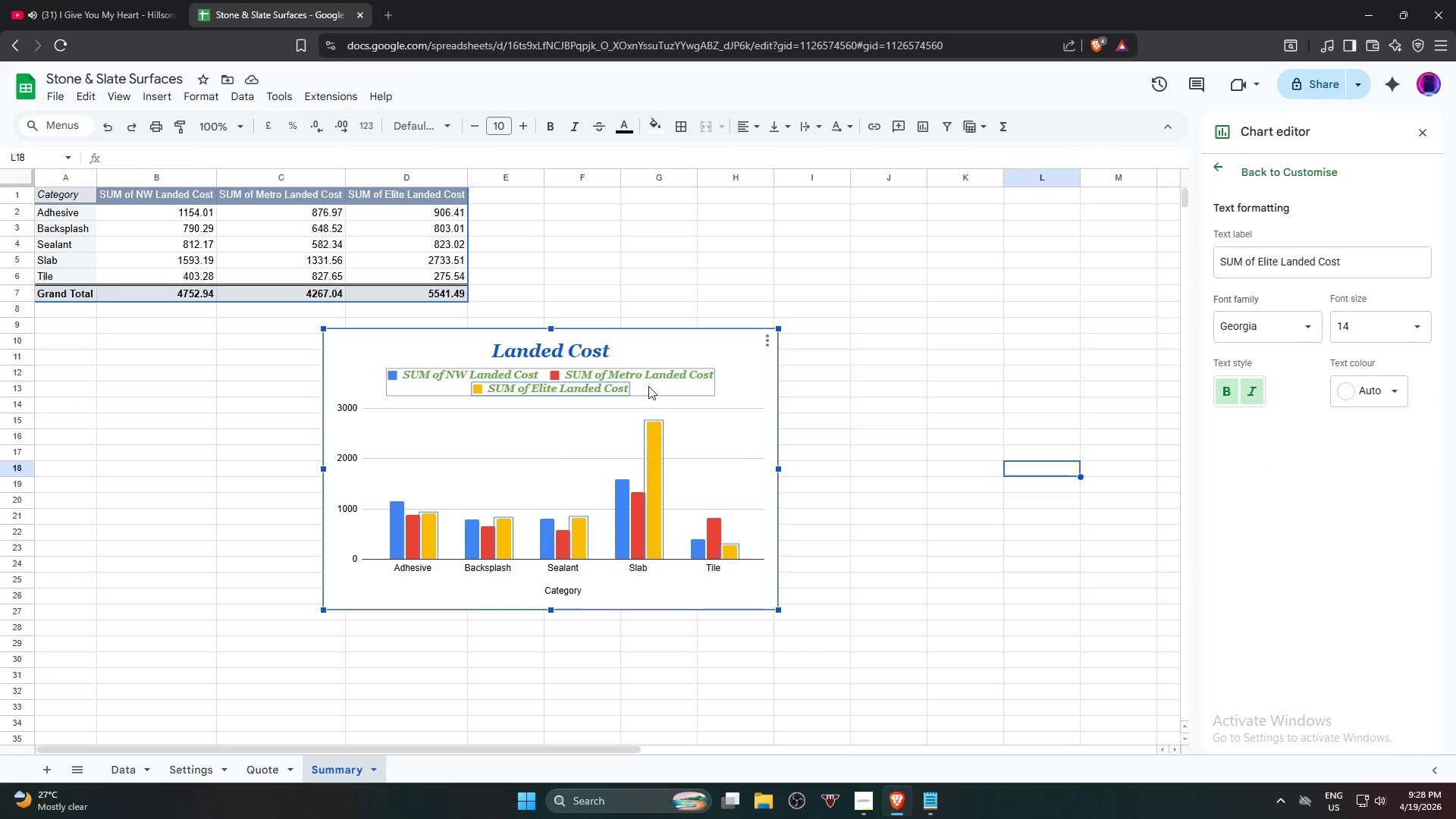 
left_click([652, 381])
 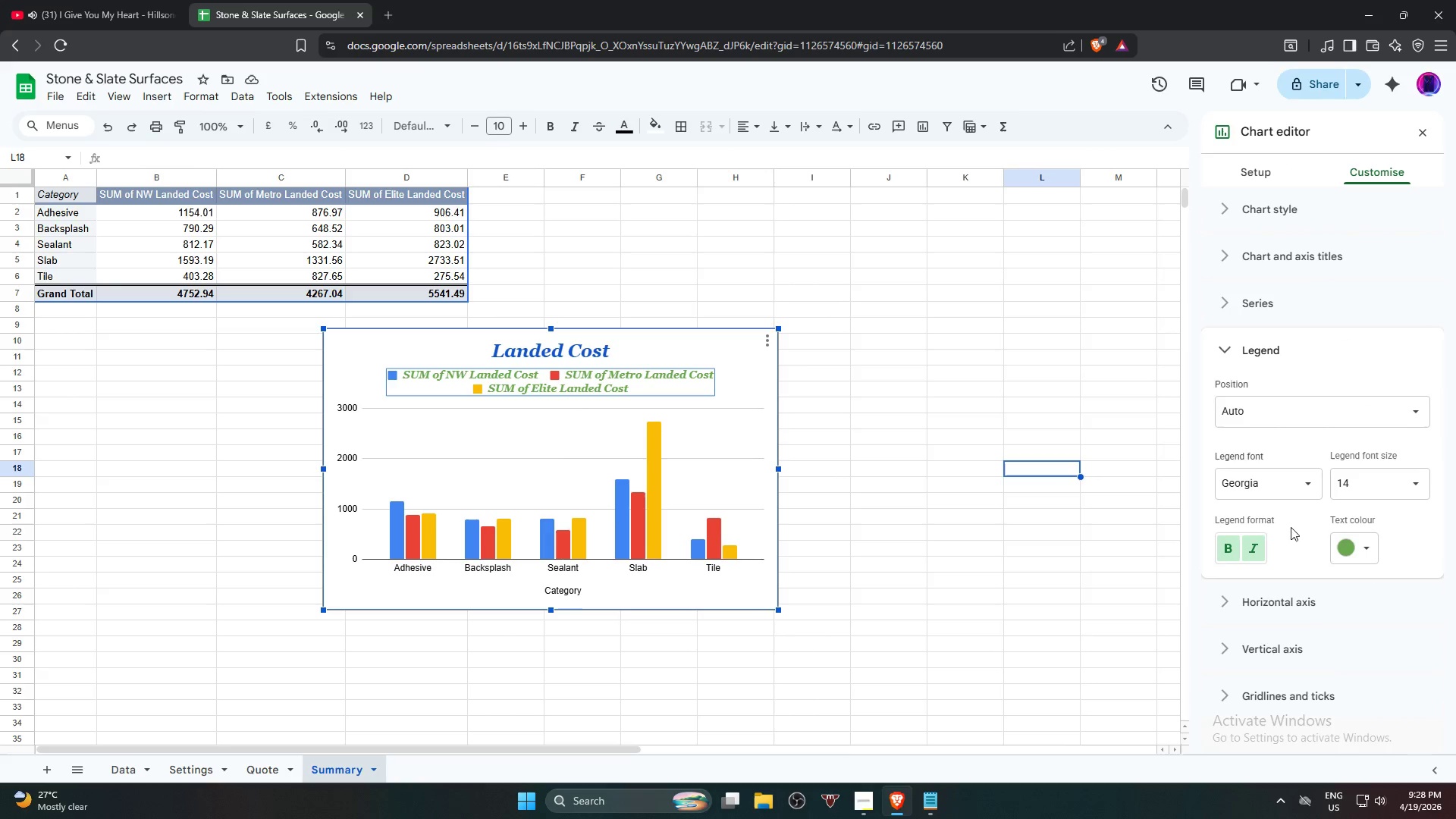 
left_click([1350, 550])
 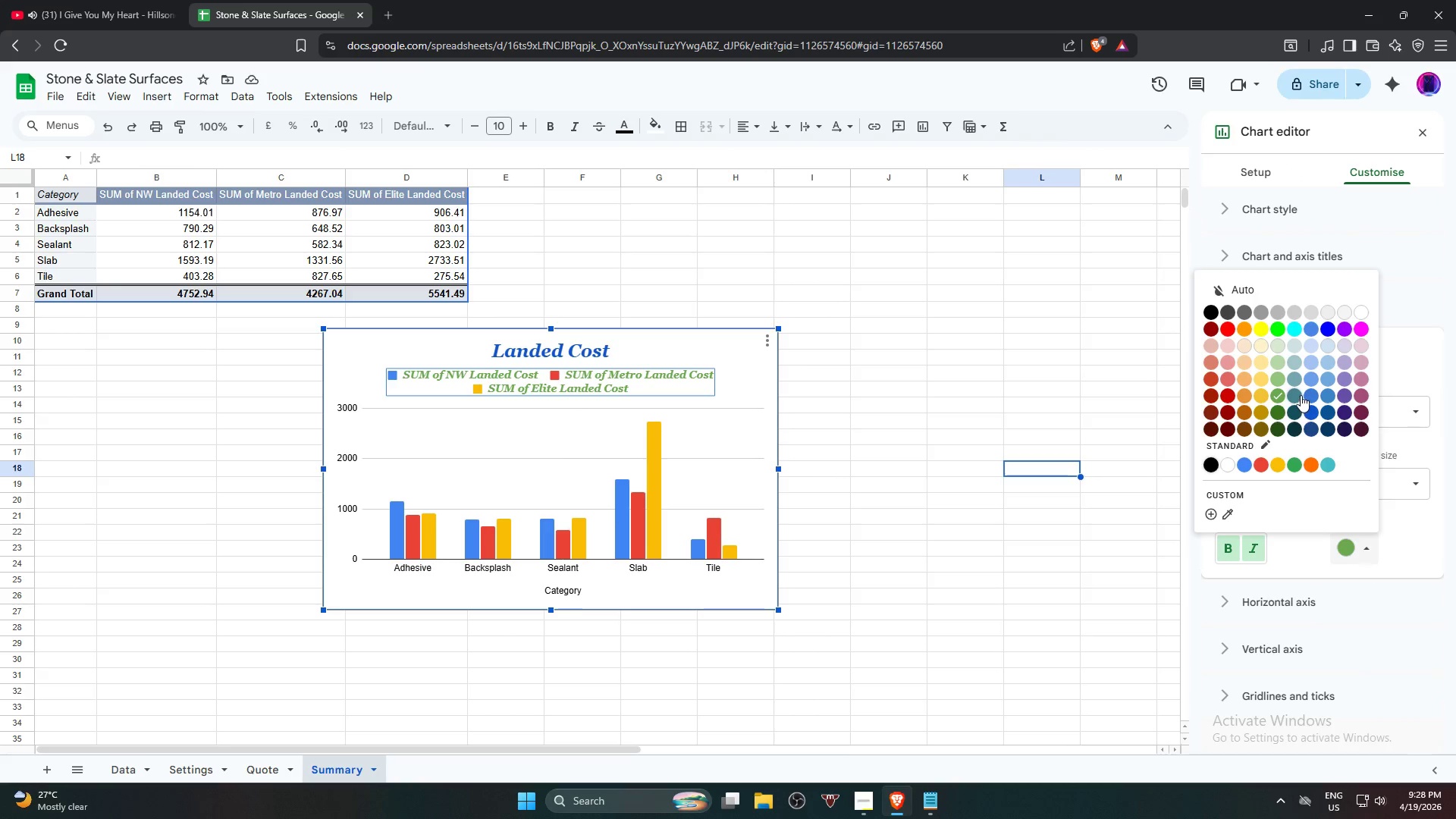 
left_click([1298, 389])
 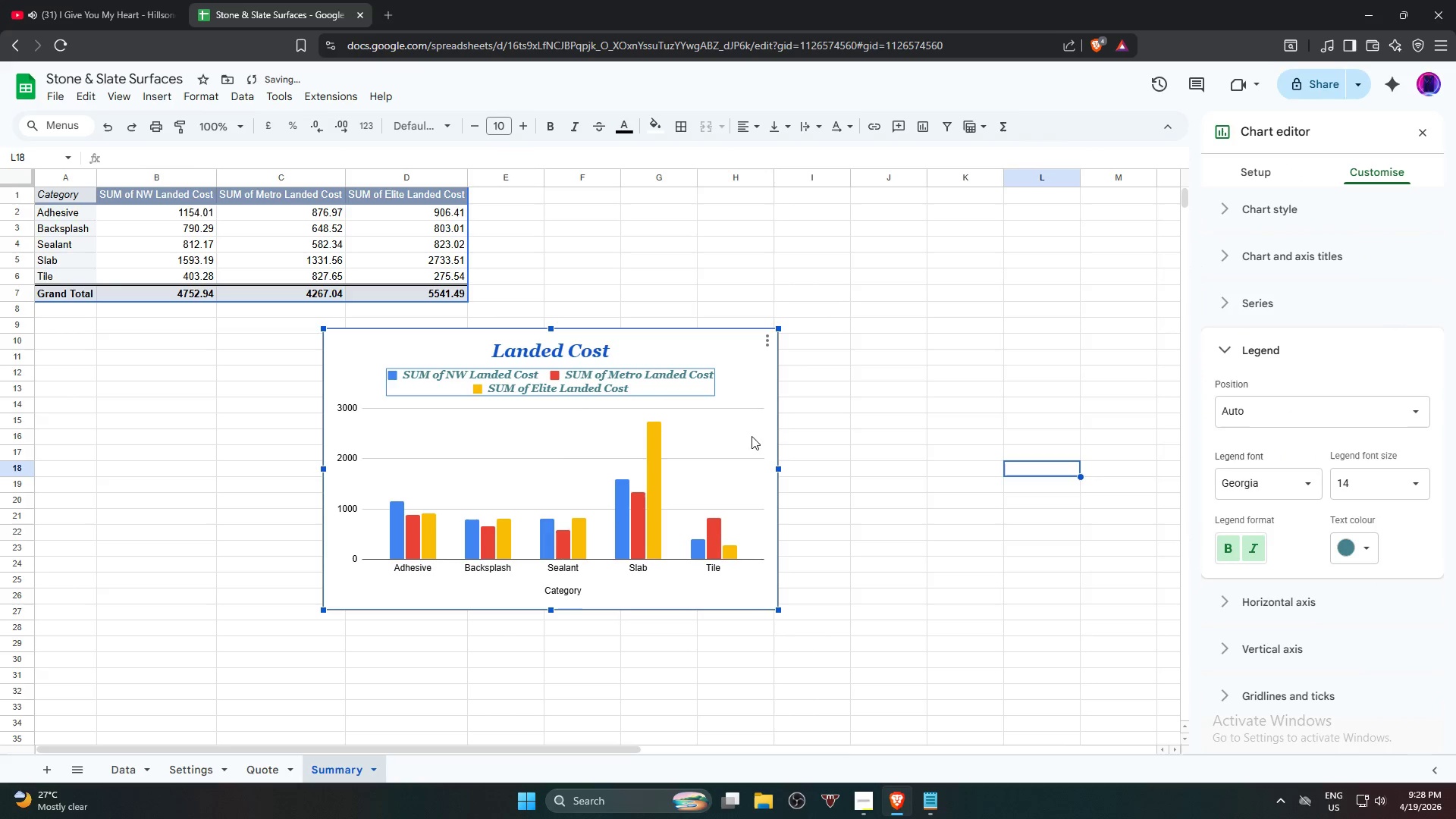 
left_click([883, 397])
 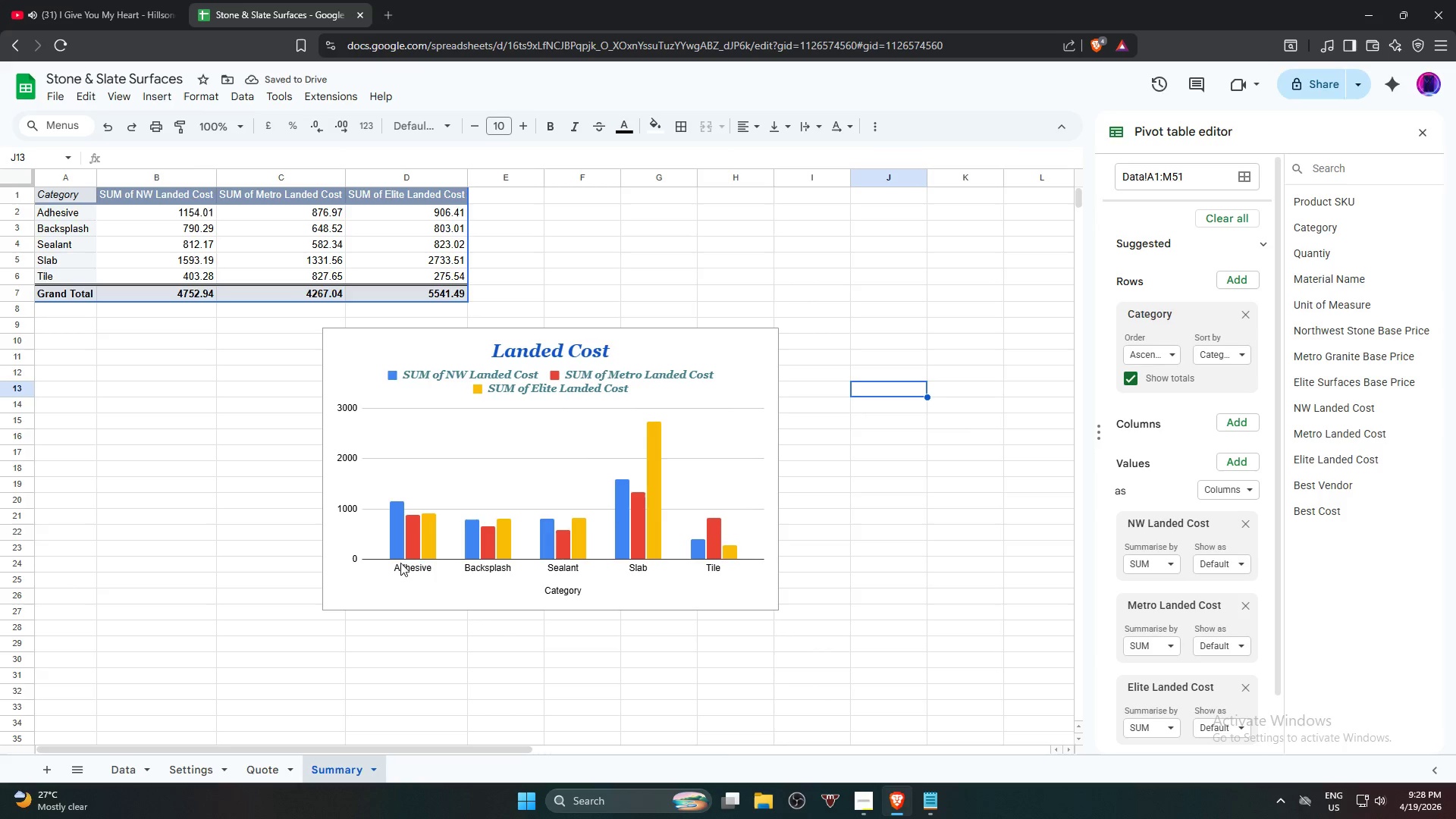 
left_click([402, 565])
 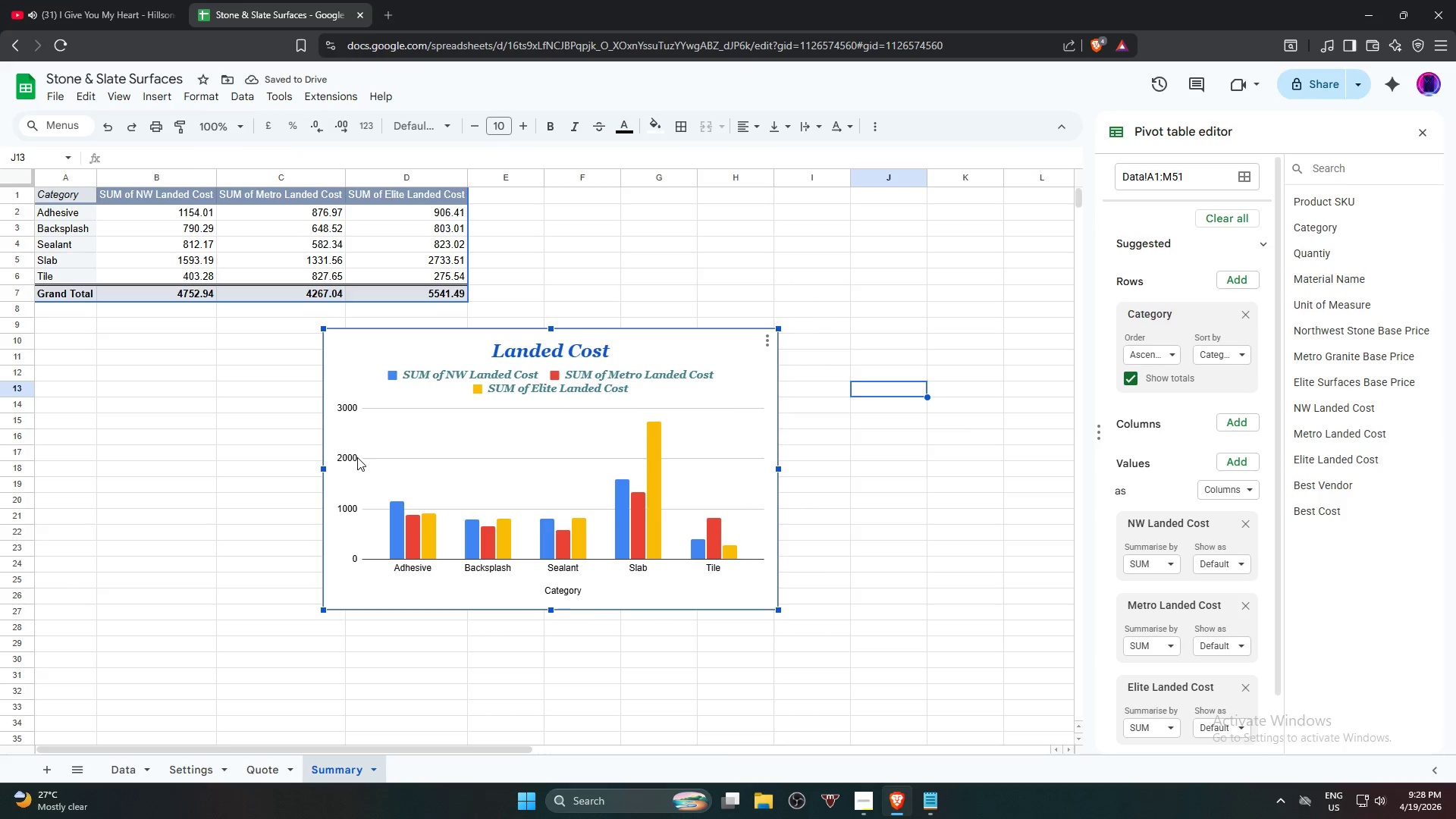 
double_click([357, 457])
 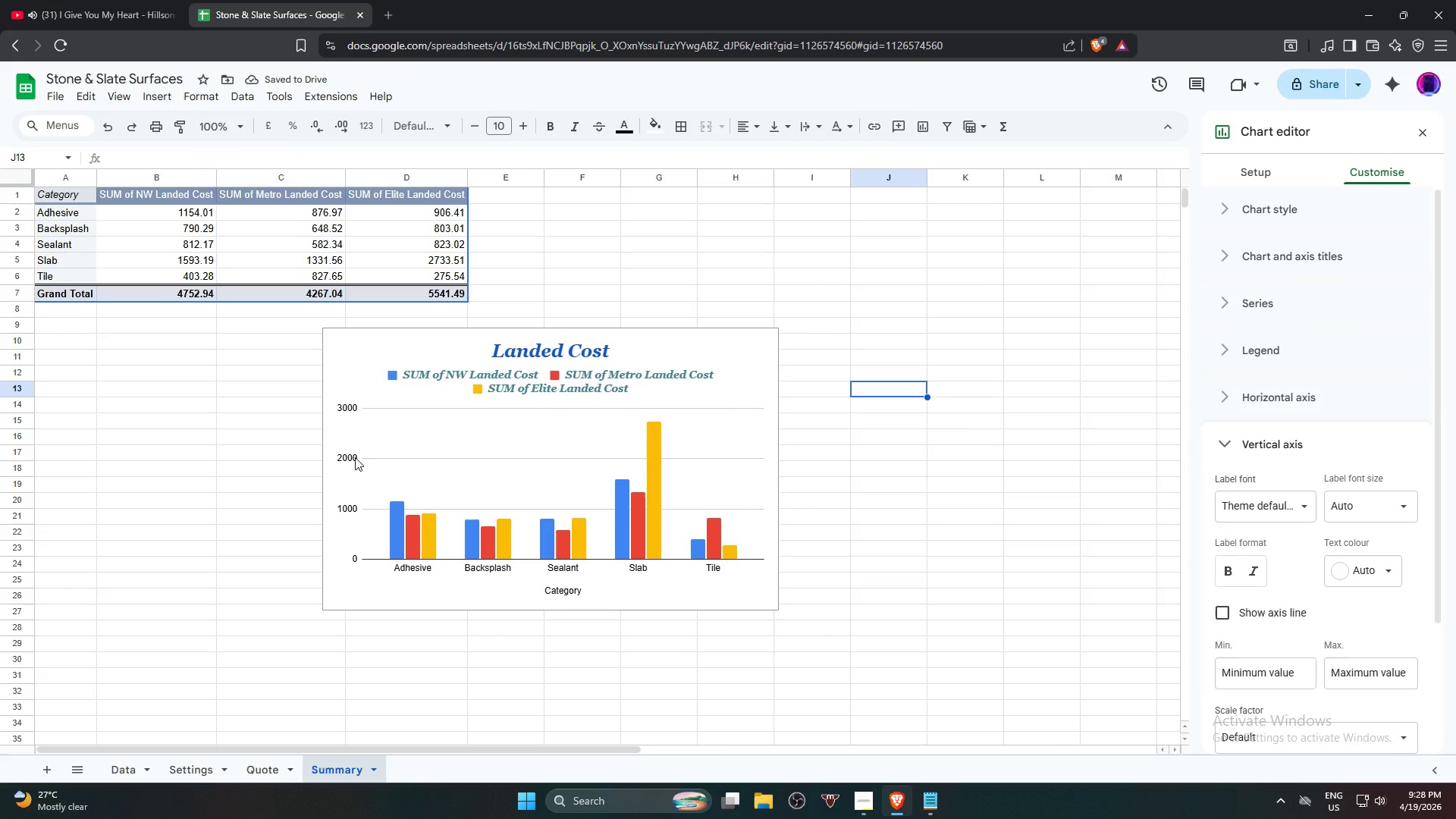 
double_click([355, 457])
 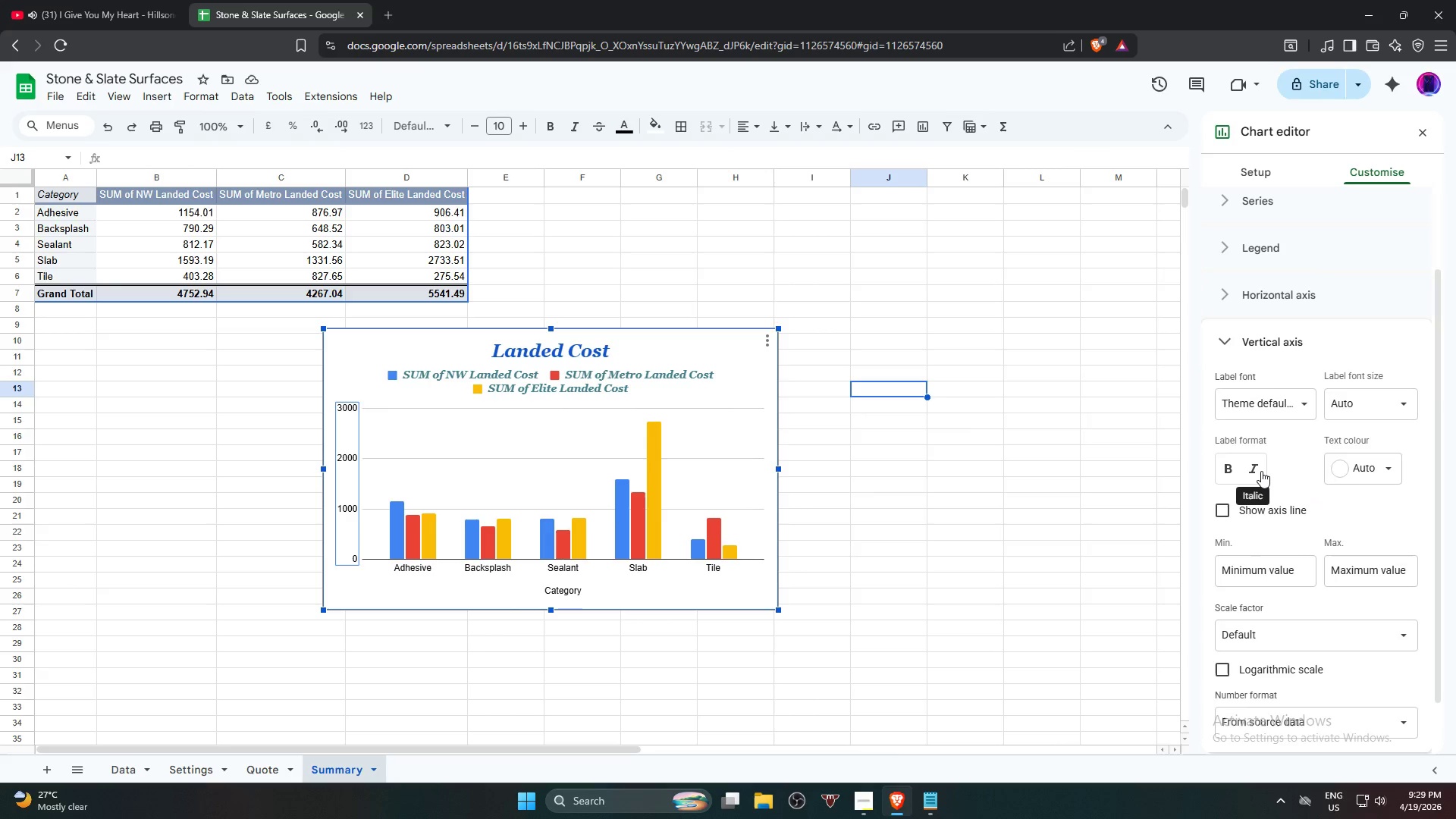 
left_click([1253, 470])
 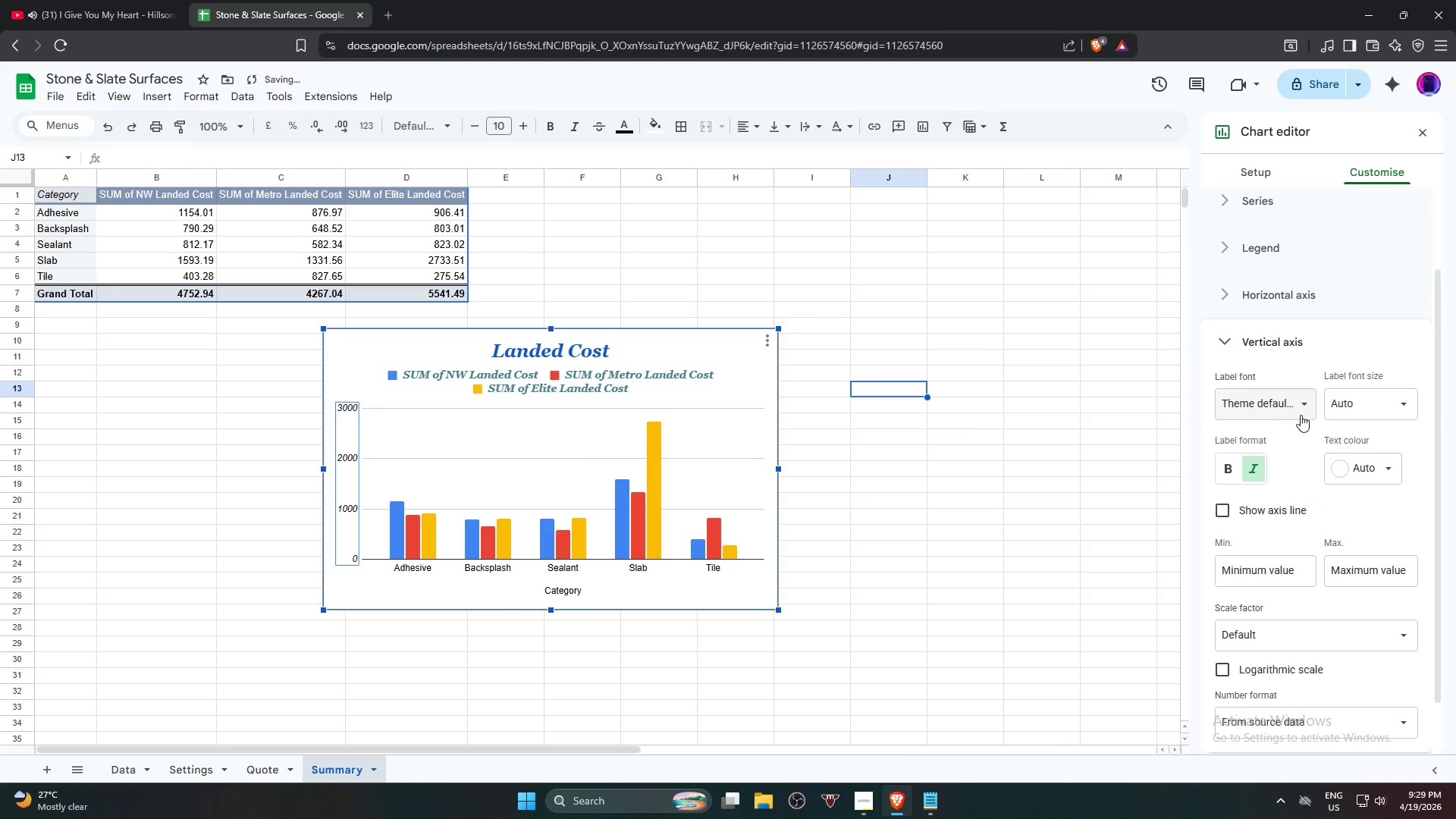 
left_click([1302, 409])
 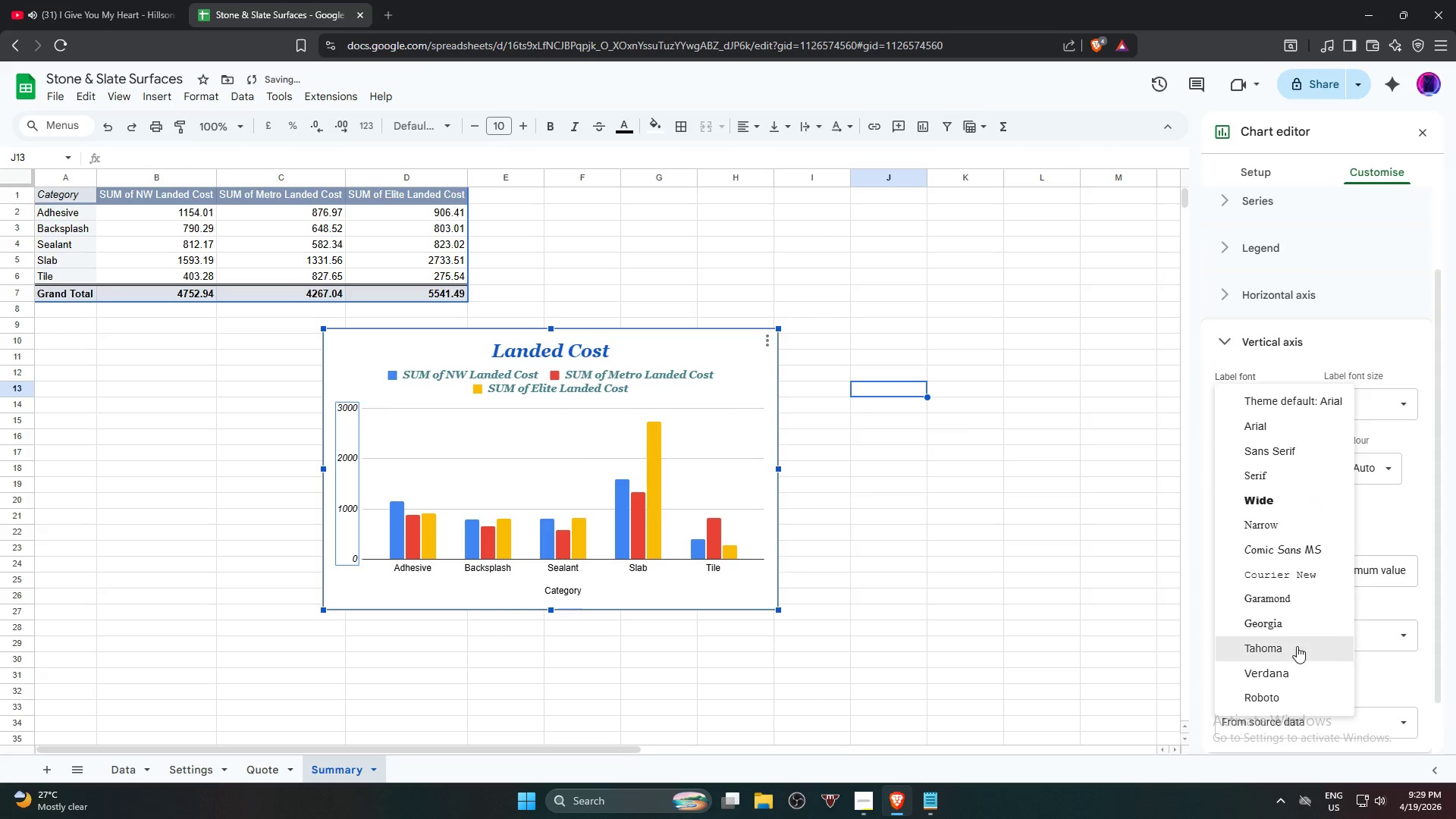 
left_click([1294, 619])
 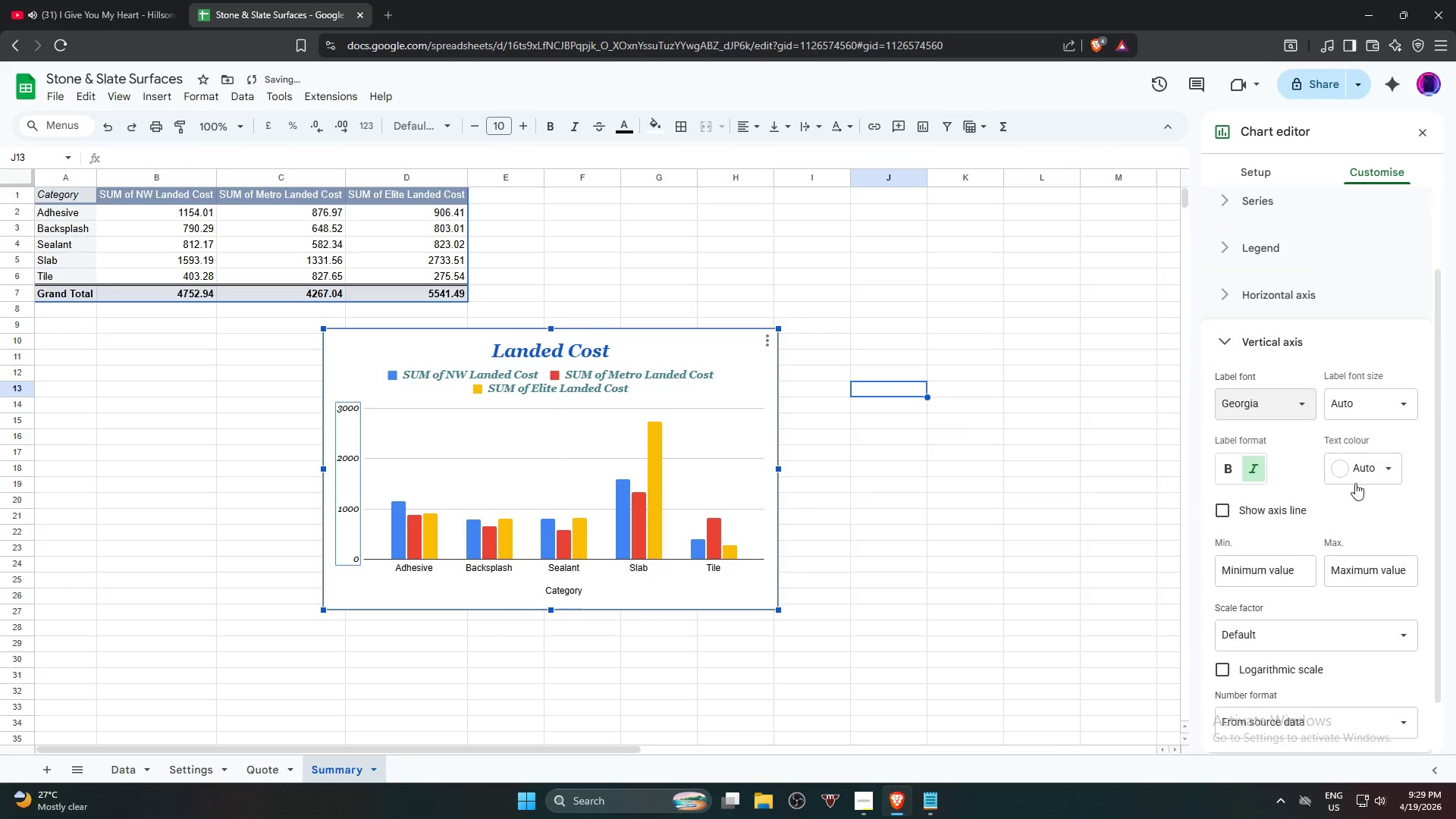 
left_click([1367, 474])
 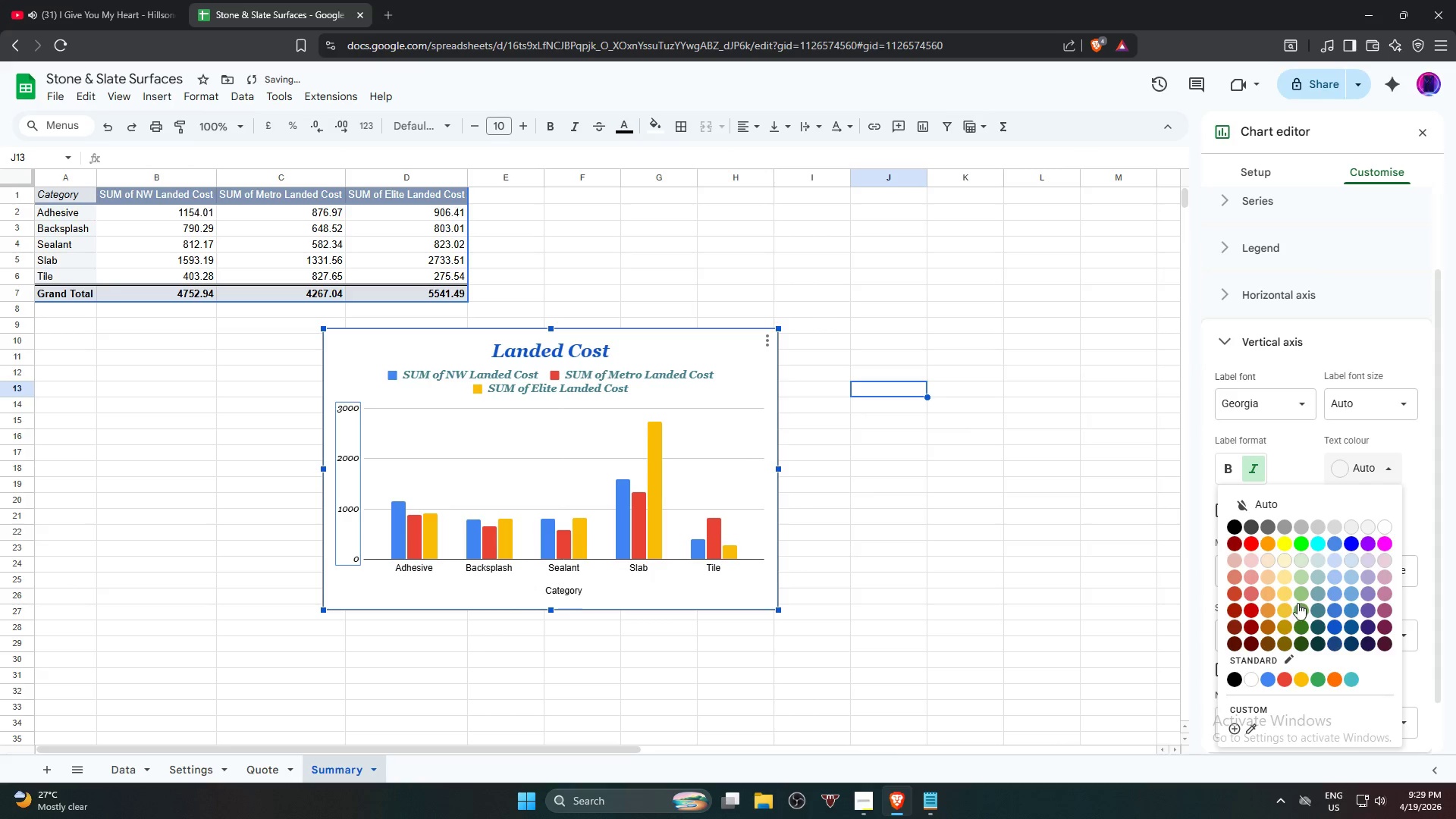 
left_click([1303, 612])
 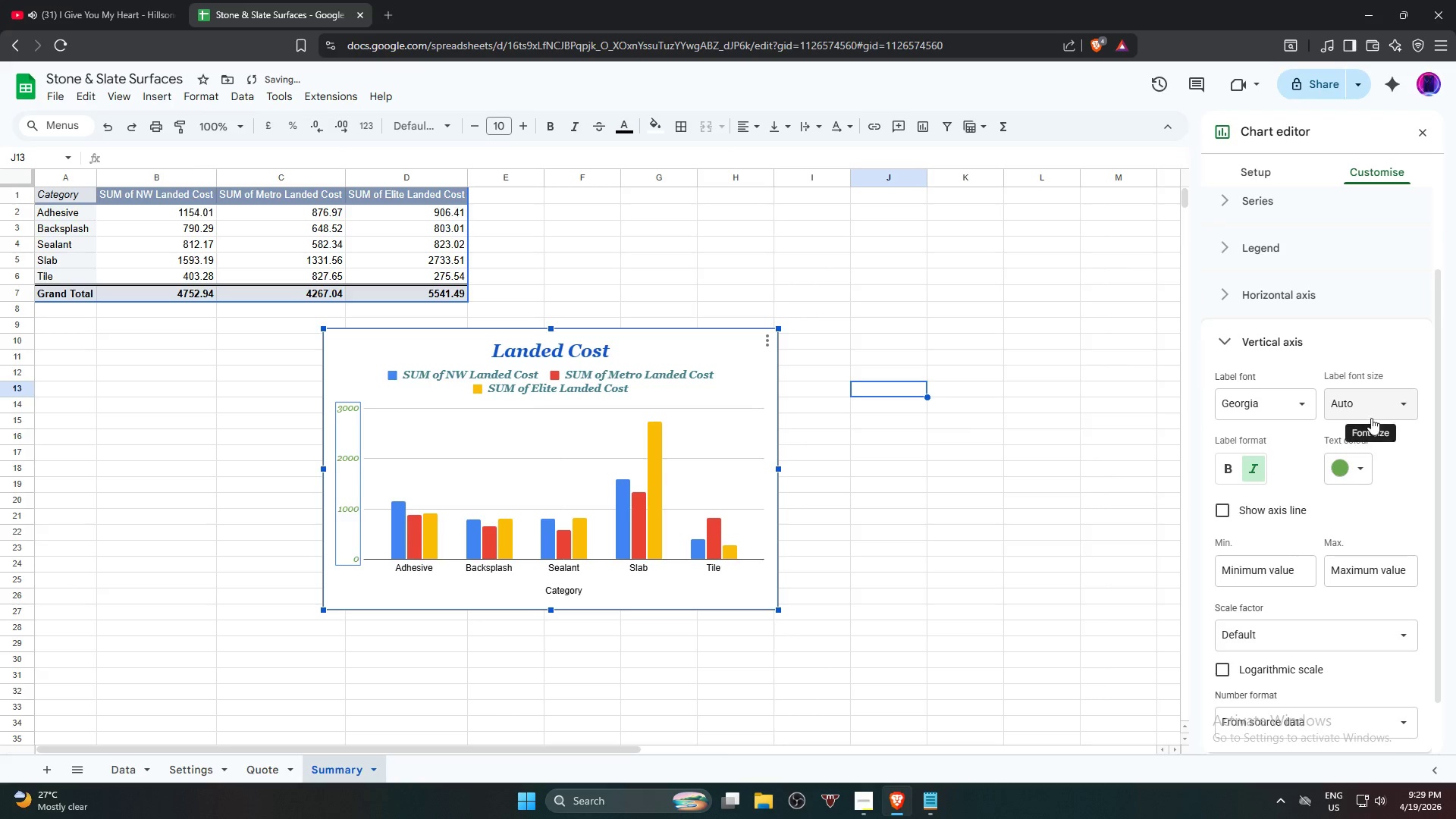 
left_click([1351, 473])
 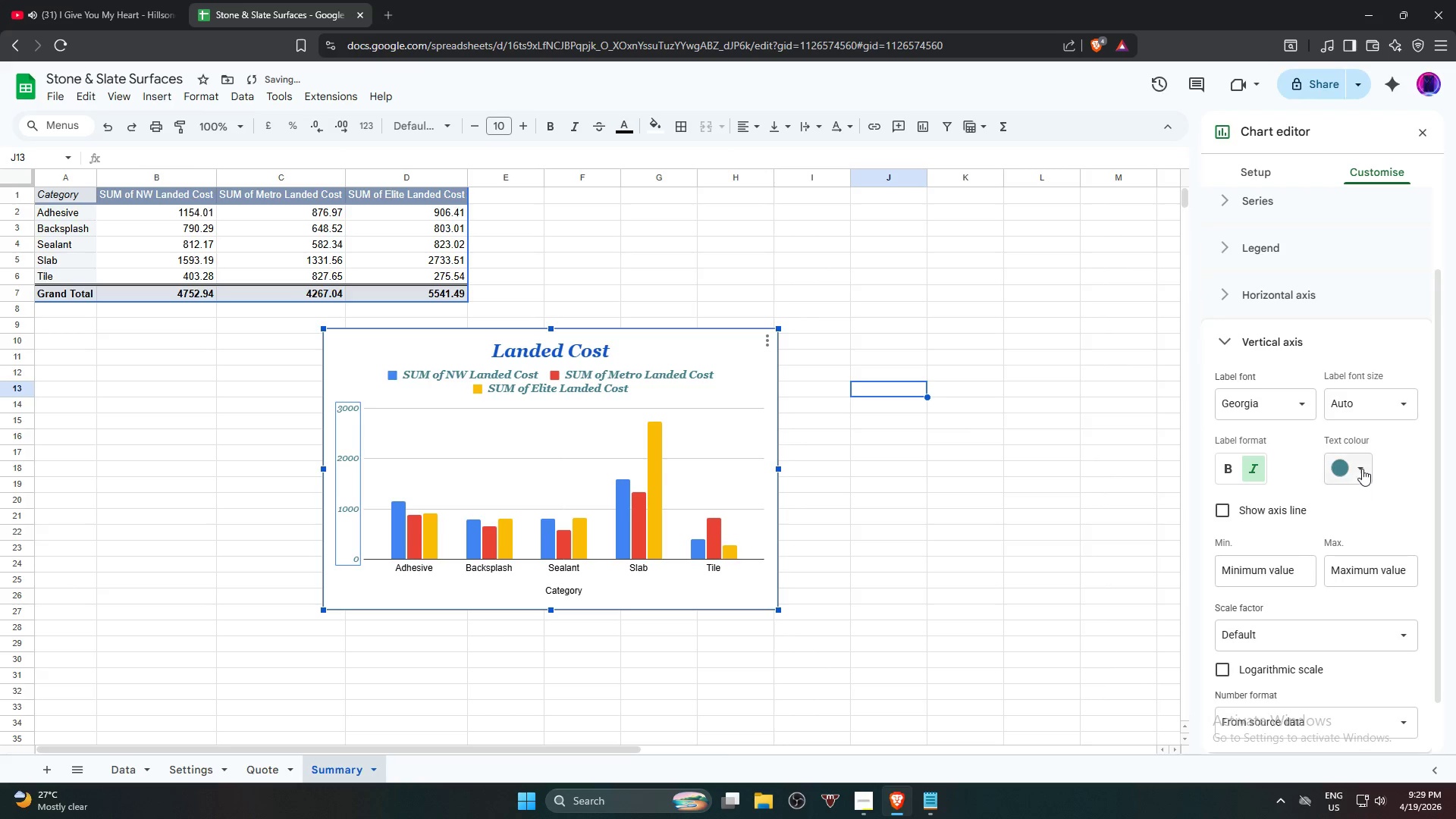 
left_click([1384, 408])
 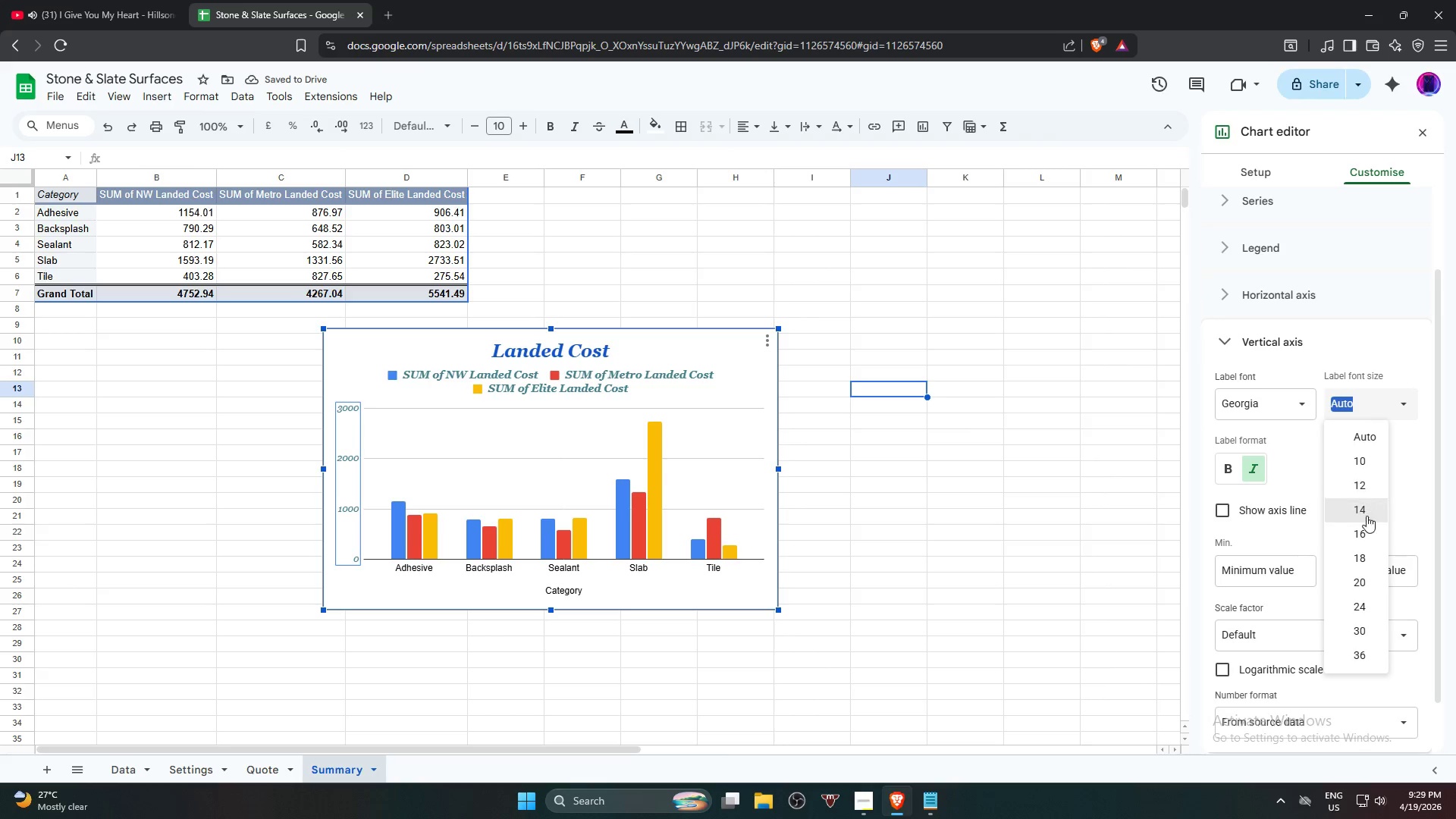 
left_click([1367, 516])
 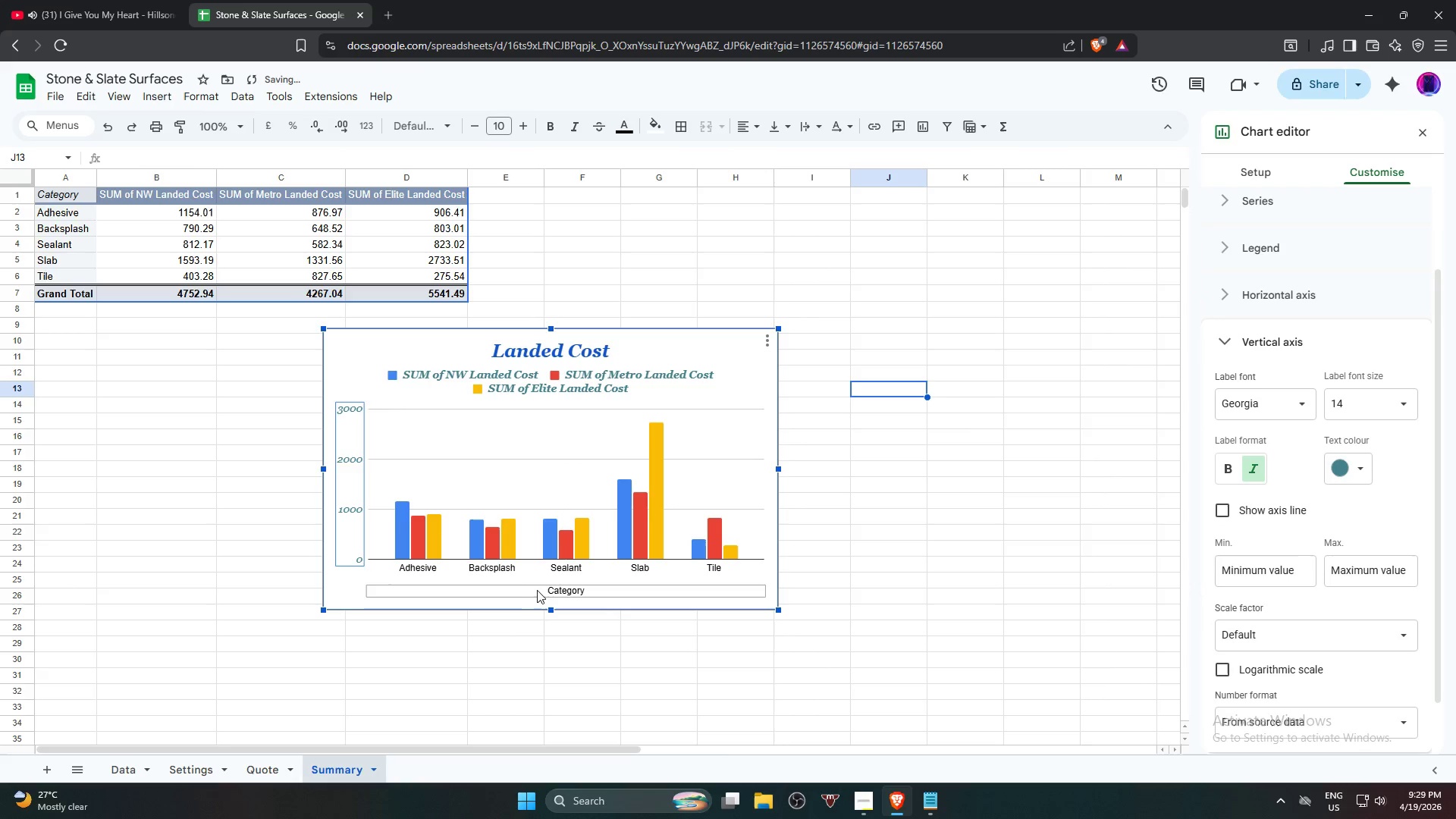 
double_click([488, 569])
 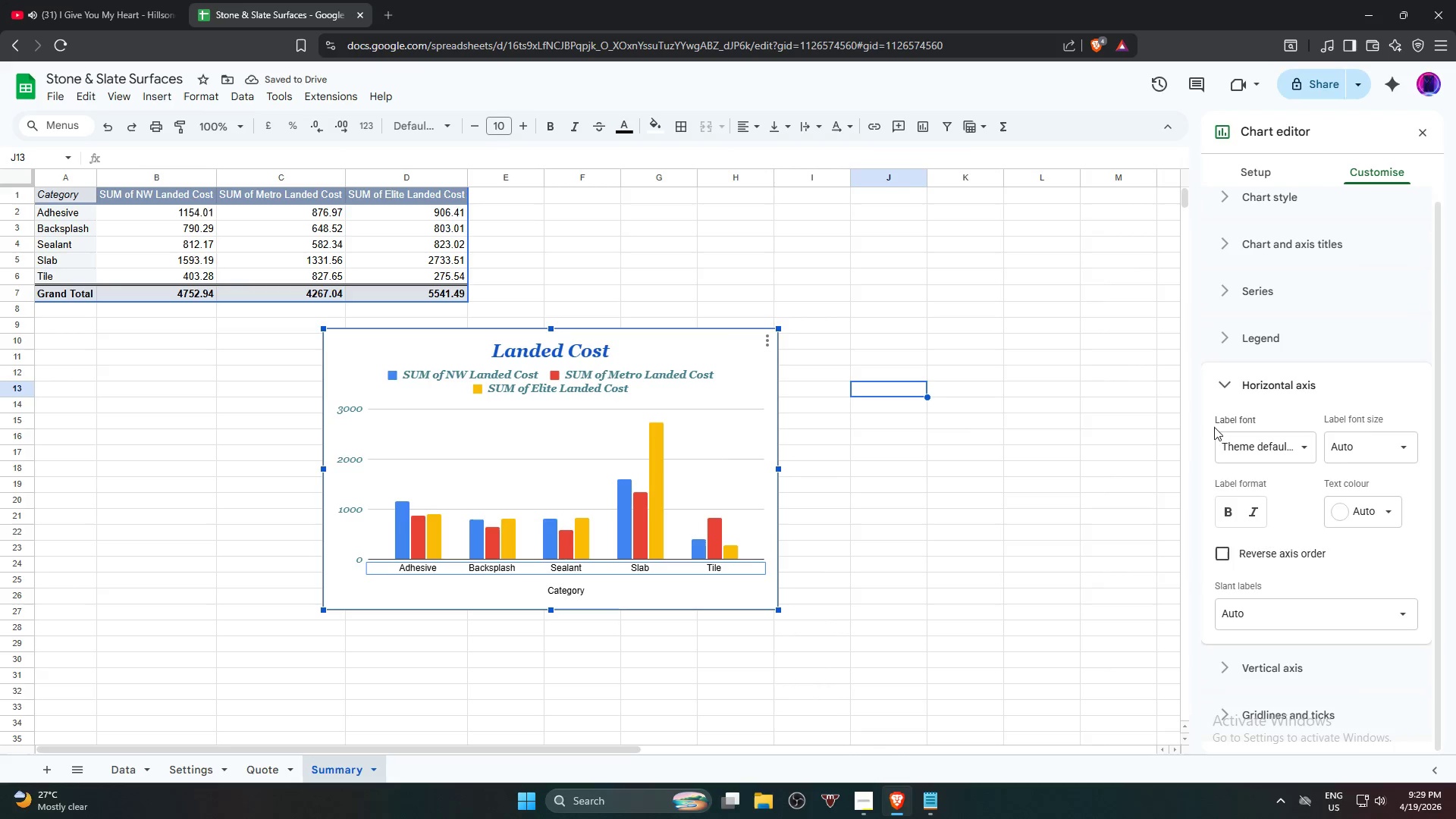 
left_click([1274, 459])
 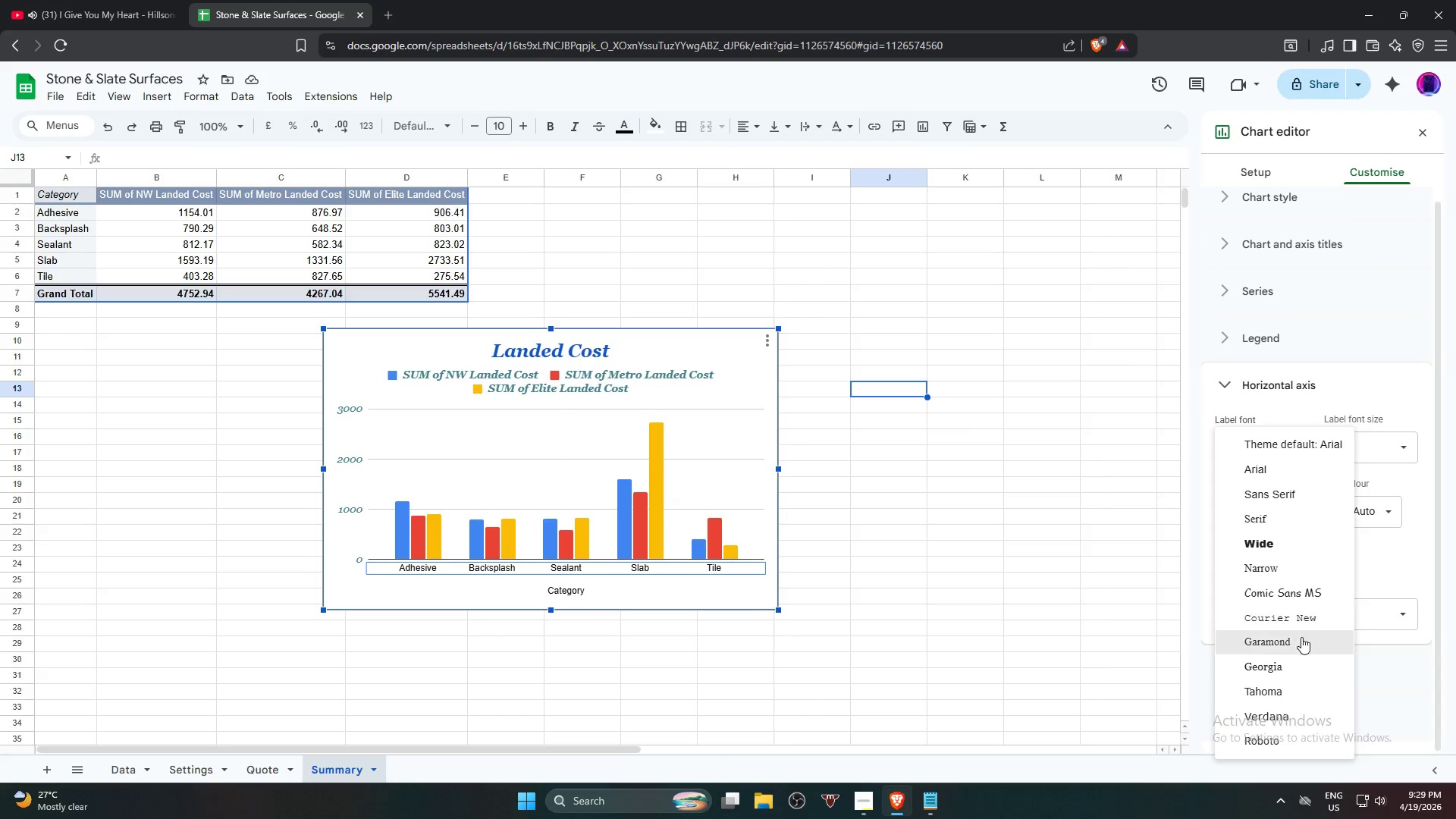 
left_click([1294, 664])
 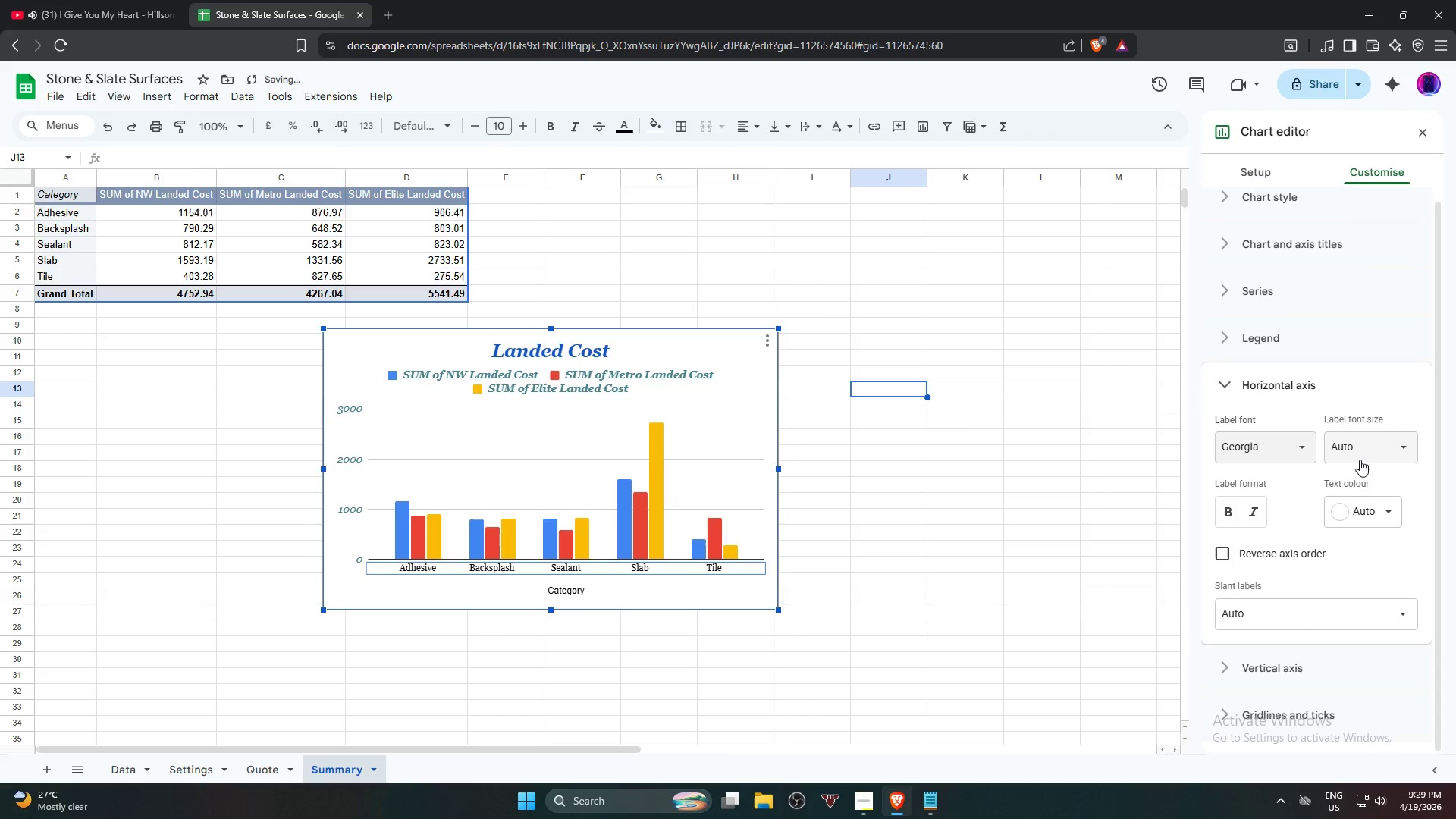 
left_click([1361, 457])
 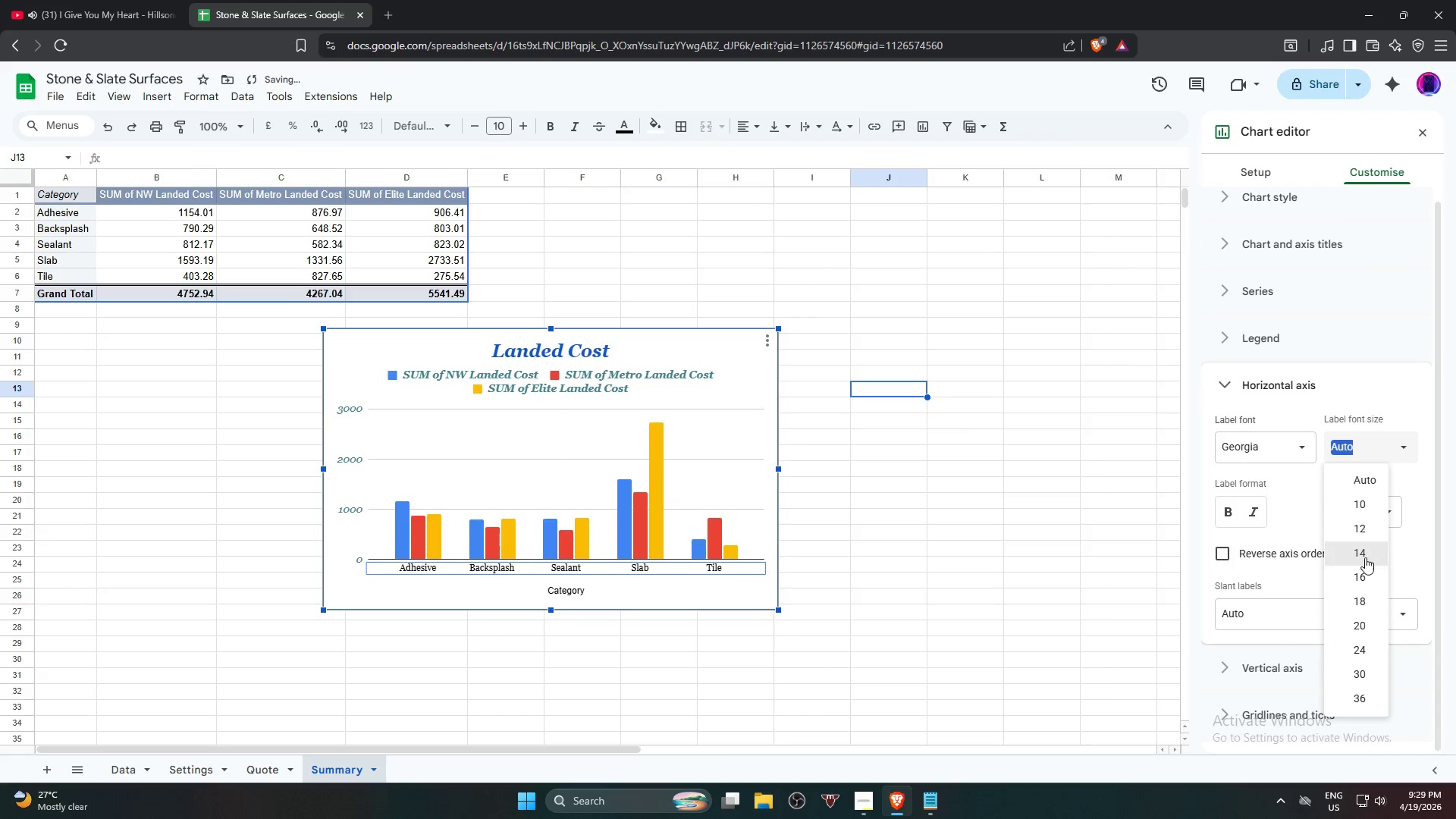 
left_click([1365, 558])
 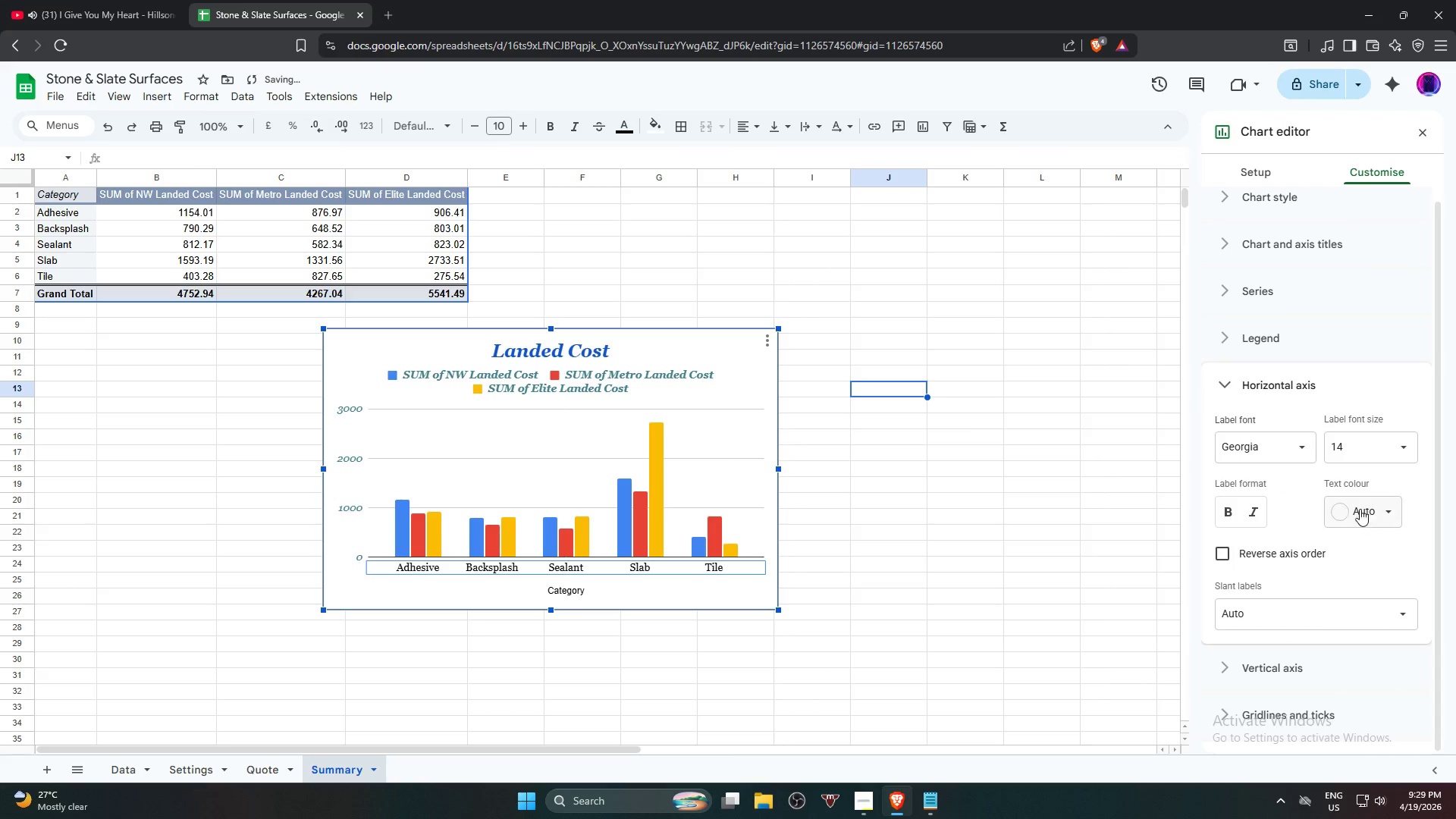 
left_click([1363, 507])
 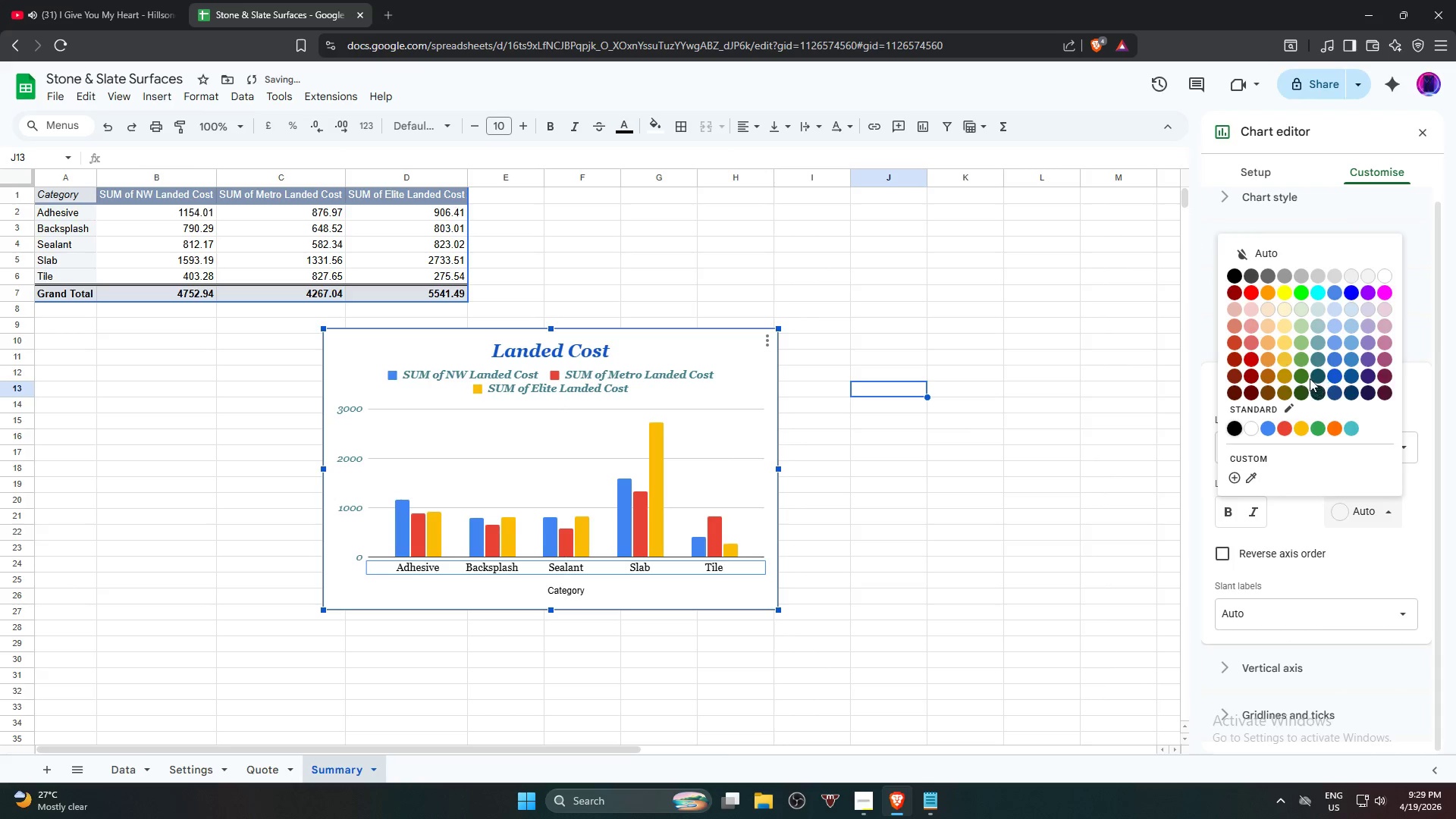 
left_click([1304, 376])
 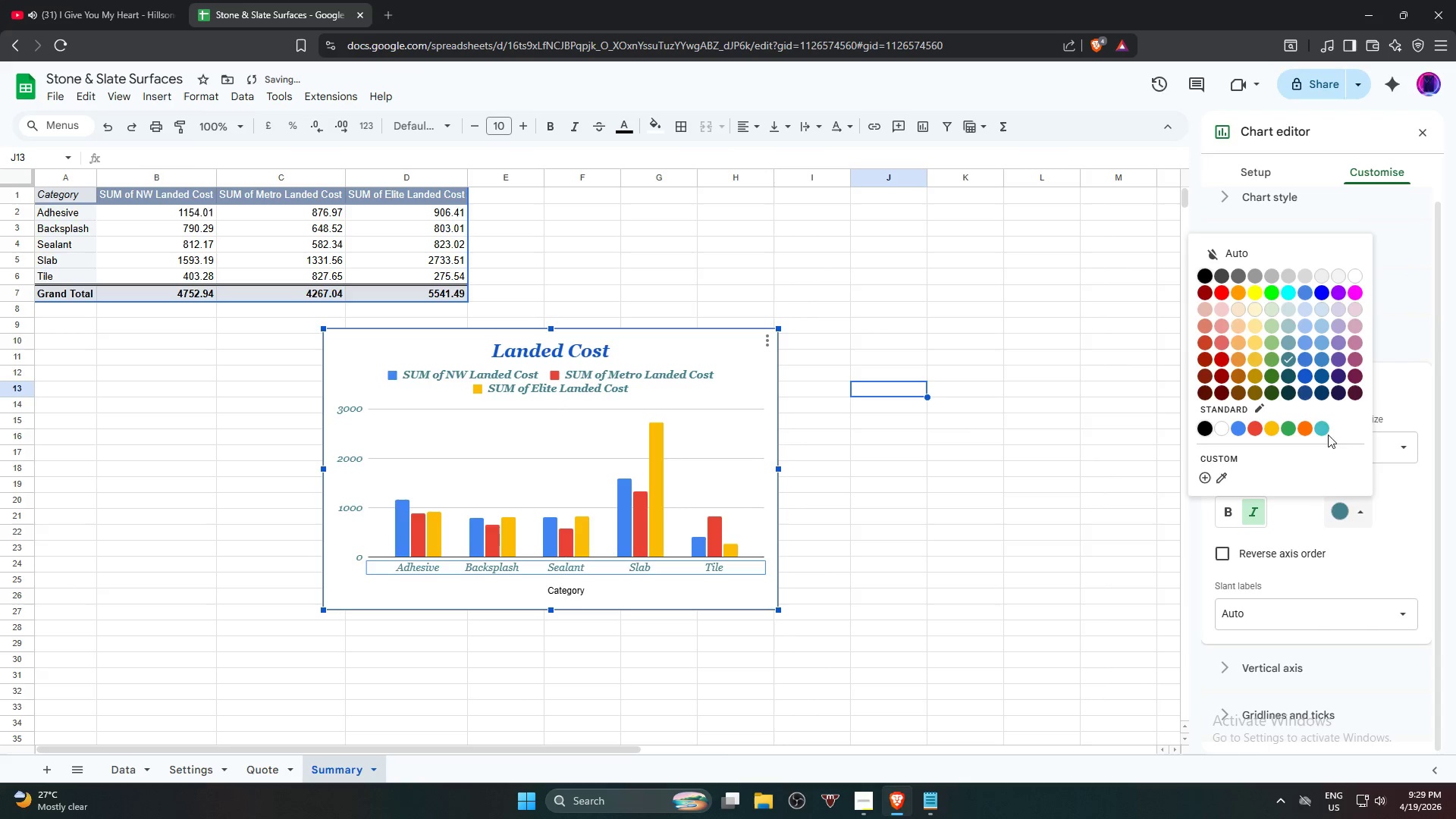 
wait(7.89)
 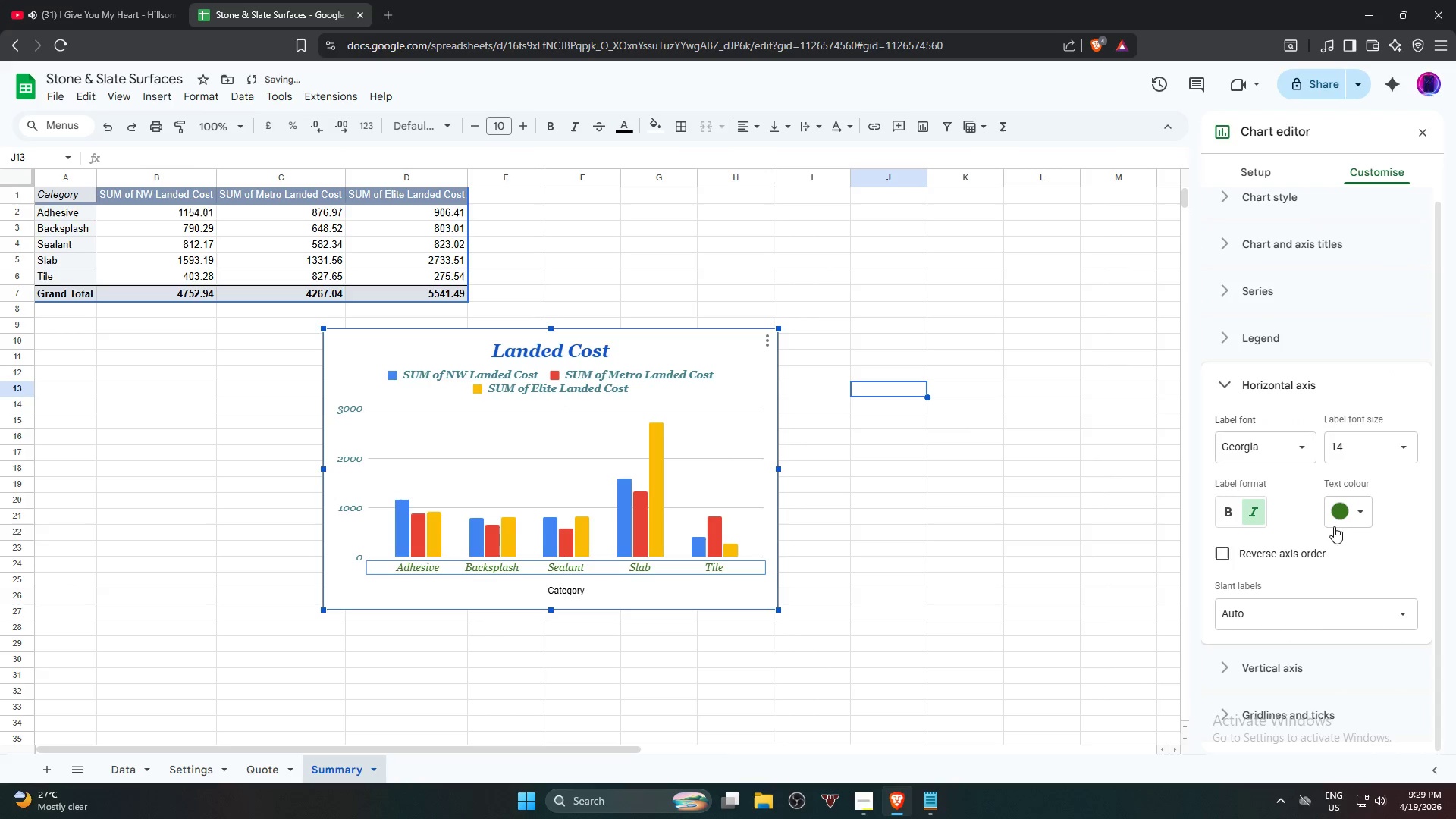 
left_click([1289, 377])
 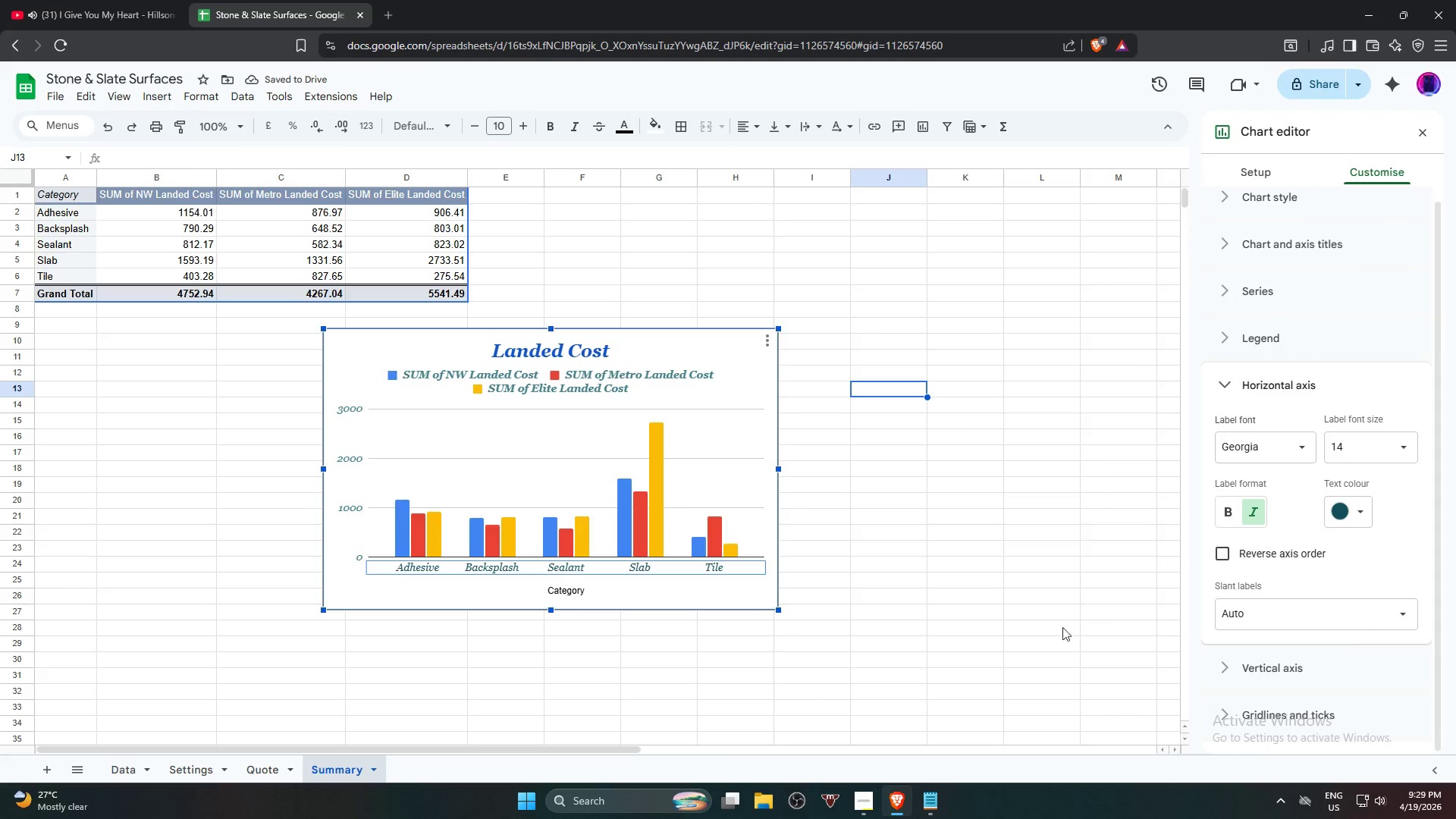 
left_click([579, 595])
 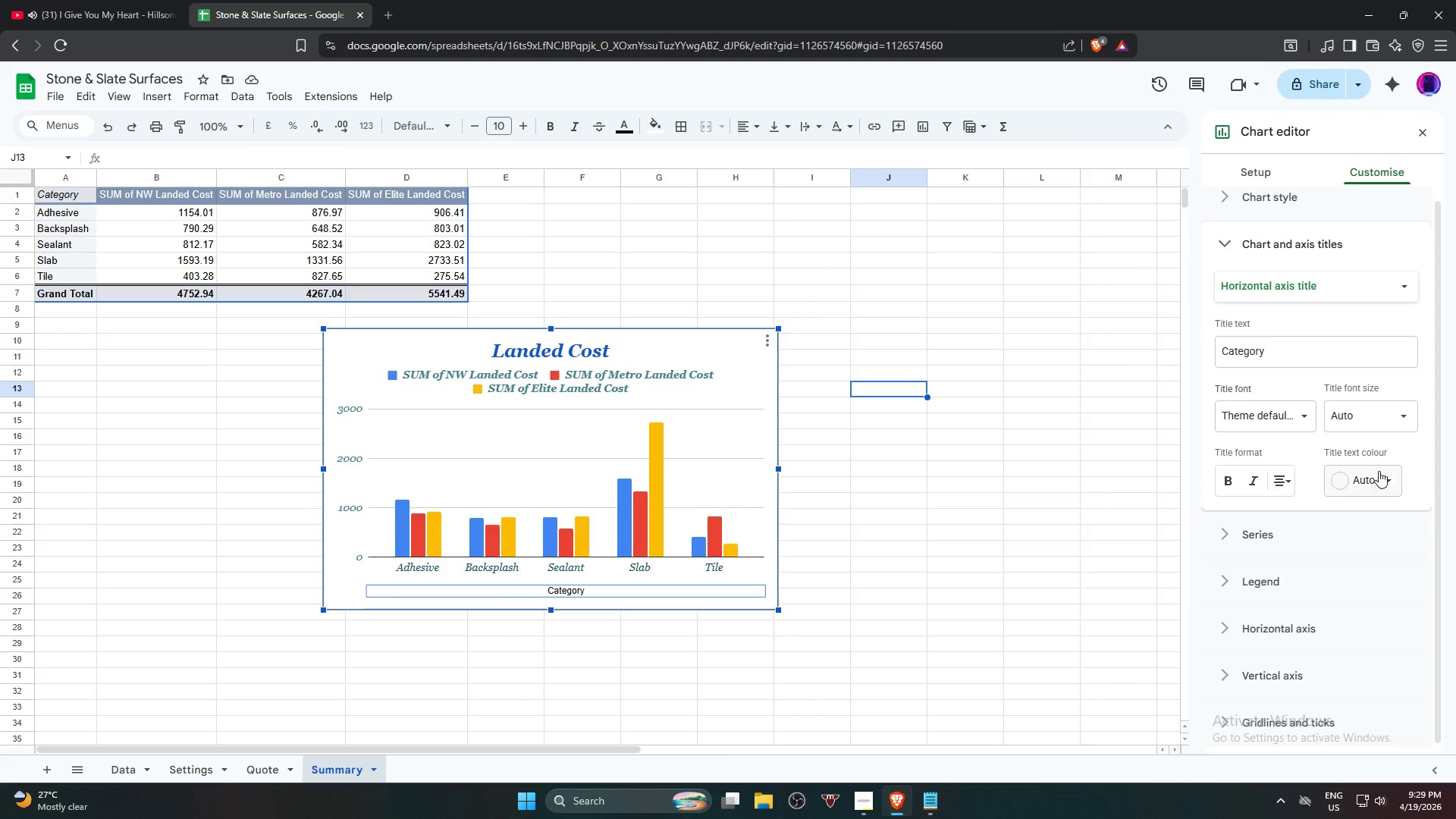 
left_click([1388, 419])
 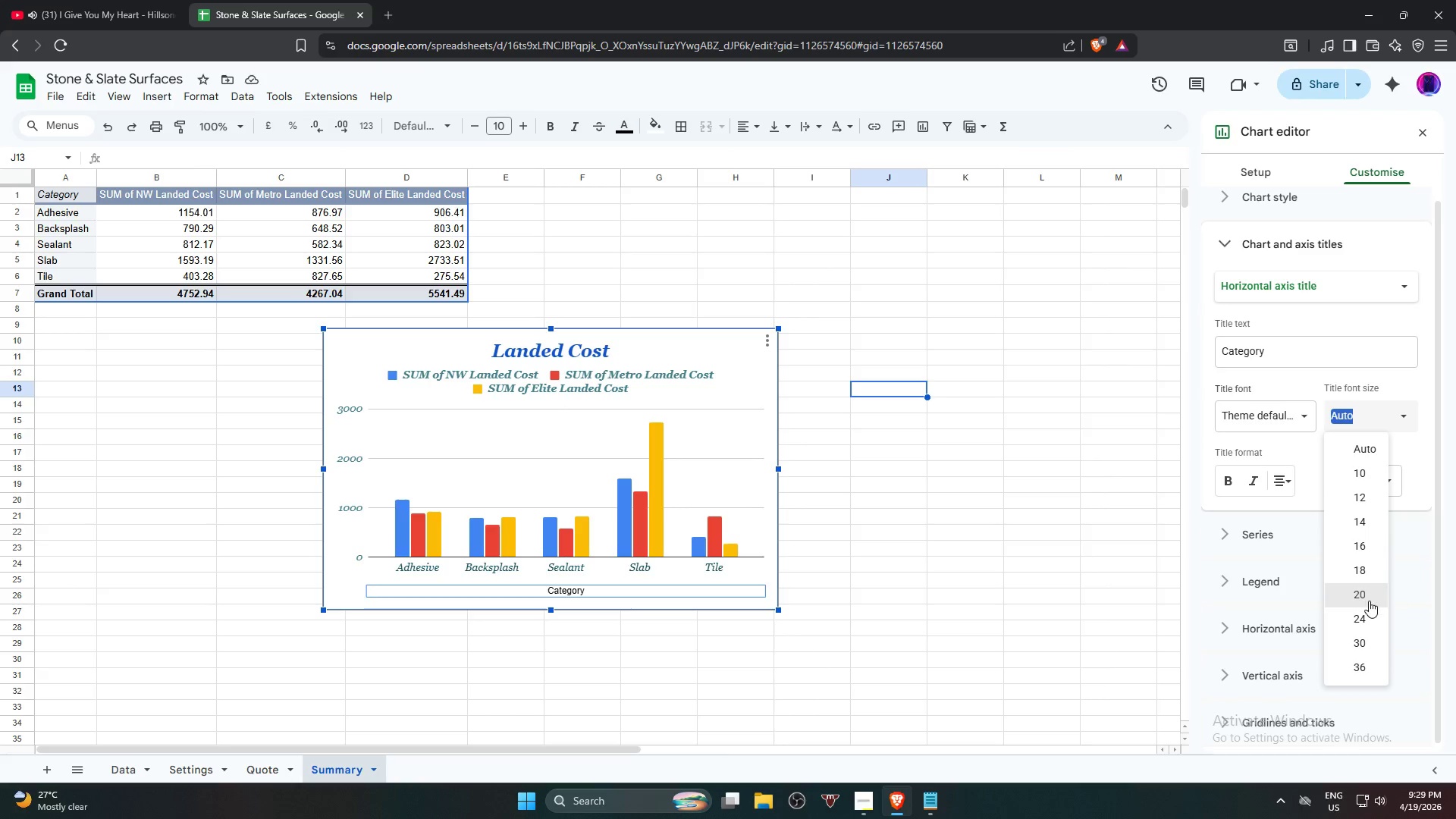 
left_click([1371, 616])
 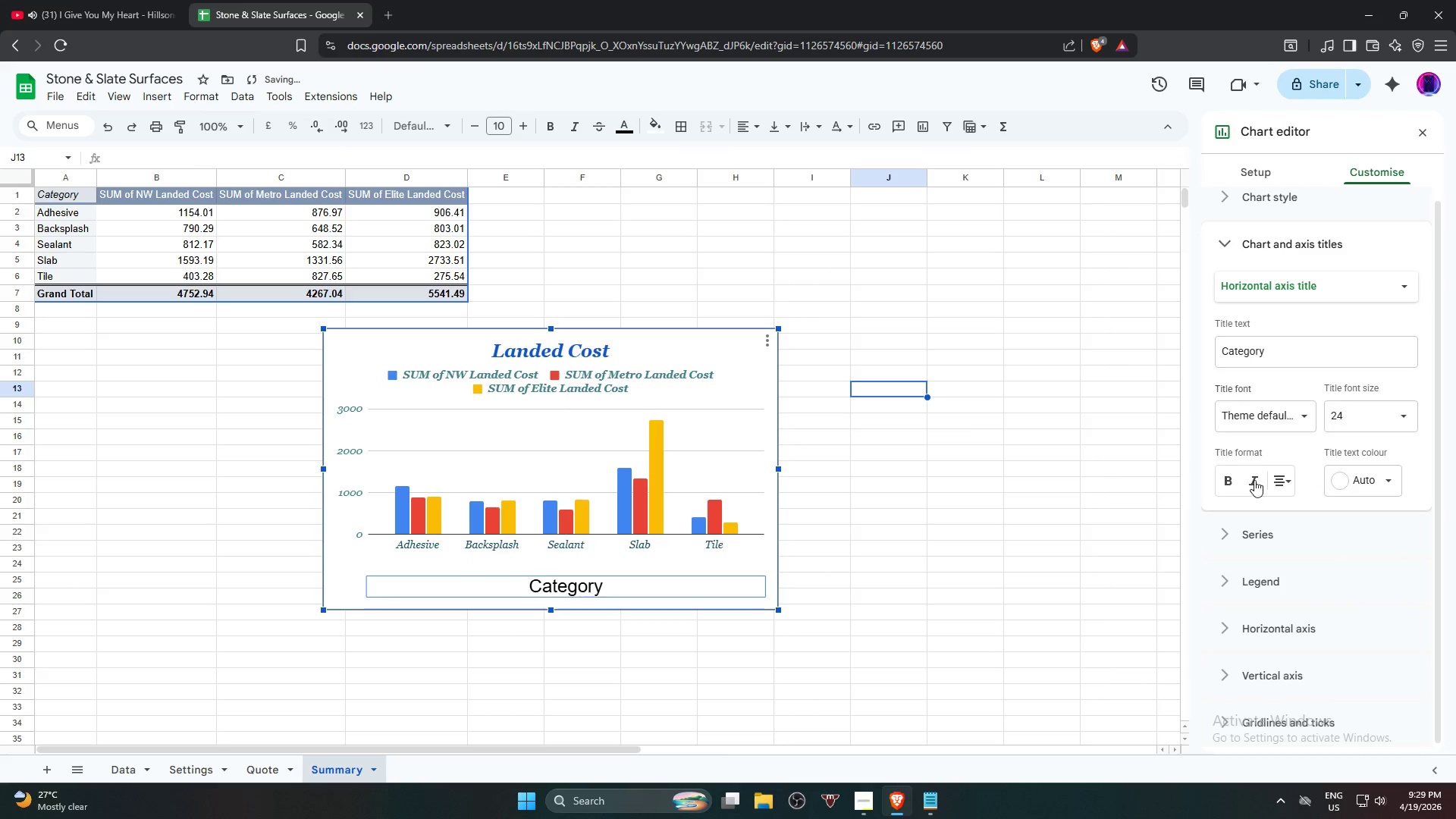 
double_click([1225, 478])
 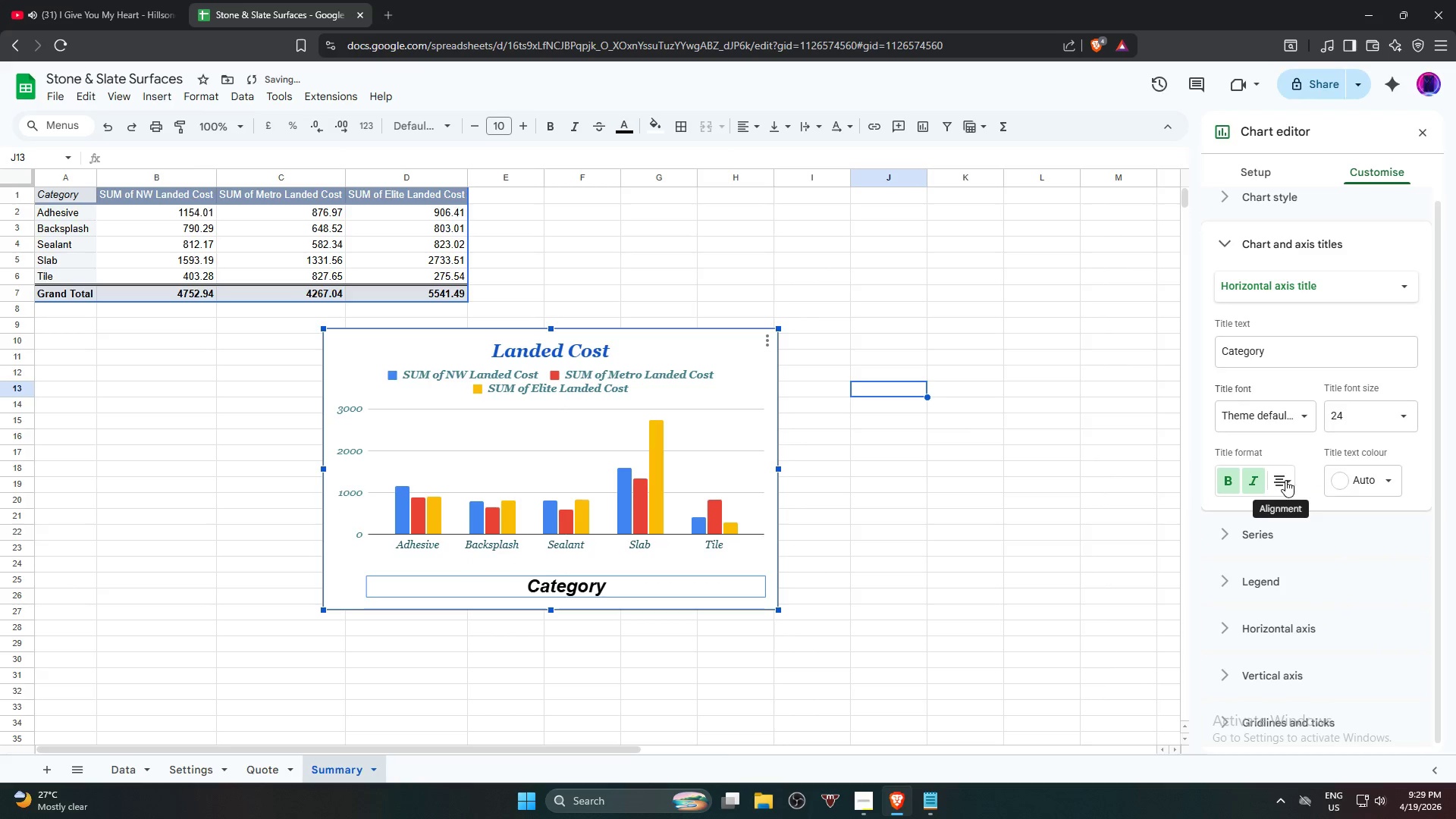 
left_click([1285, 480])
 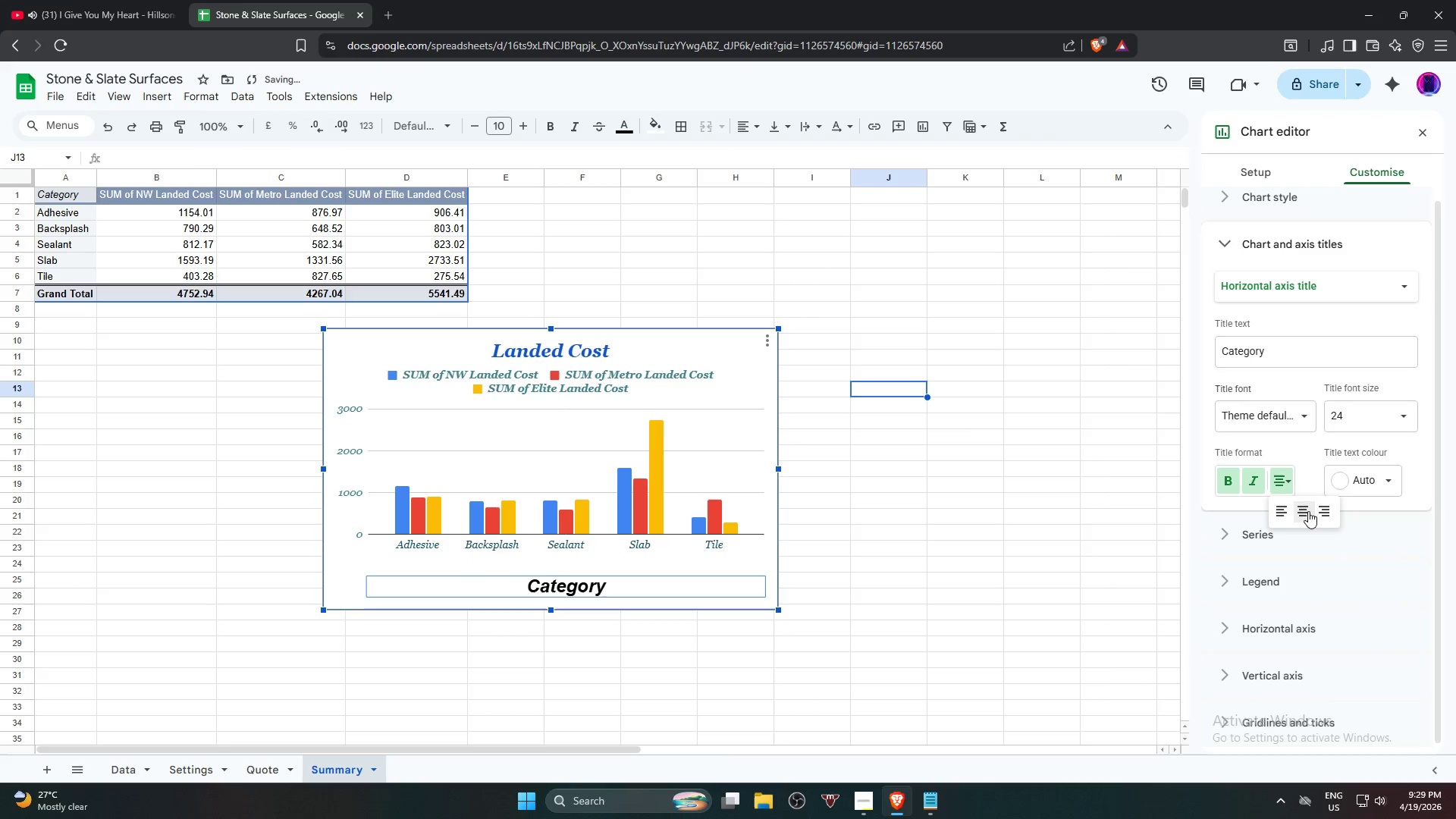 
left_click([1307, 511])
 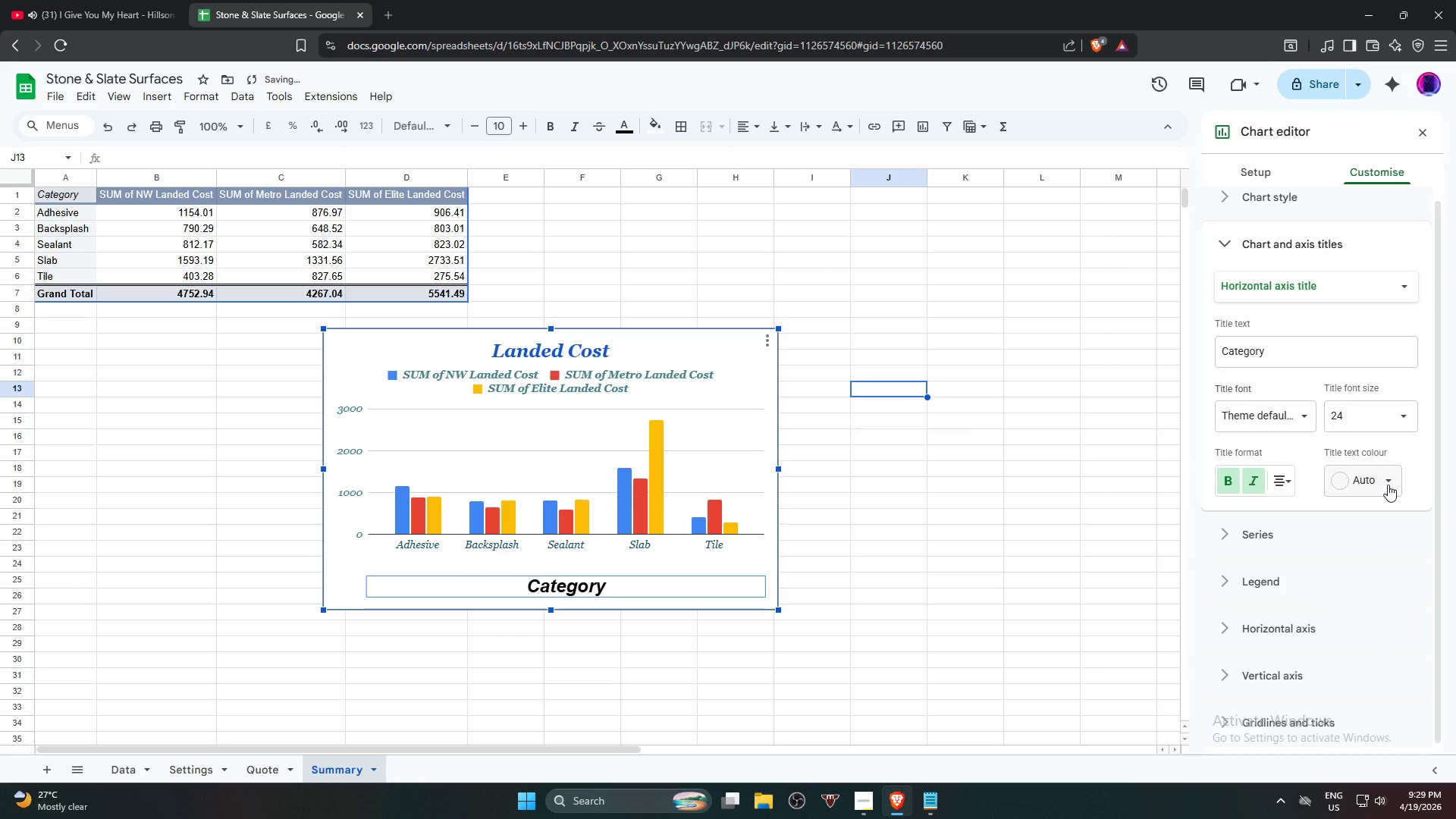 
left_click([1382, 482])
 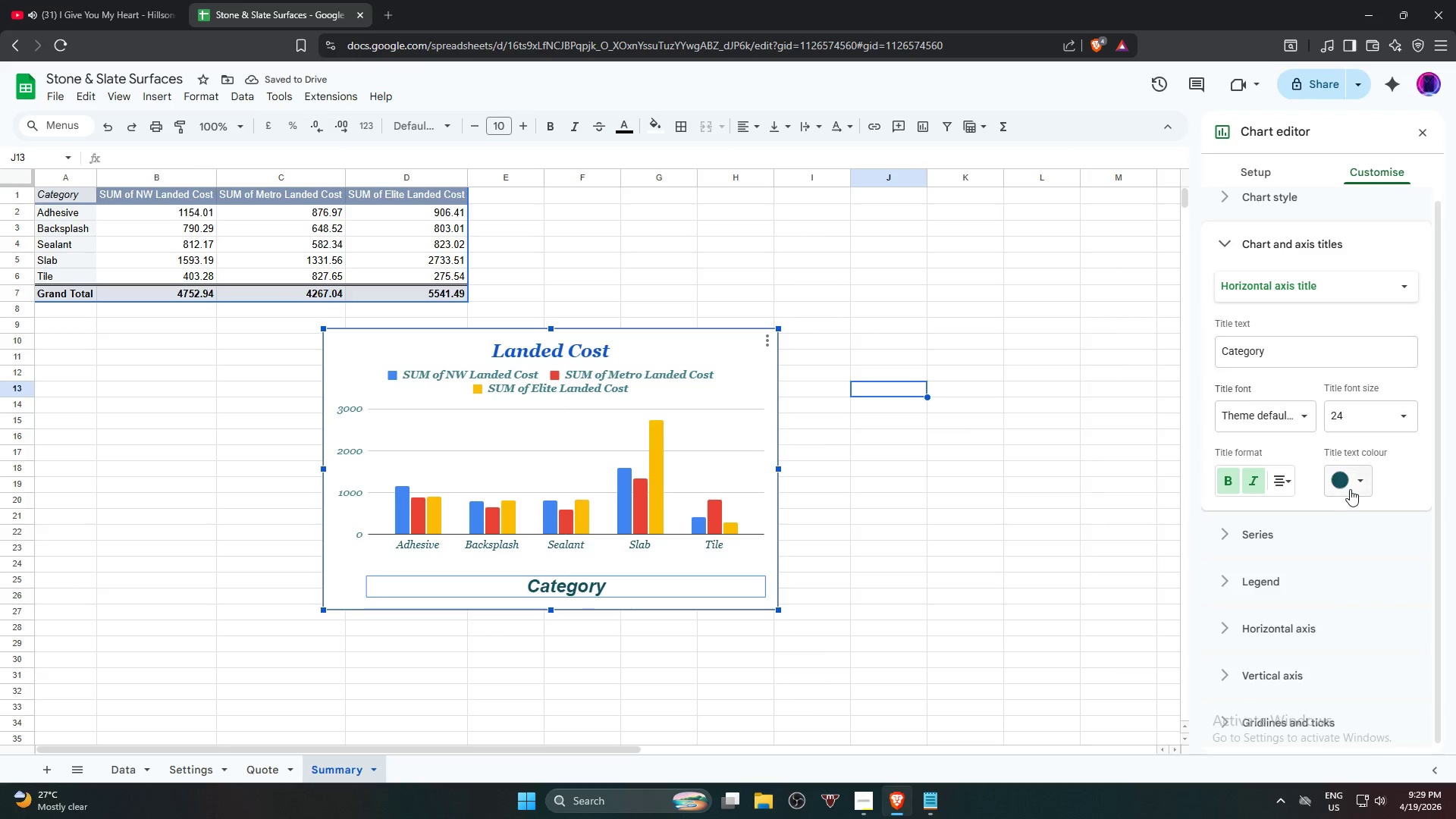 
left_click([1304, 639])
 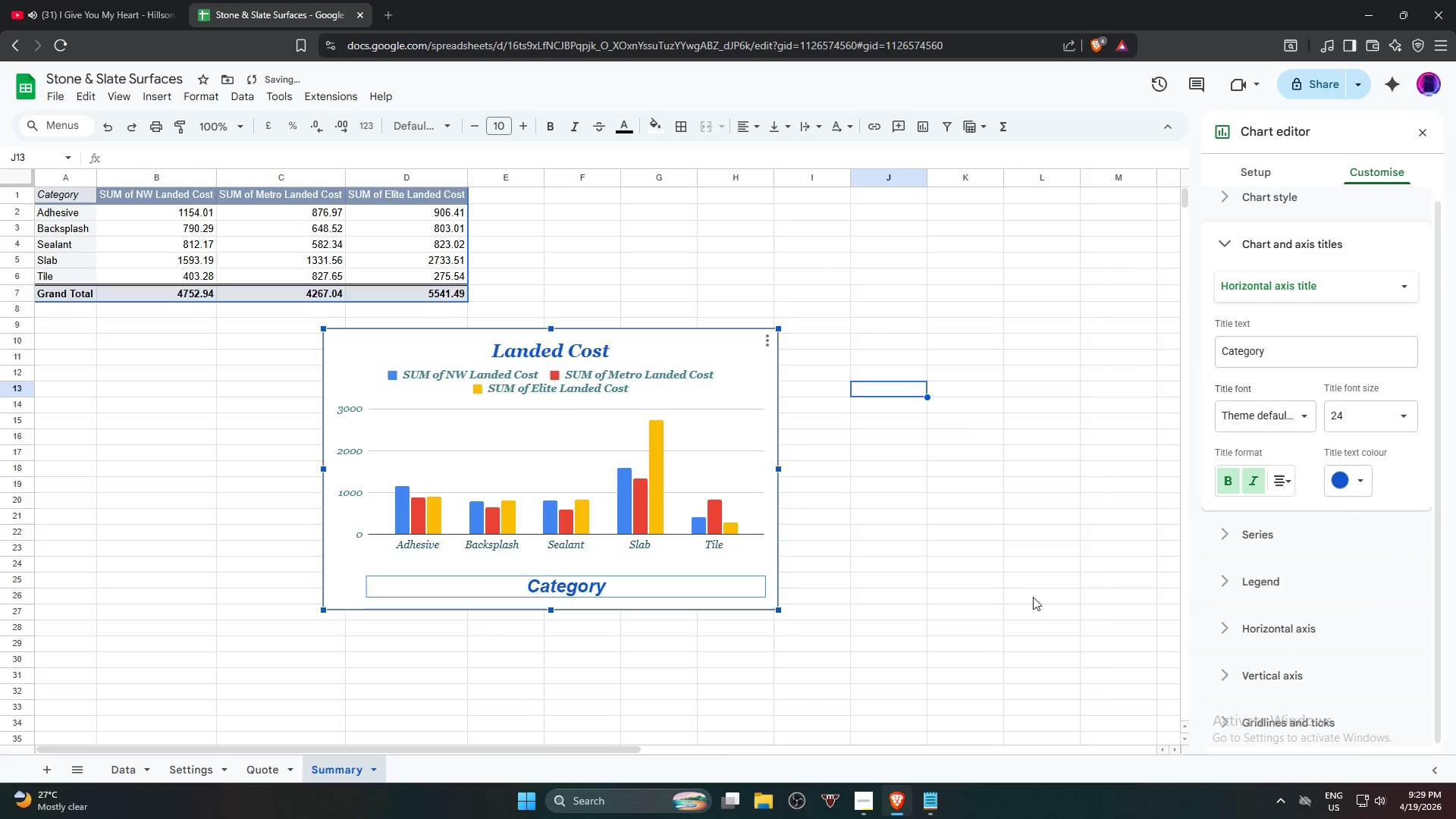 
left_click([1015, 590])
 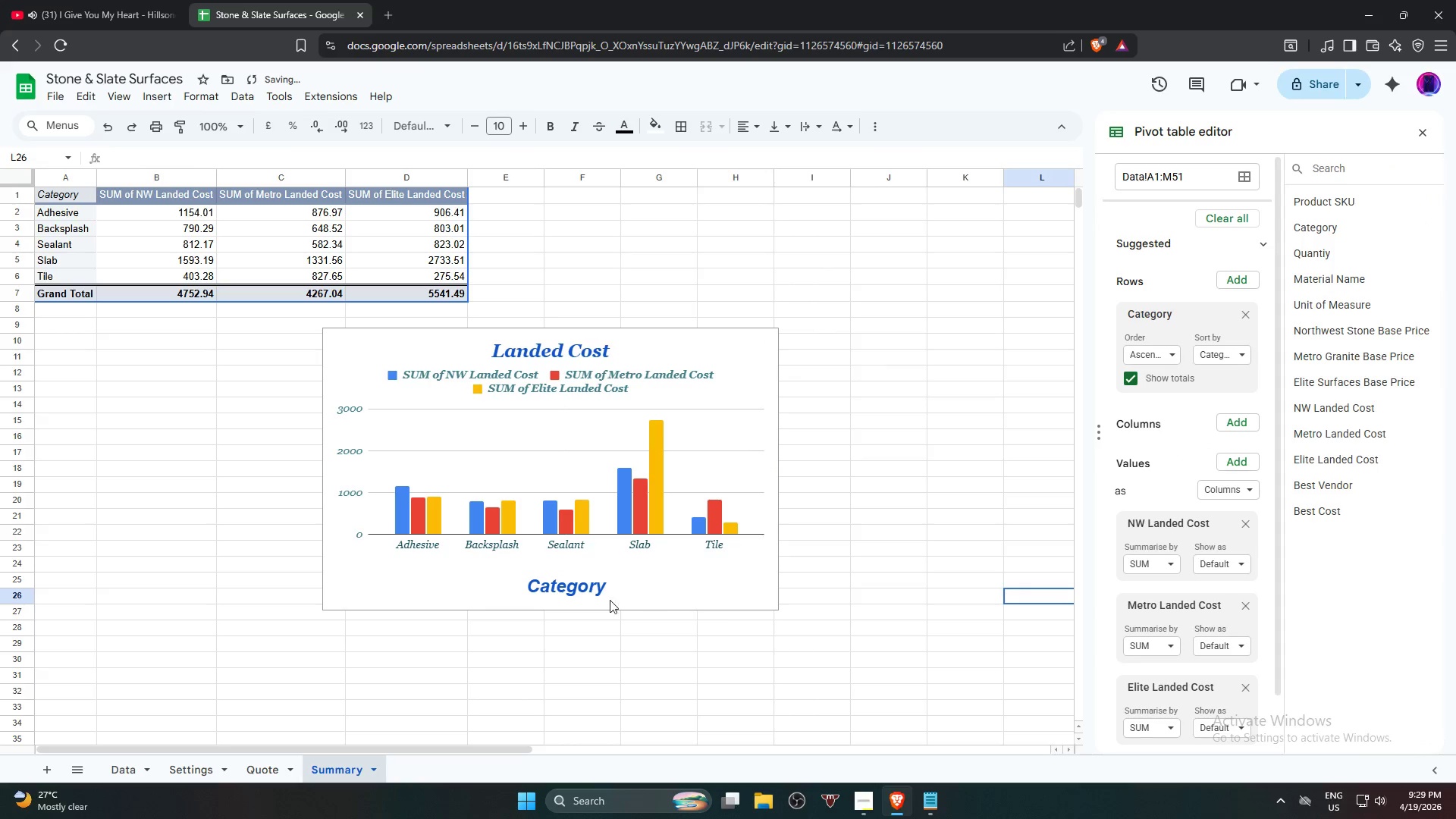 
left_click([538, 591])
 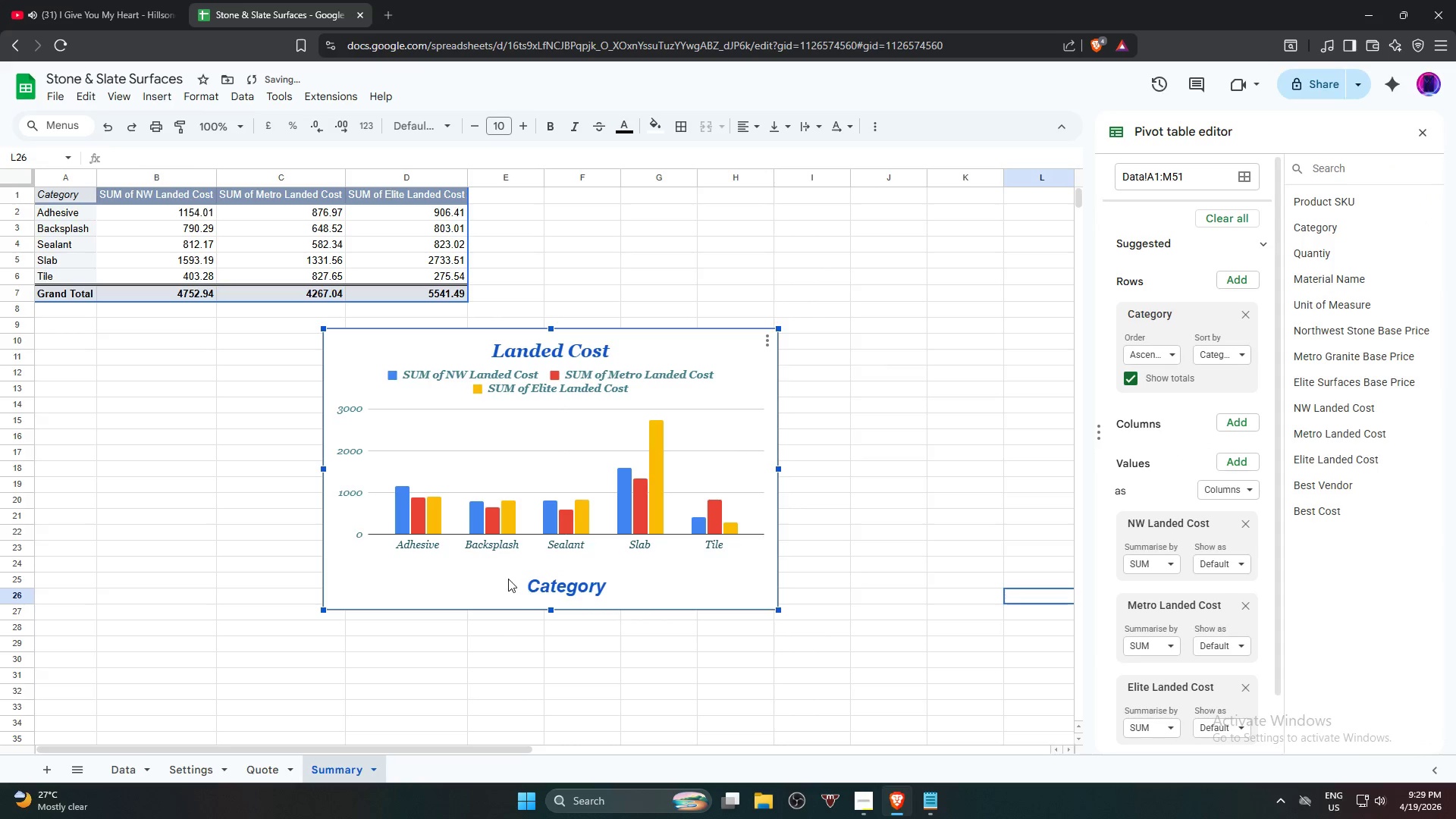 
left_click([508, 579])
 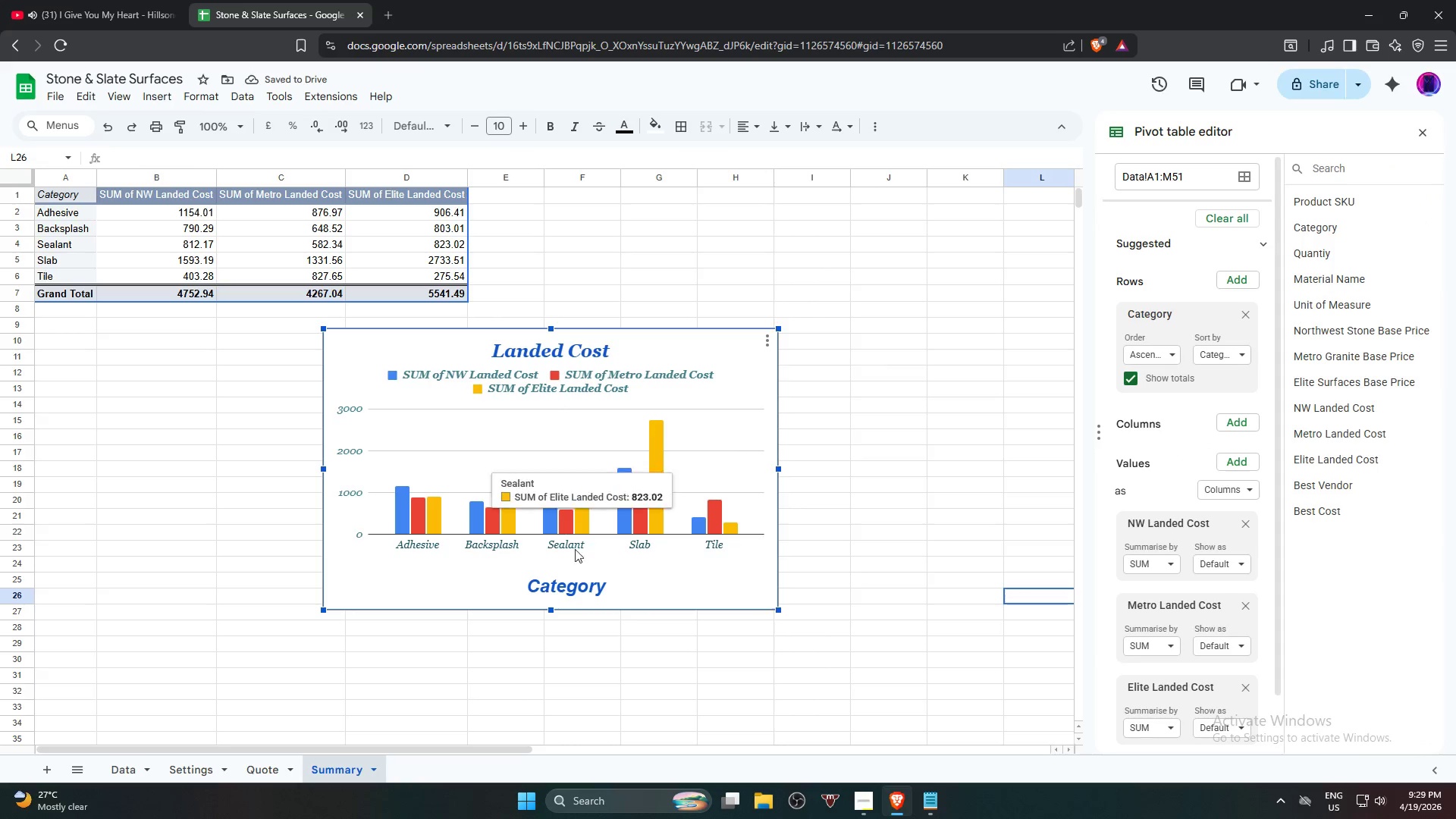 
left_click([570, 592])
 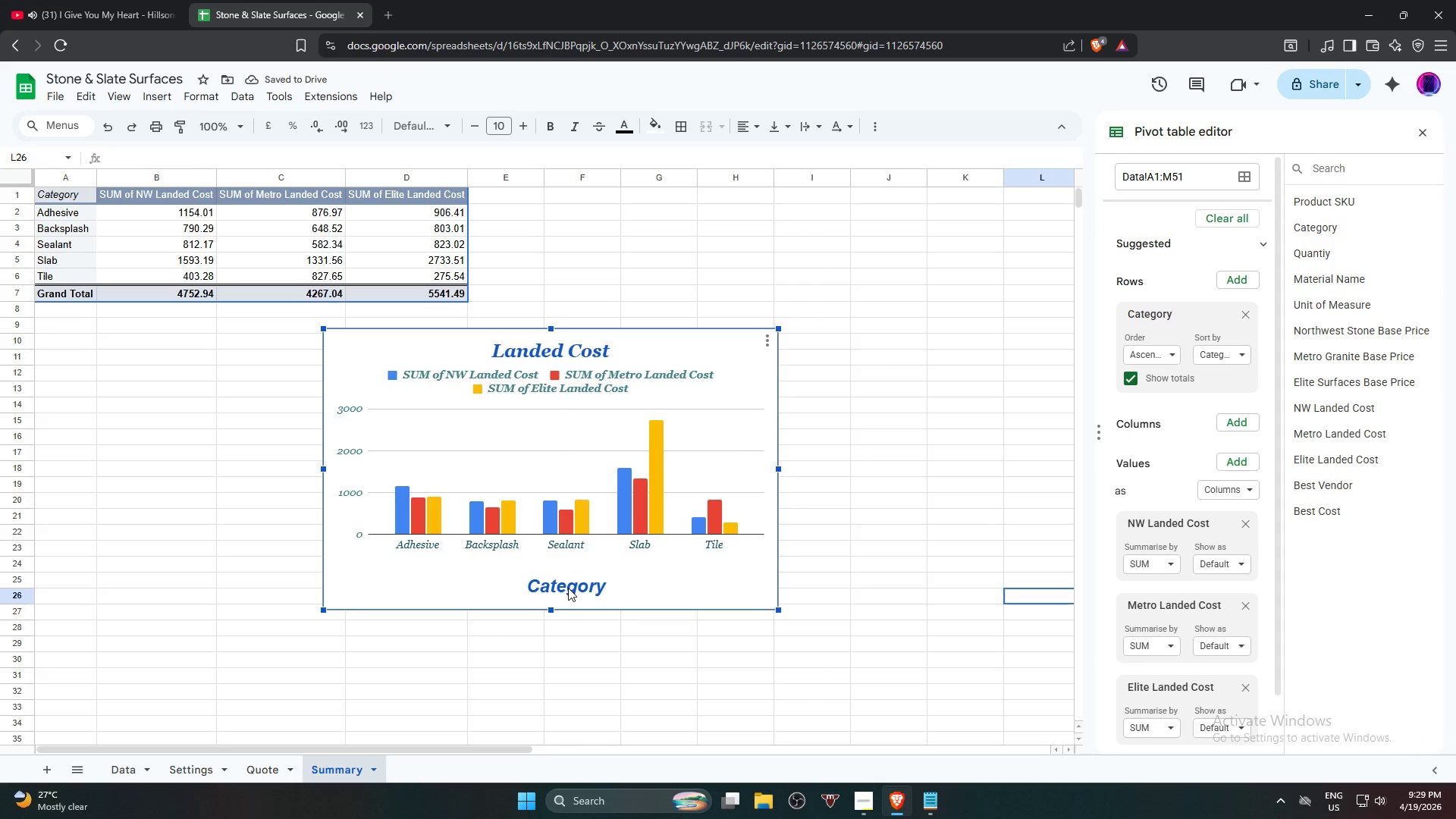 
triple_click([567, 588])
 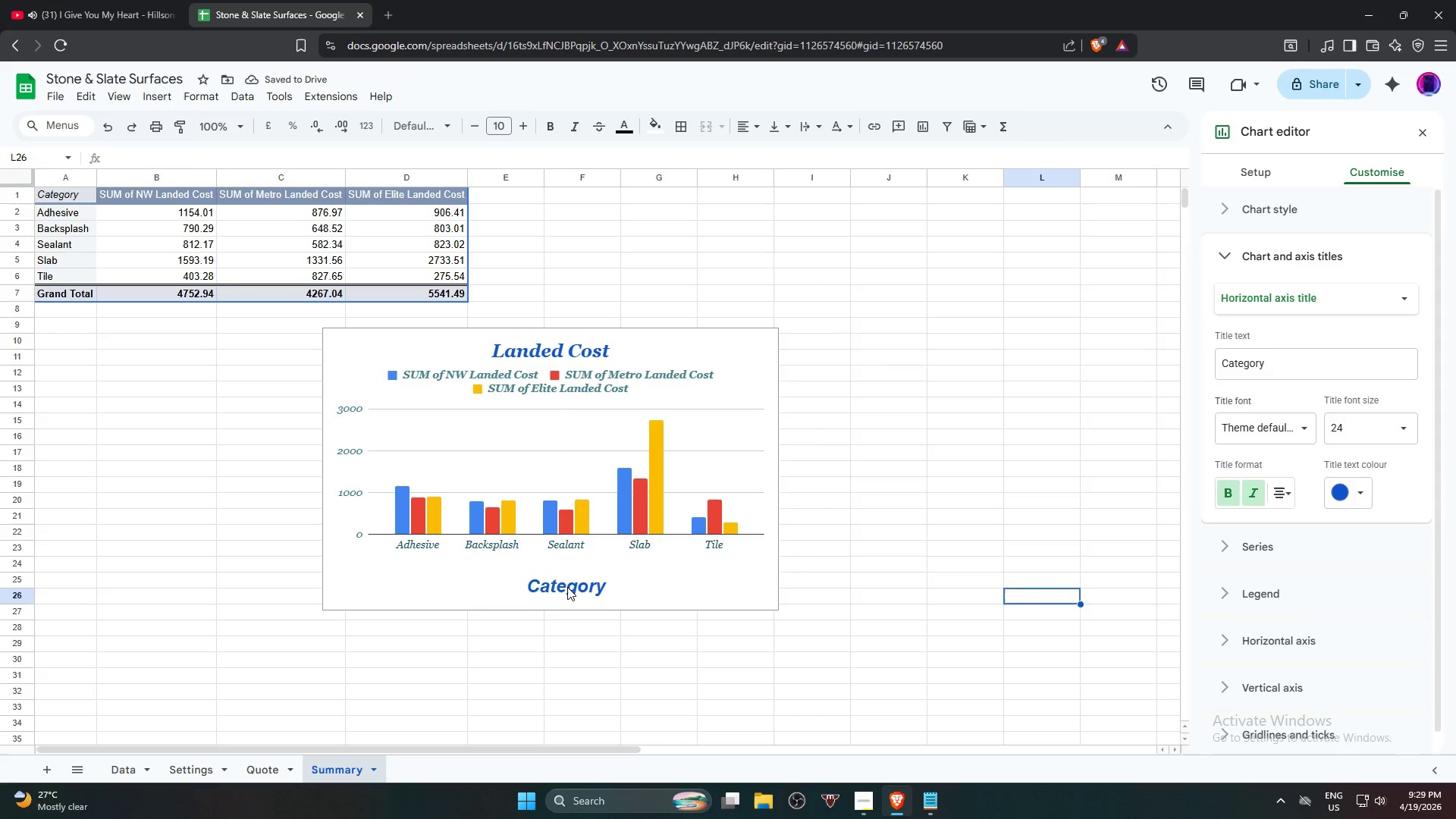 
double_click([567, 587])
 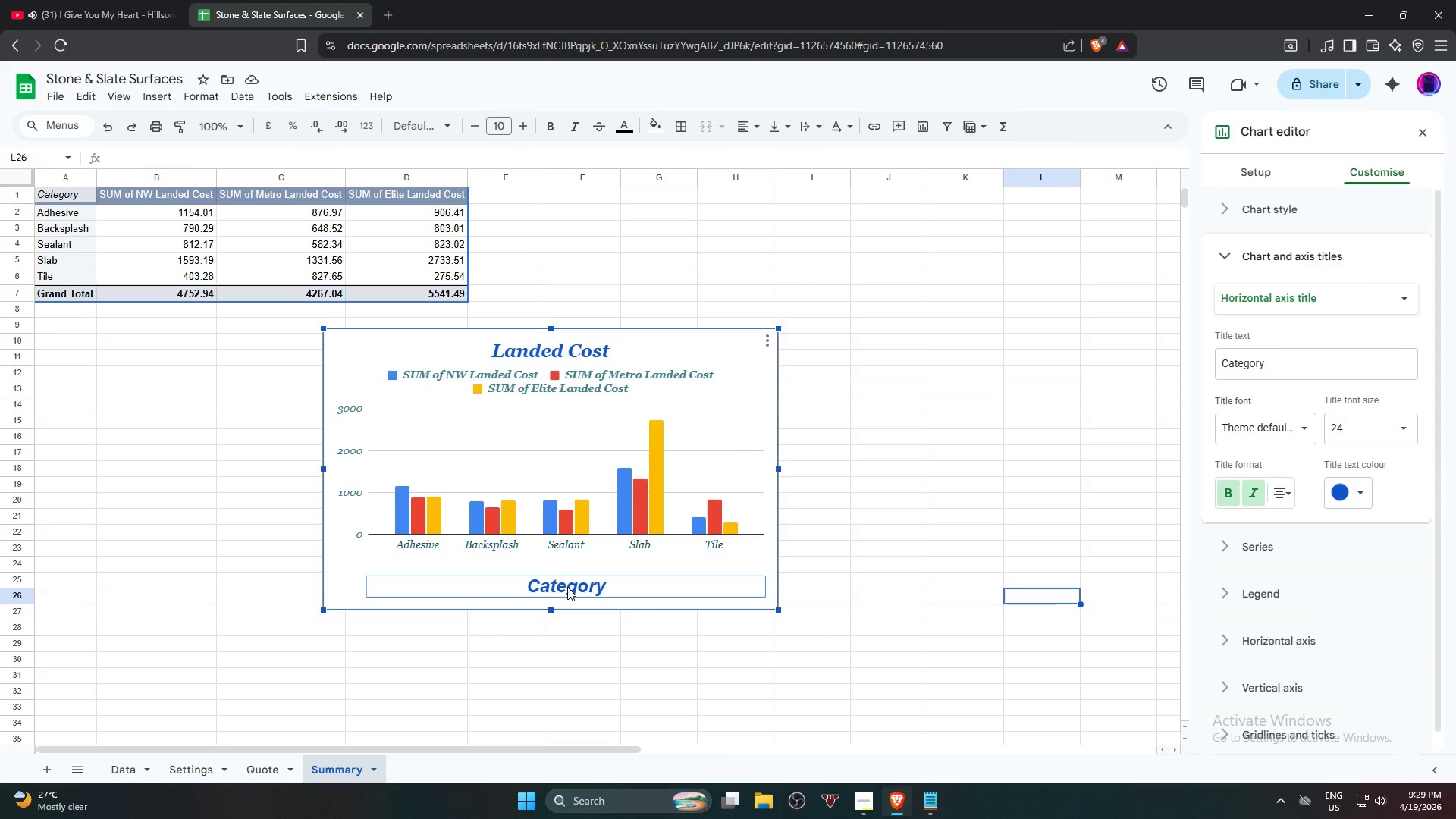 
left_click_drag(start_coordinate=[567, 587], to_coordinate=[559, 586])
 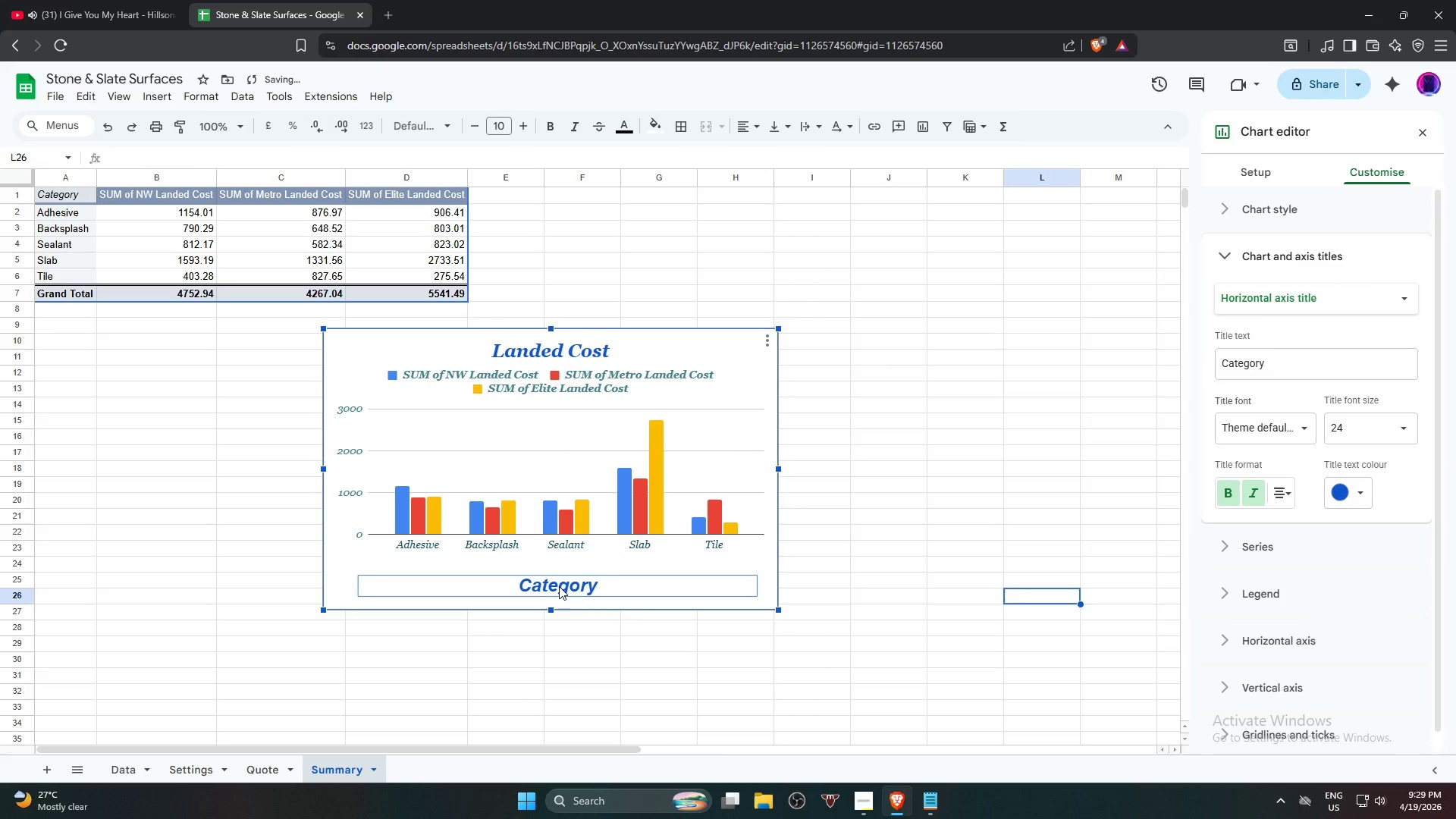 
left_click_drag(start_coordinate=[559, 586], to_coordinate=[554, 584])
 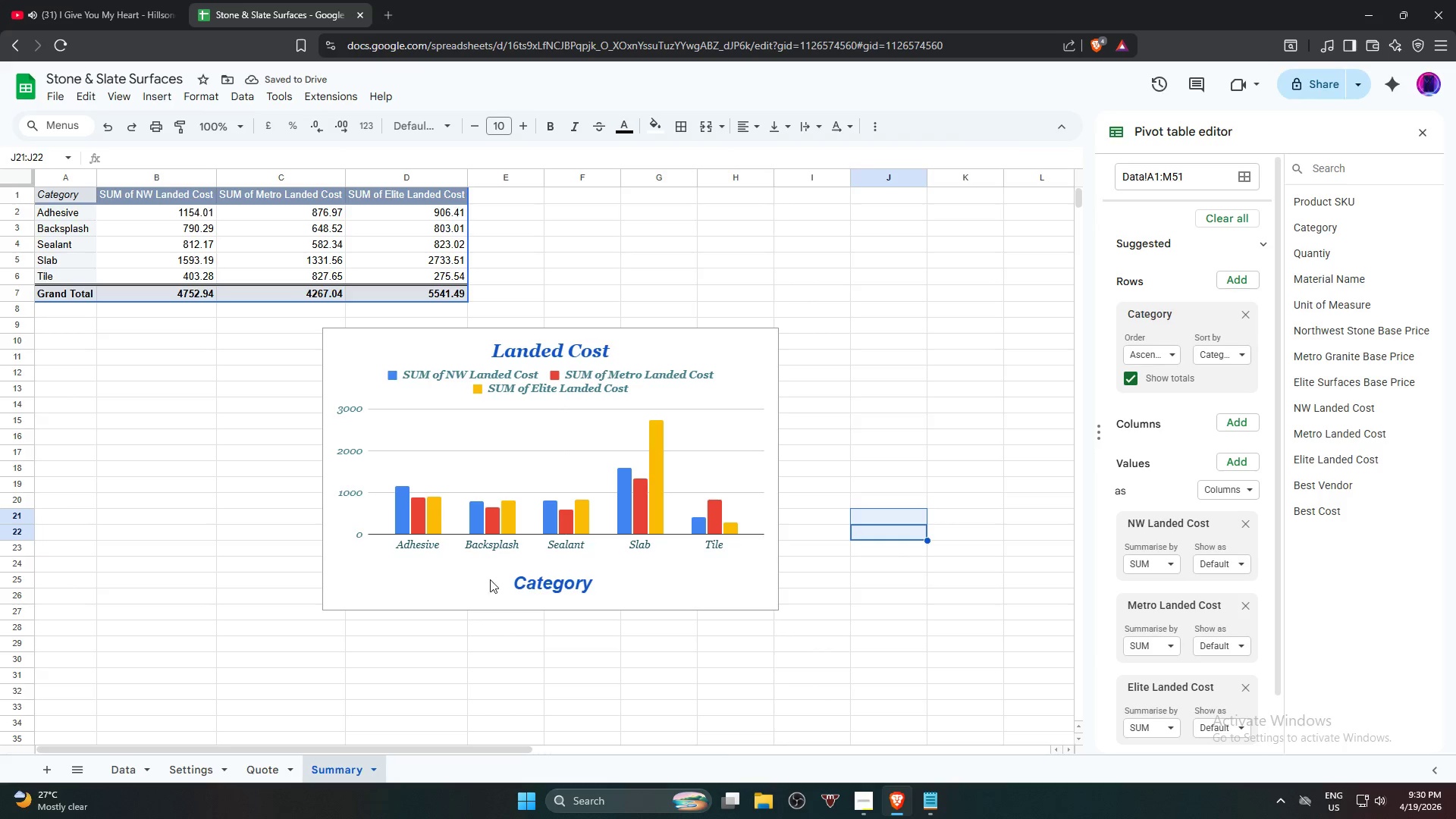 
left_click([513, 460])
 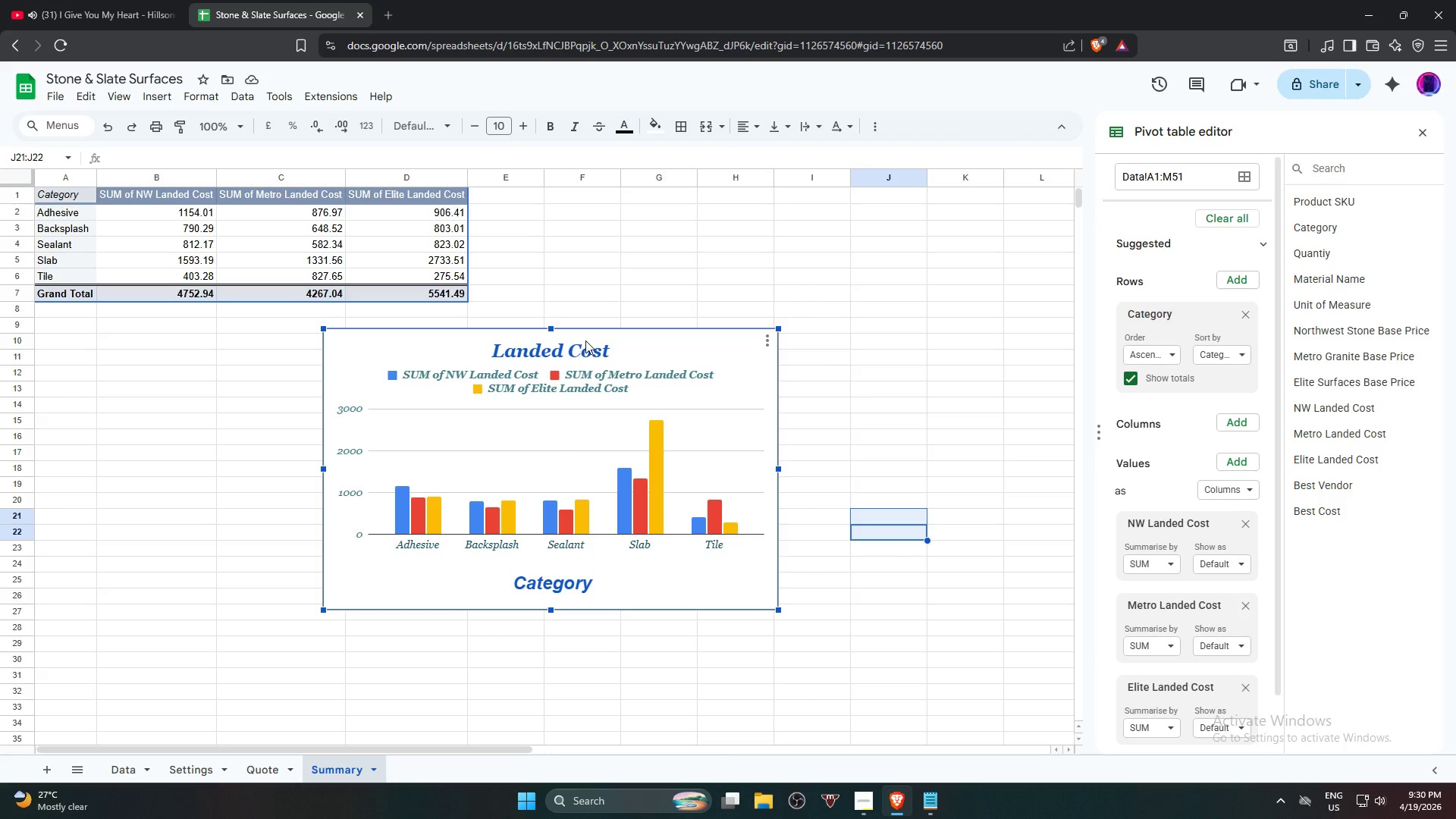 
left_click_drag(start_coordinate=[586, 340], to_coordinate=[289, 323])
 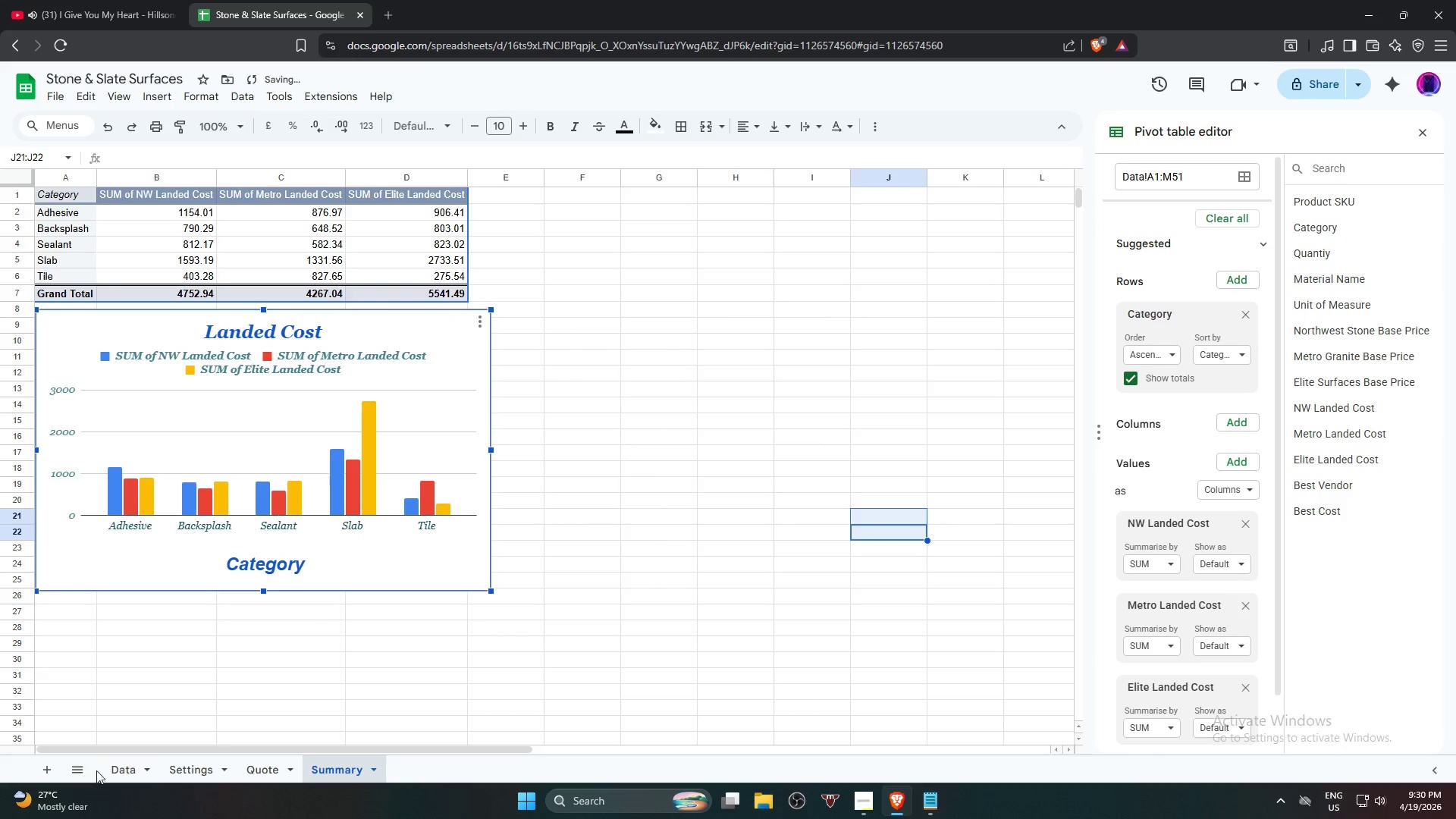 
left_click([115, 764])
 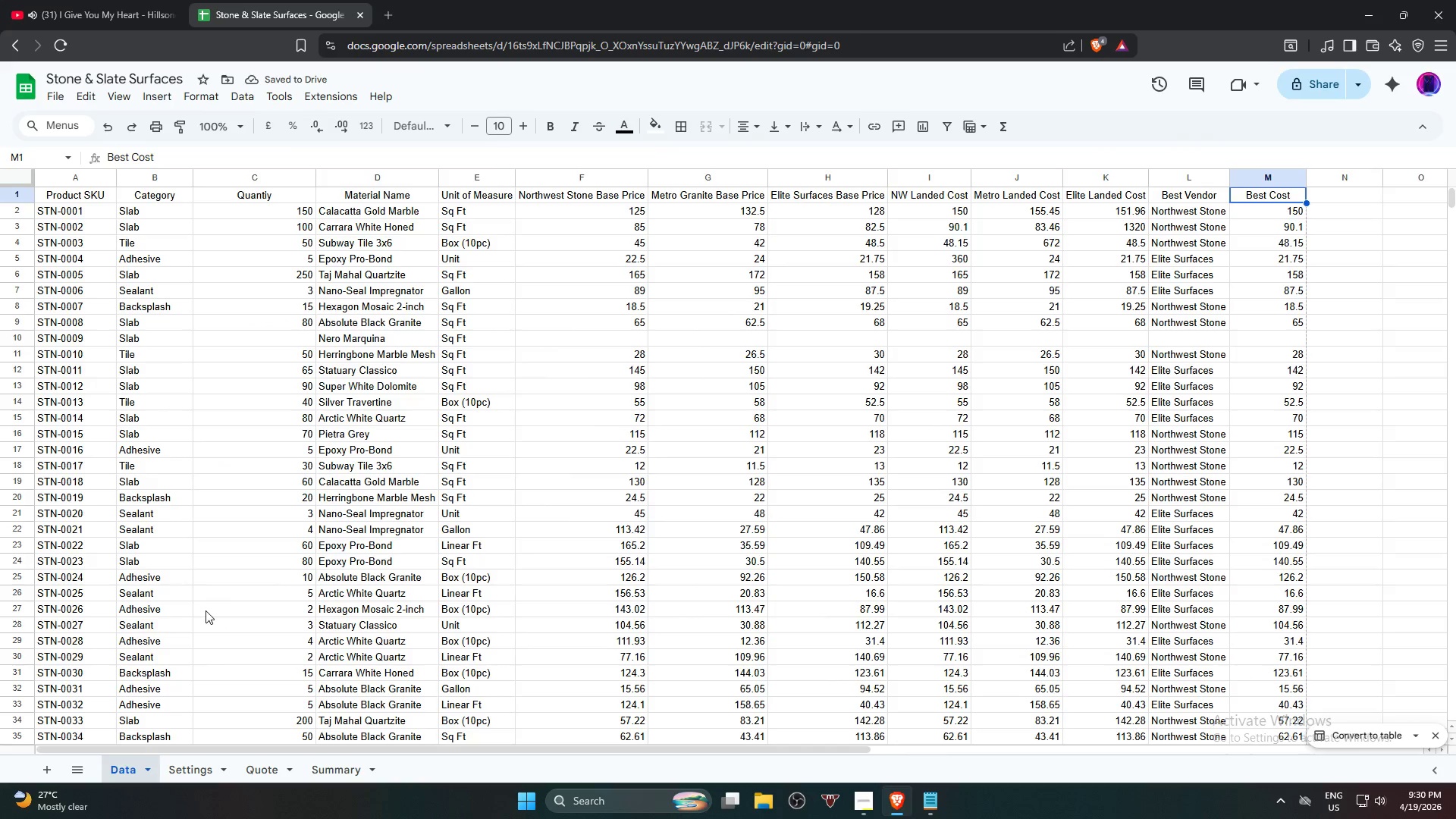 
scroll: coordinate [415, 507], scroll_direction: up, amount: 3.0
 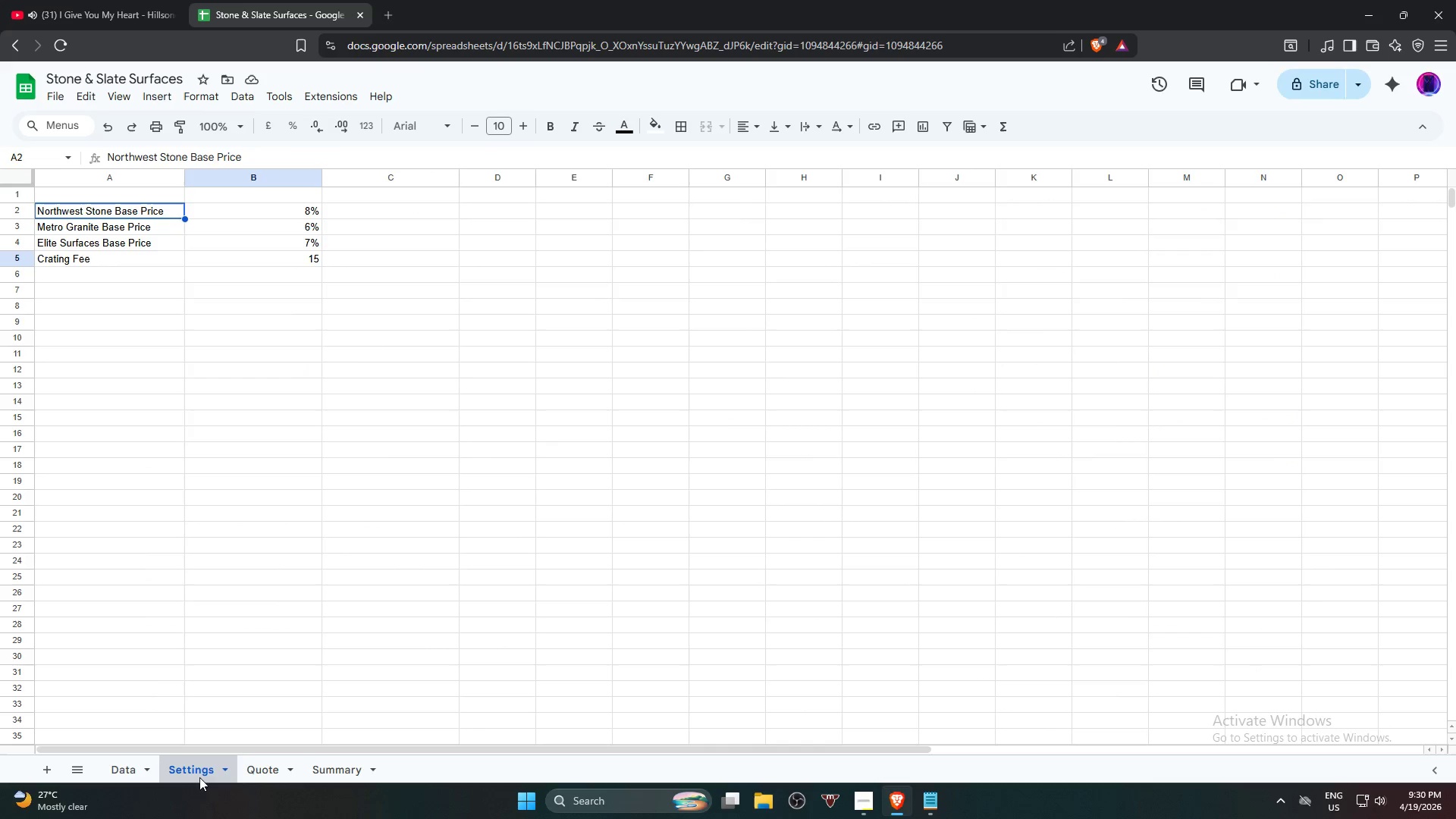 
wait(7.1)
 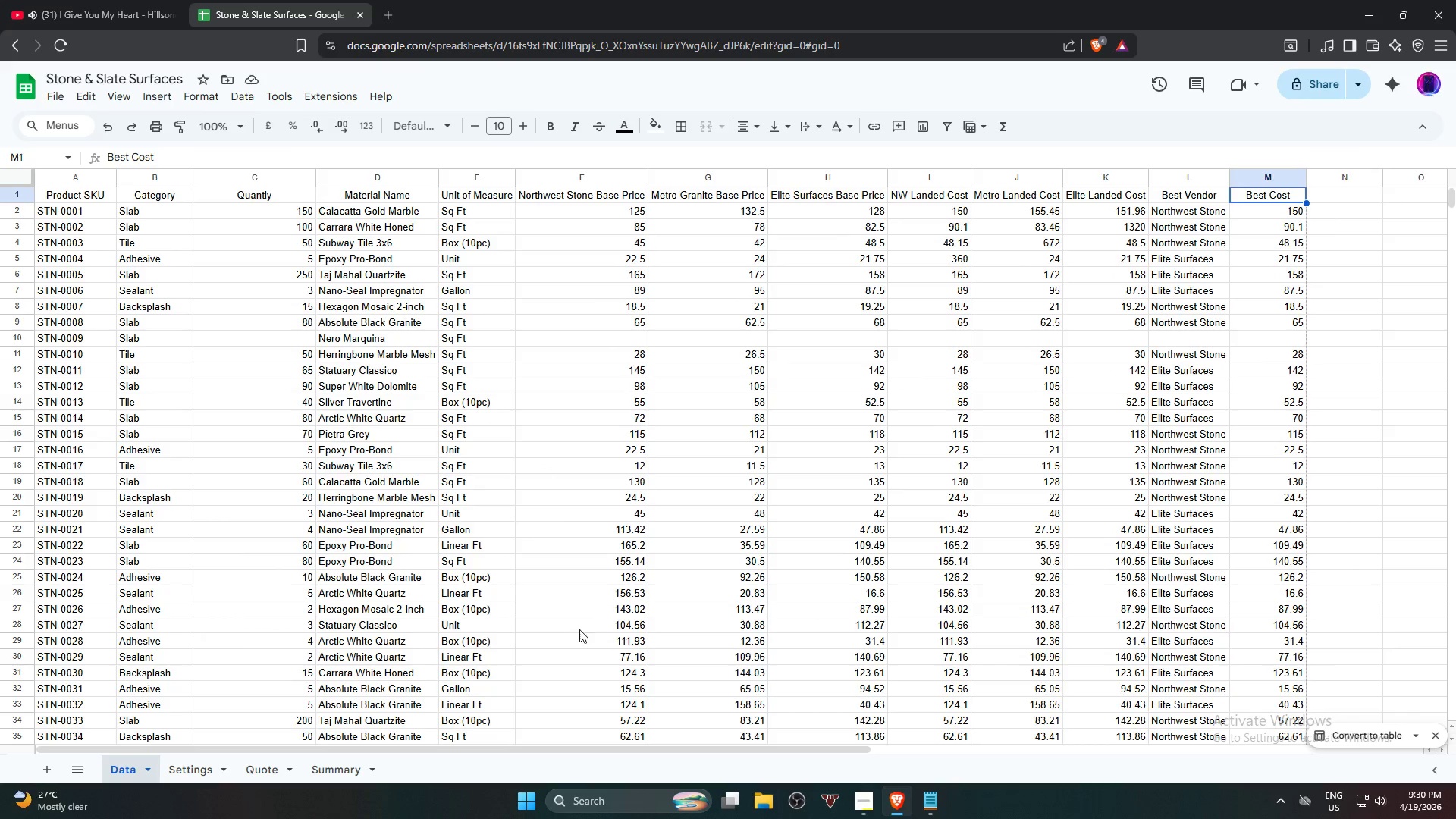 
left_click([123, 770])
 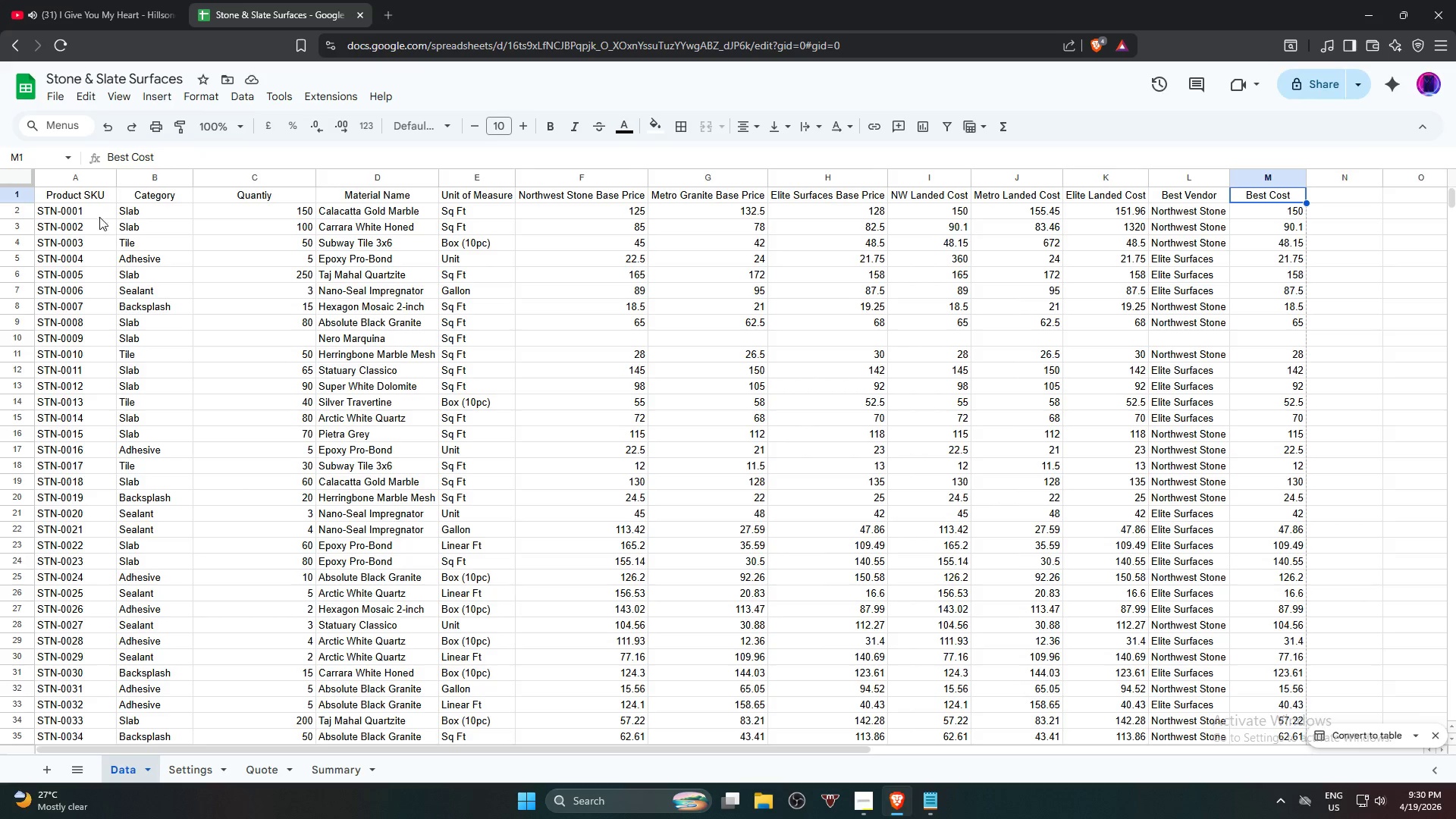 
left_click([76, 199])
 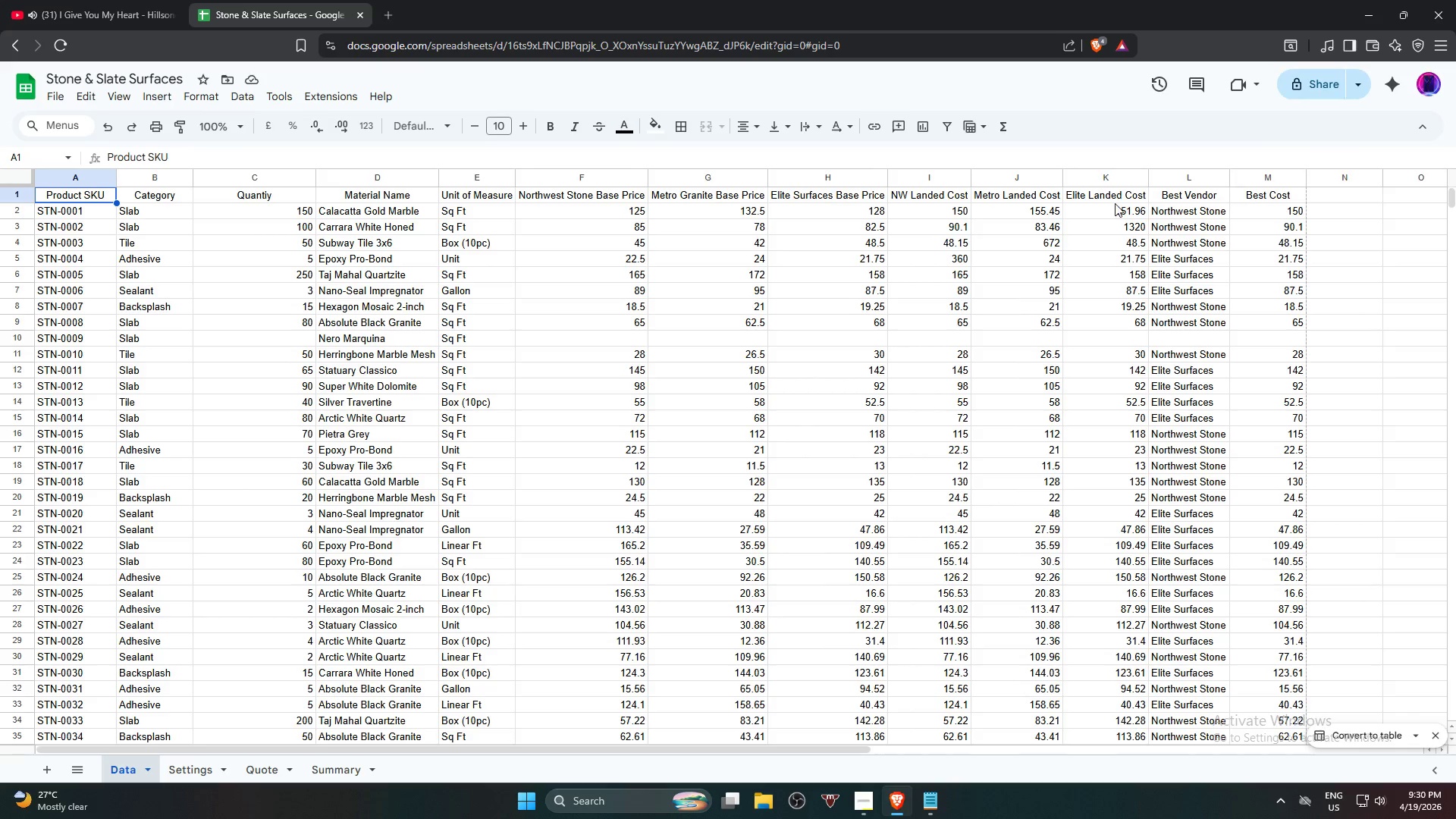 
hold_key(key=ShiftLeft, duration=1.12)
left_click([1257, 199])
 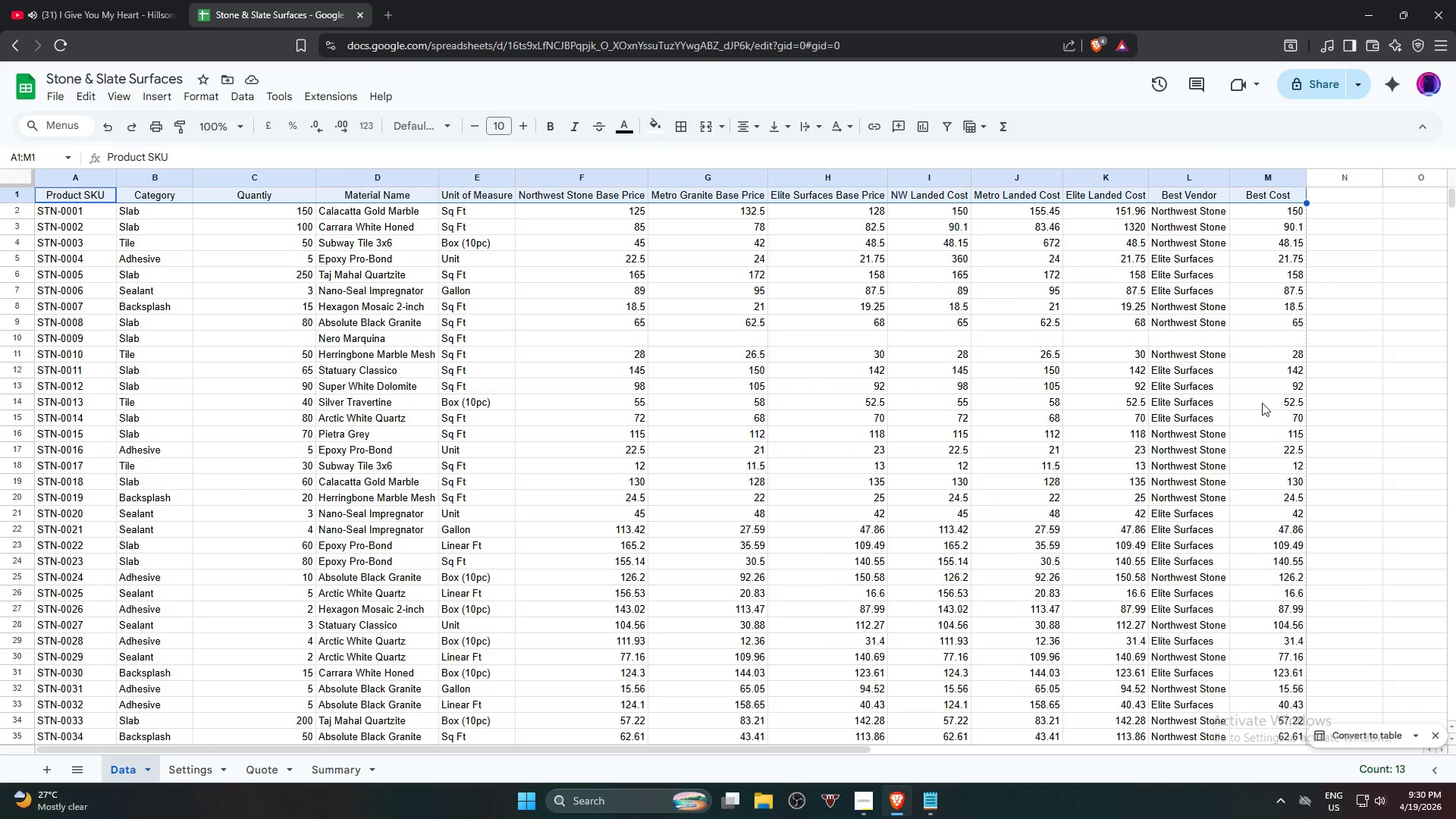 
scroll: coordinate [1257, 478], scroll_direction: down, amount: 4.0
 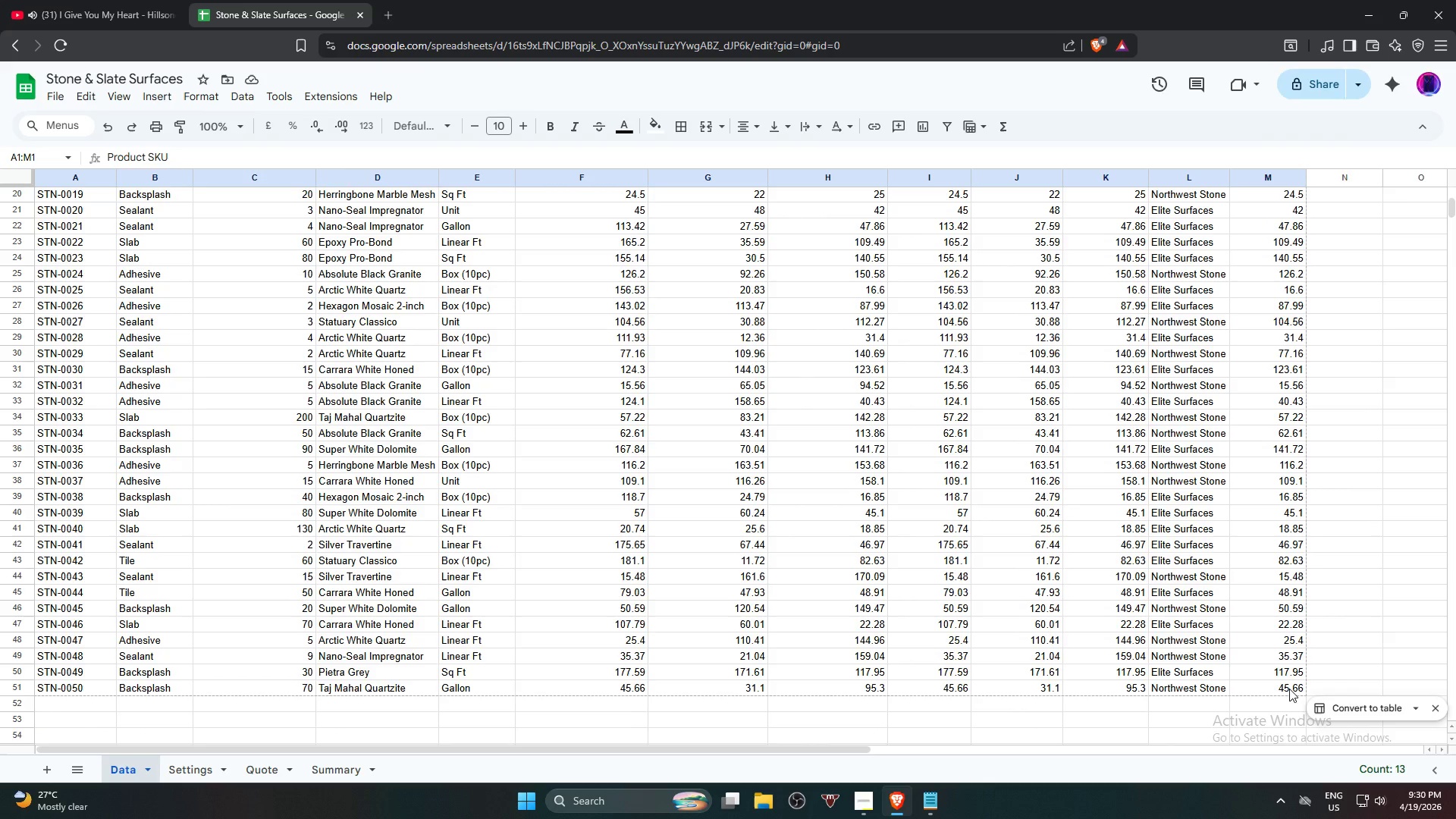 
hold_key(key=ShiftLeft, duration=0.31)
left_click([1289, 688])
 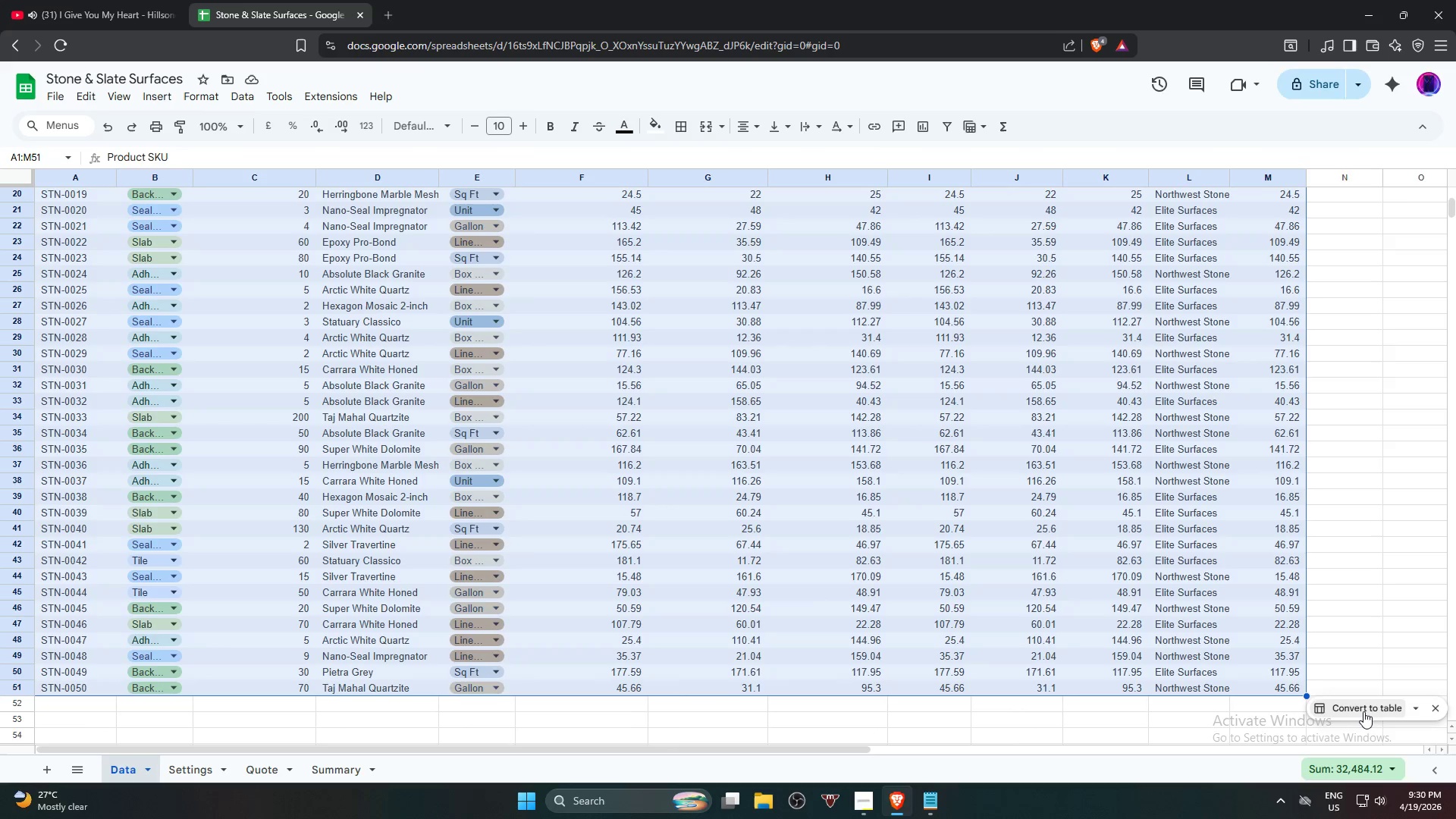 
left_click([1363, 711])
 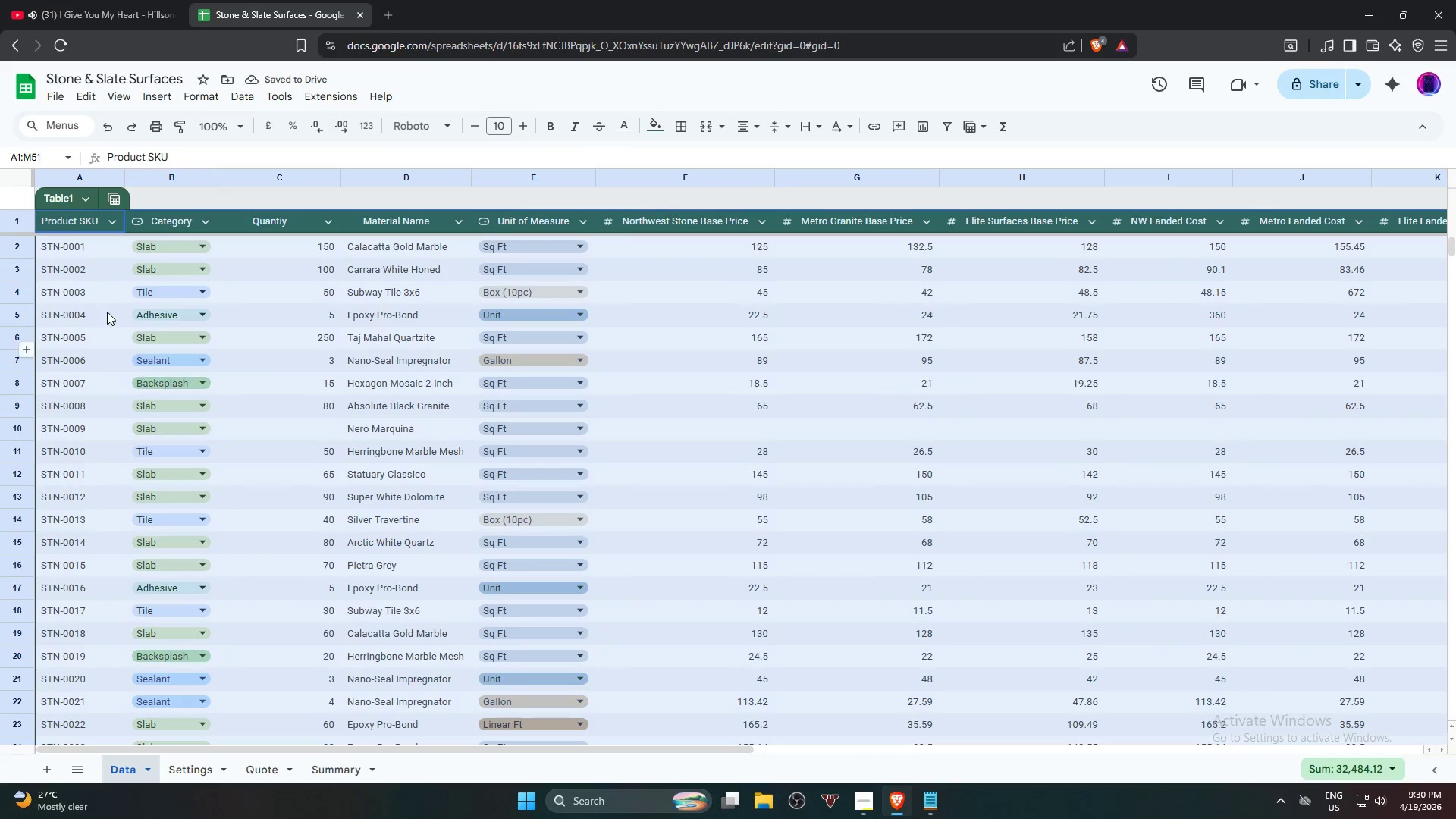 
wait(9.38)
 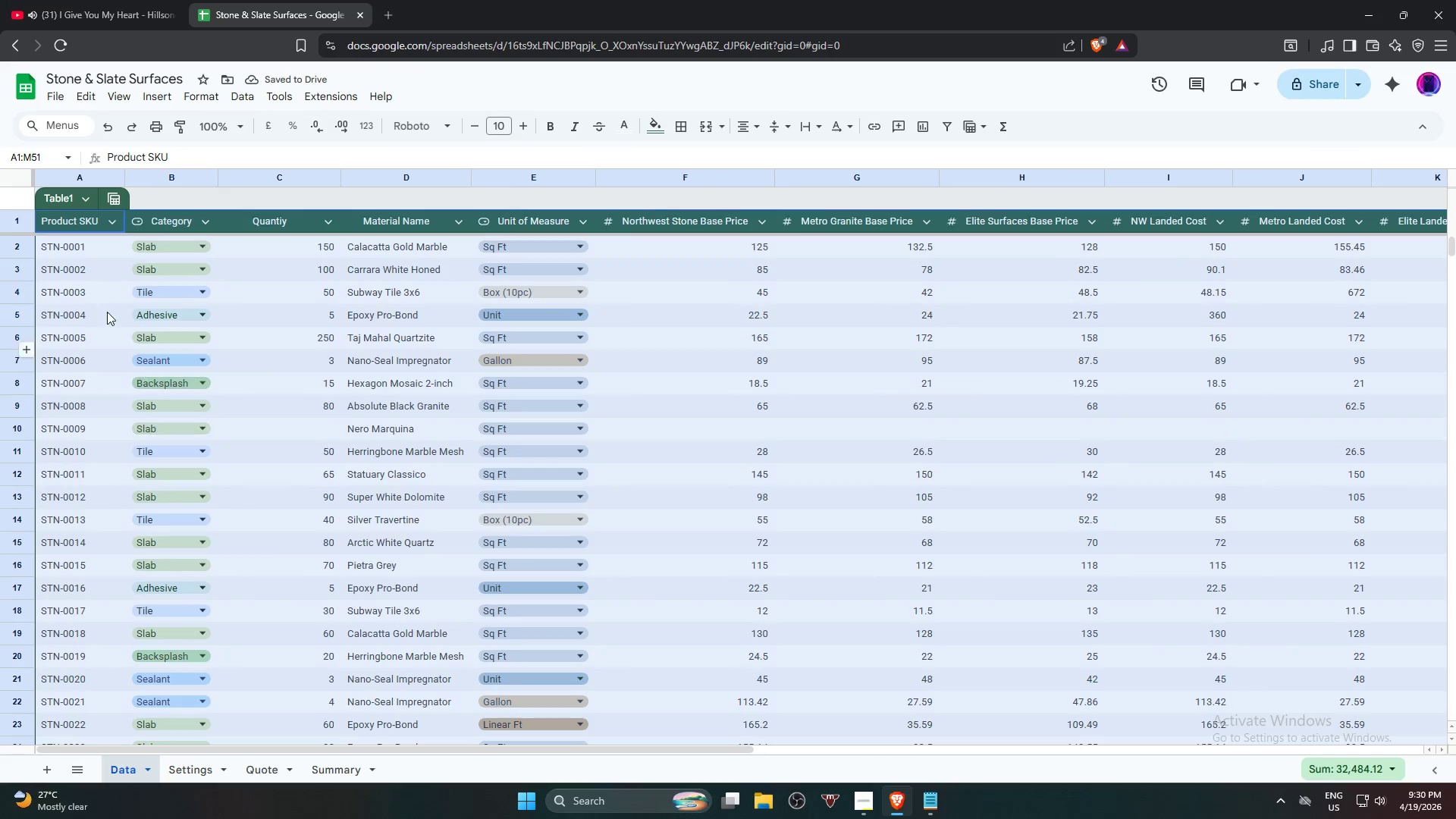 
left_click([497, 403])
 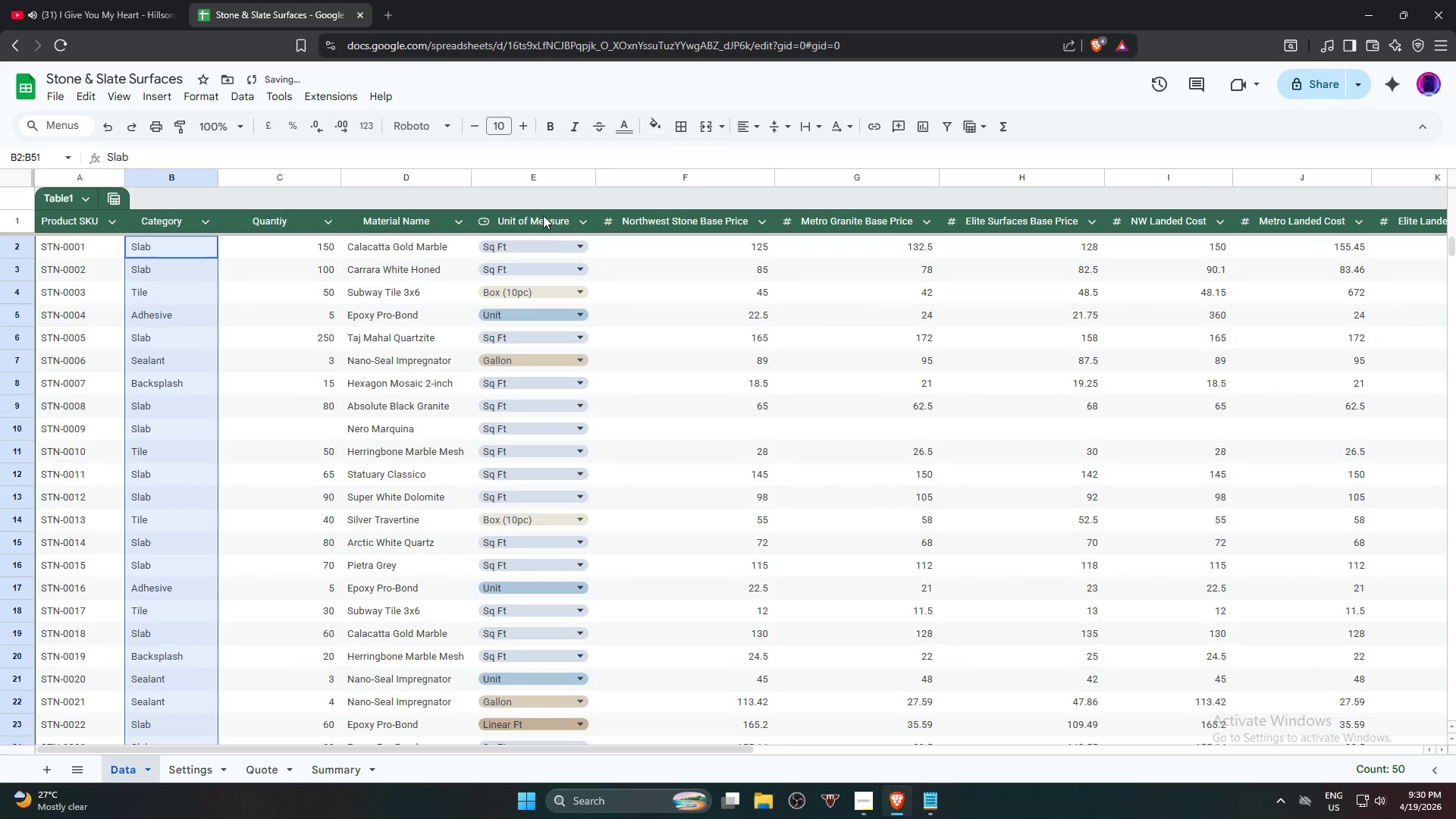 
left_click([583, 224])
 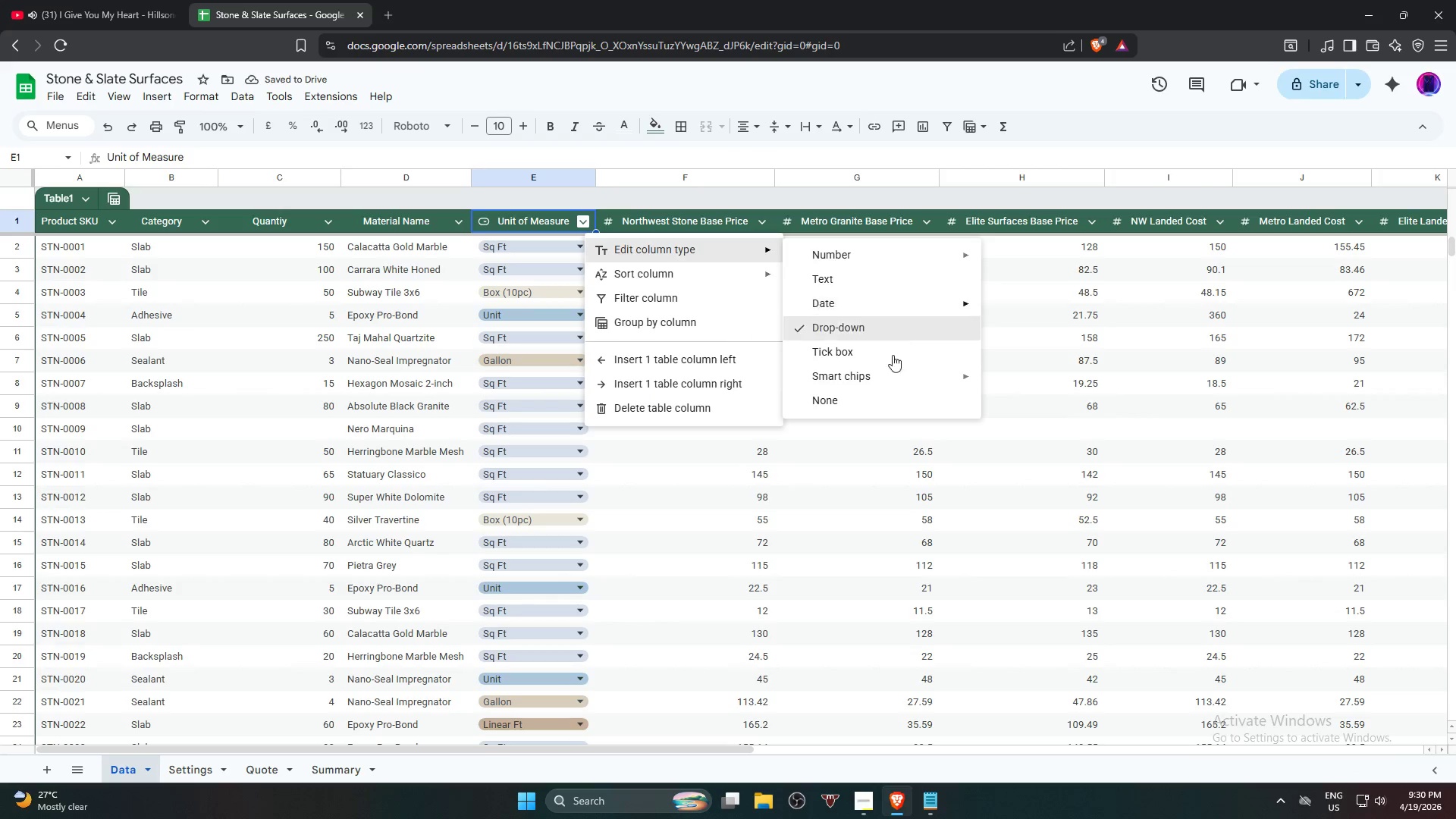 
left_click([878, 406])
 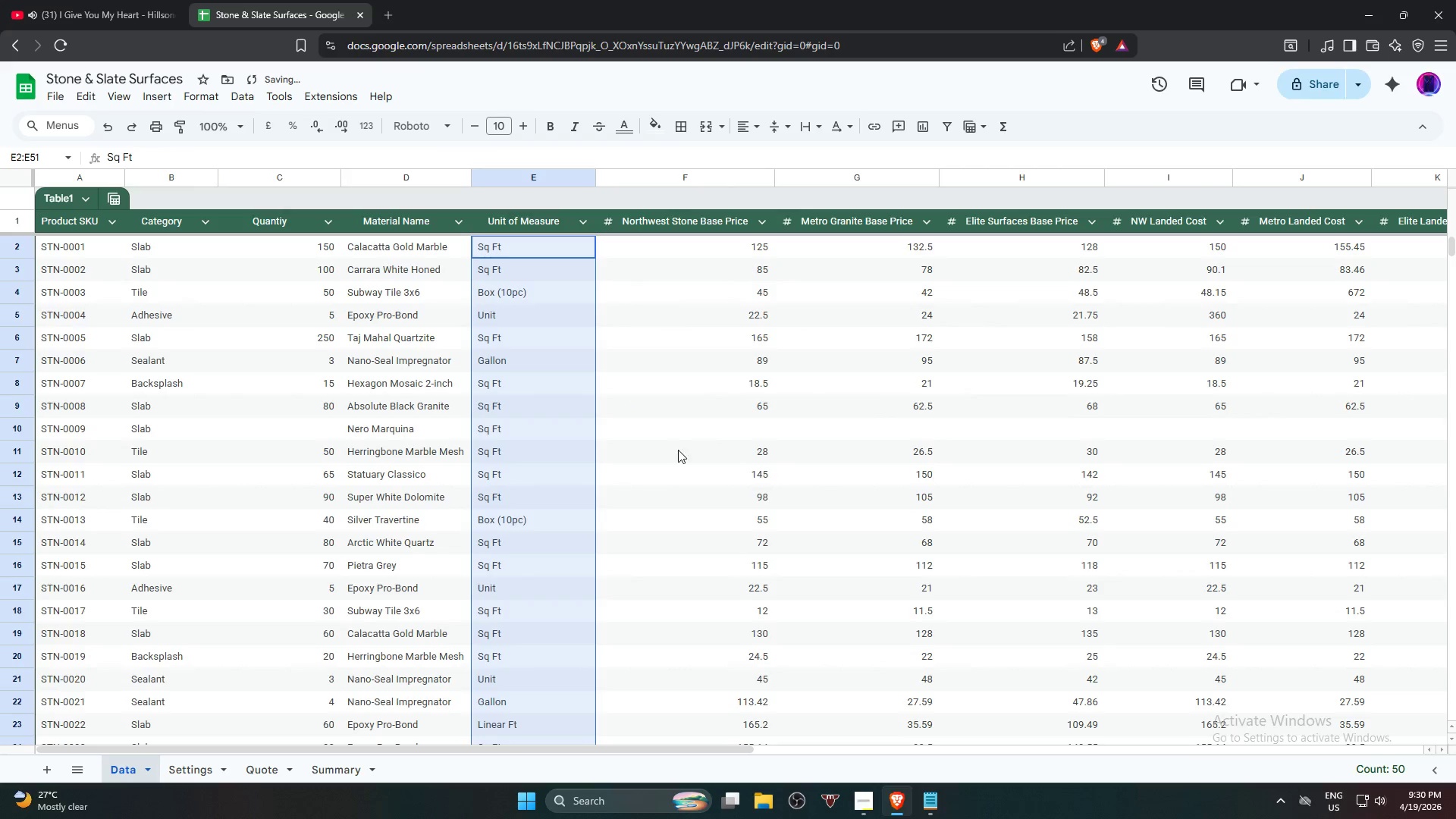 
left_click([735, 466])
 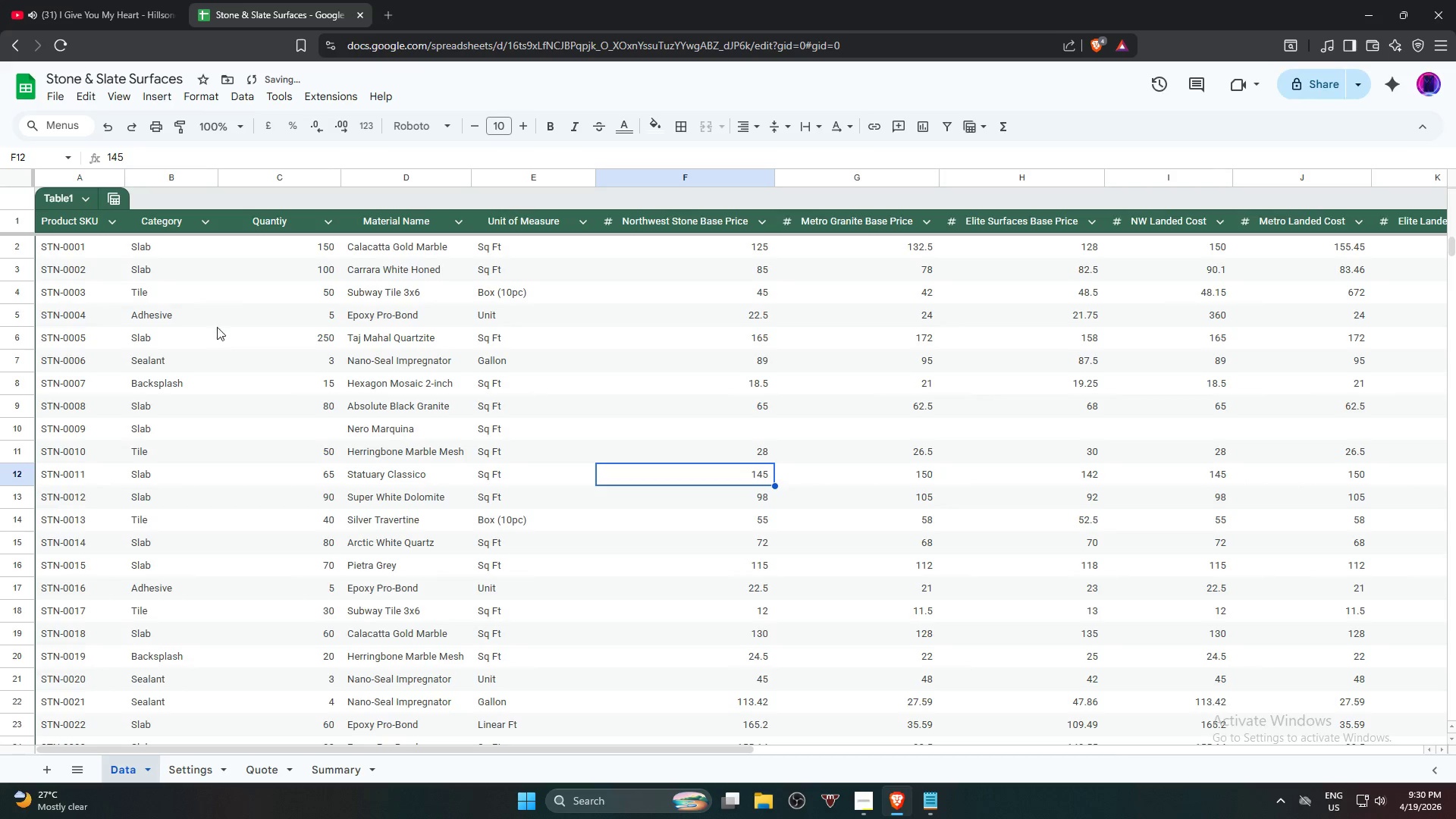 
scroll: coordinate [636, 472], scroll_direction: up, amount: 2.0
 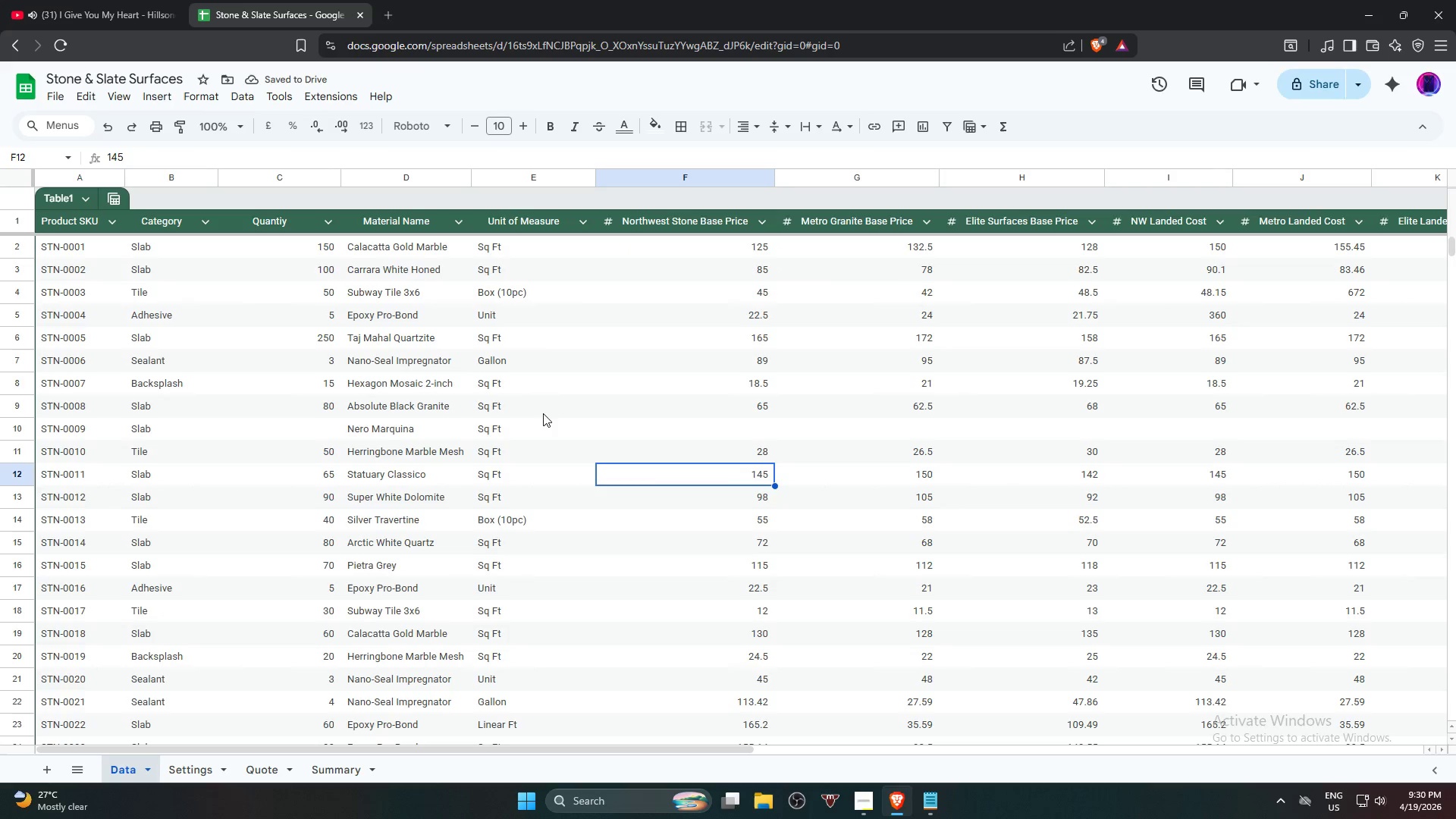 
hold_key(key=ControlLeft, duration=1.91)
scroll: coordinate [483, 445], scroll_direction: down, amount: 4.0
 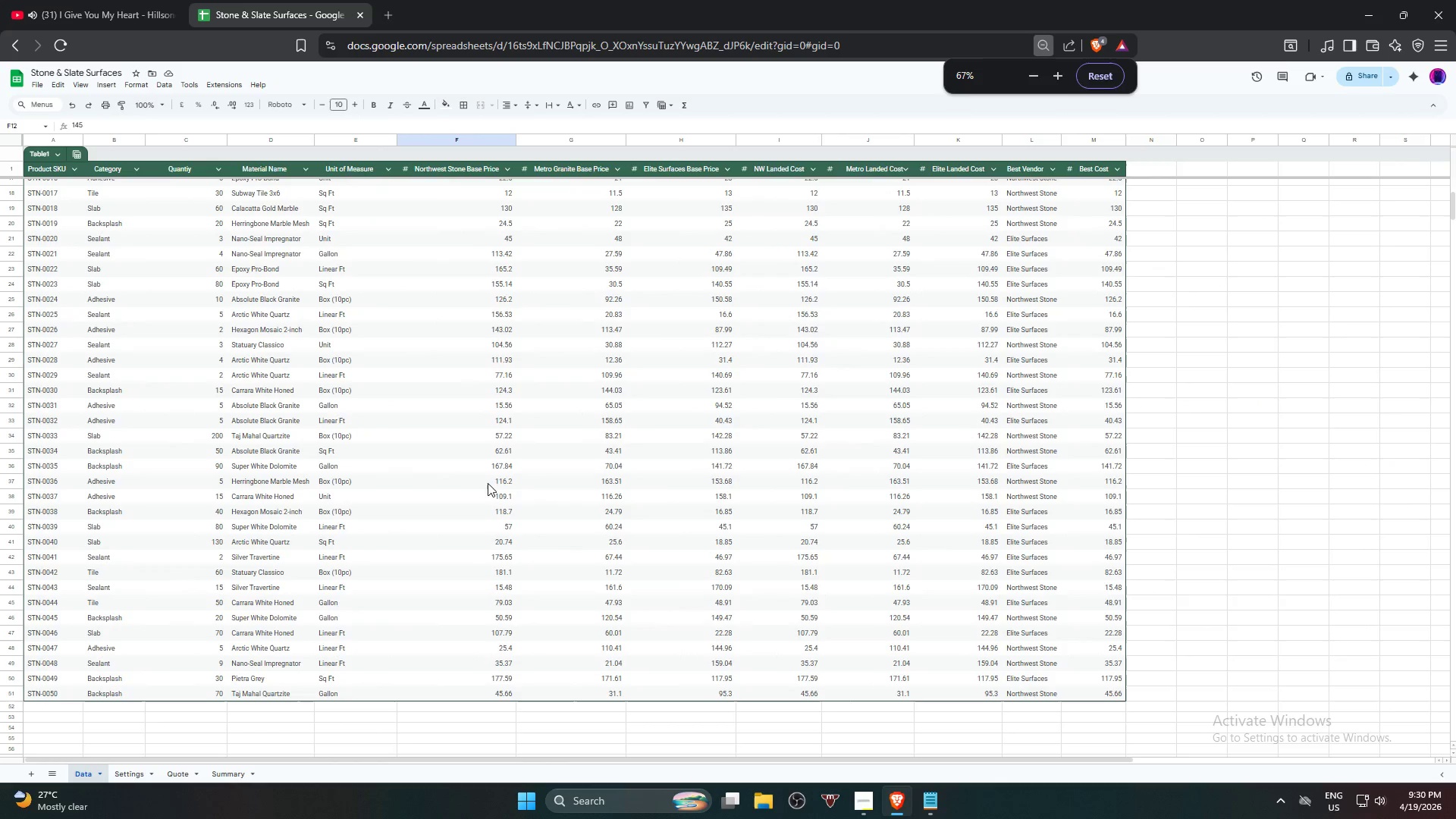 
scroll: coordinate [318, 416], scroll_direction: up, amount: 9.0
 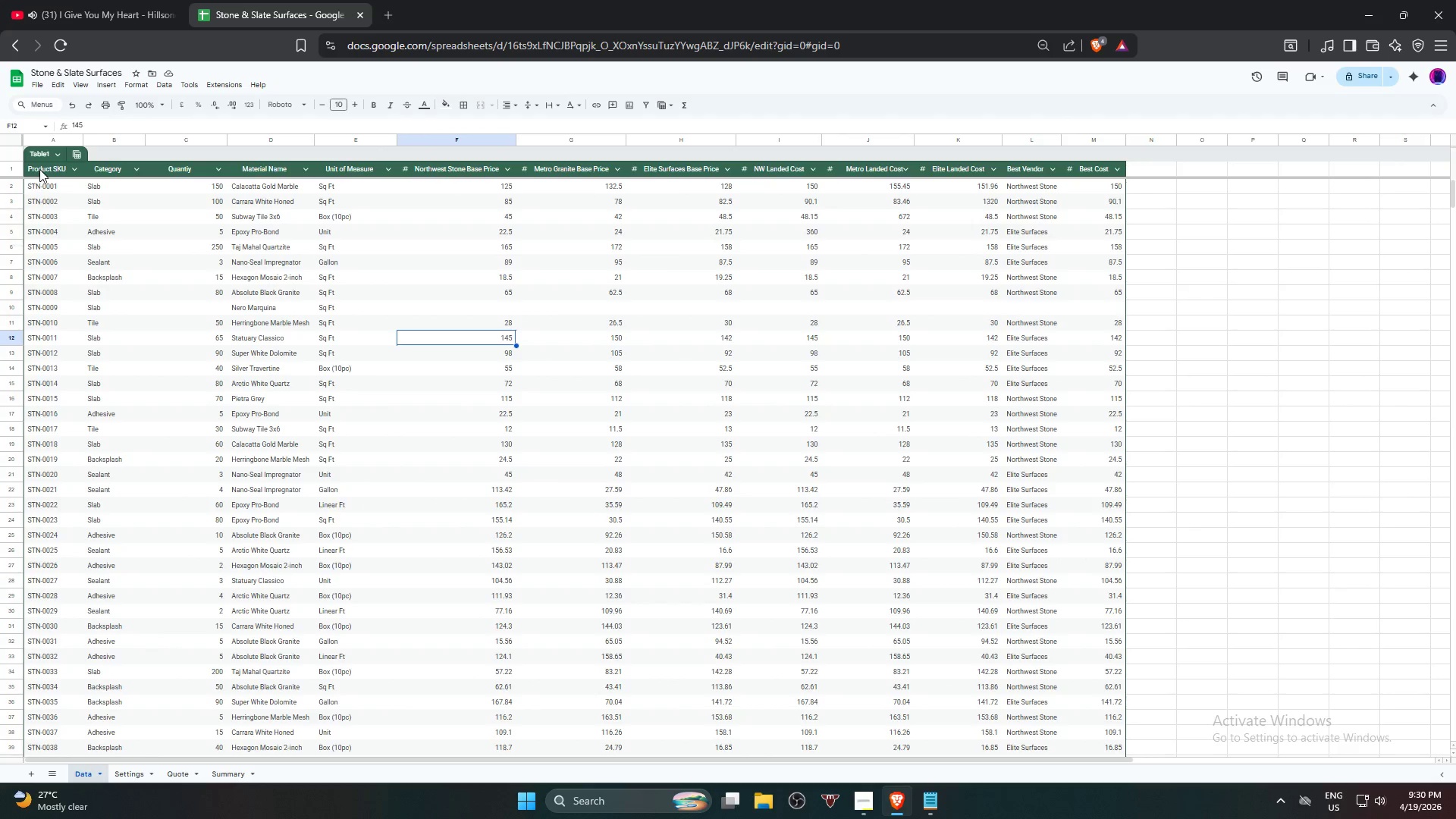 
left_click([46, 169])
 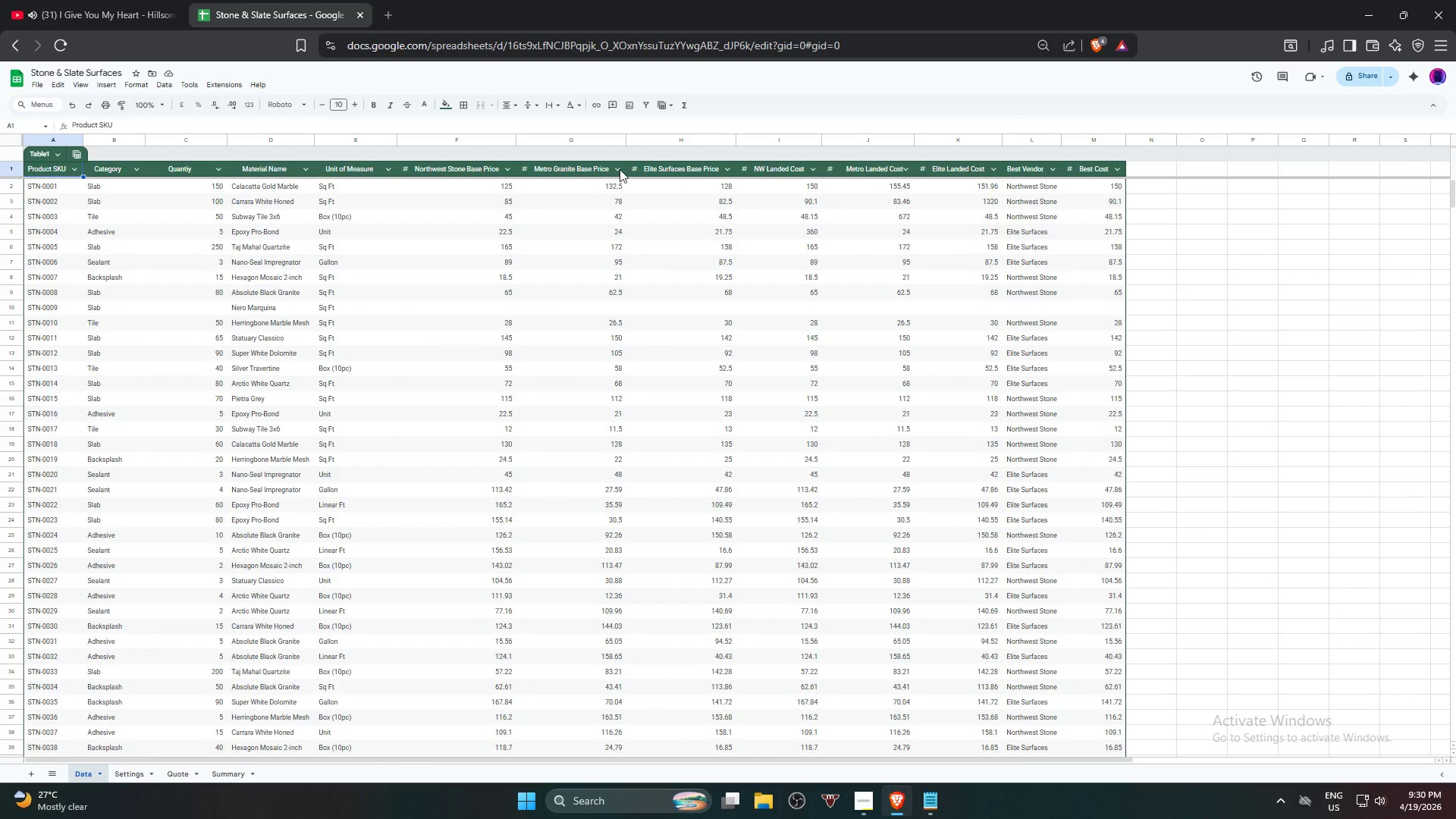 
hold_key(key=ShiftLeft, duration=1.72)
left_click([1102, 169])
 